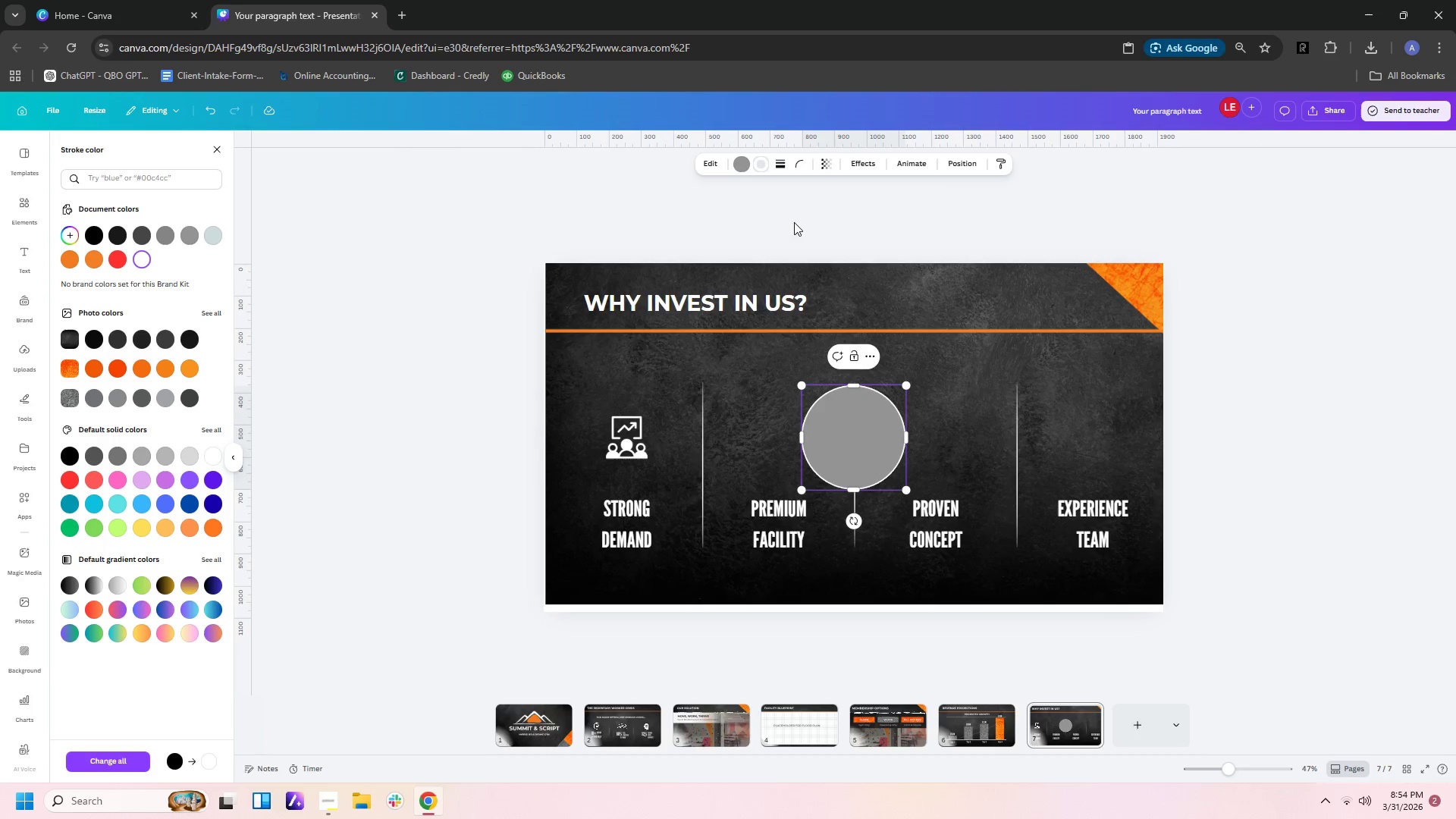 
left_click([782, 164])
 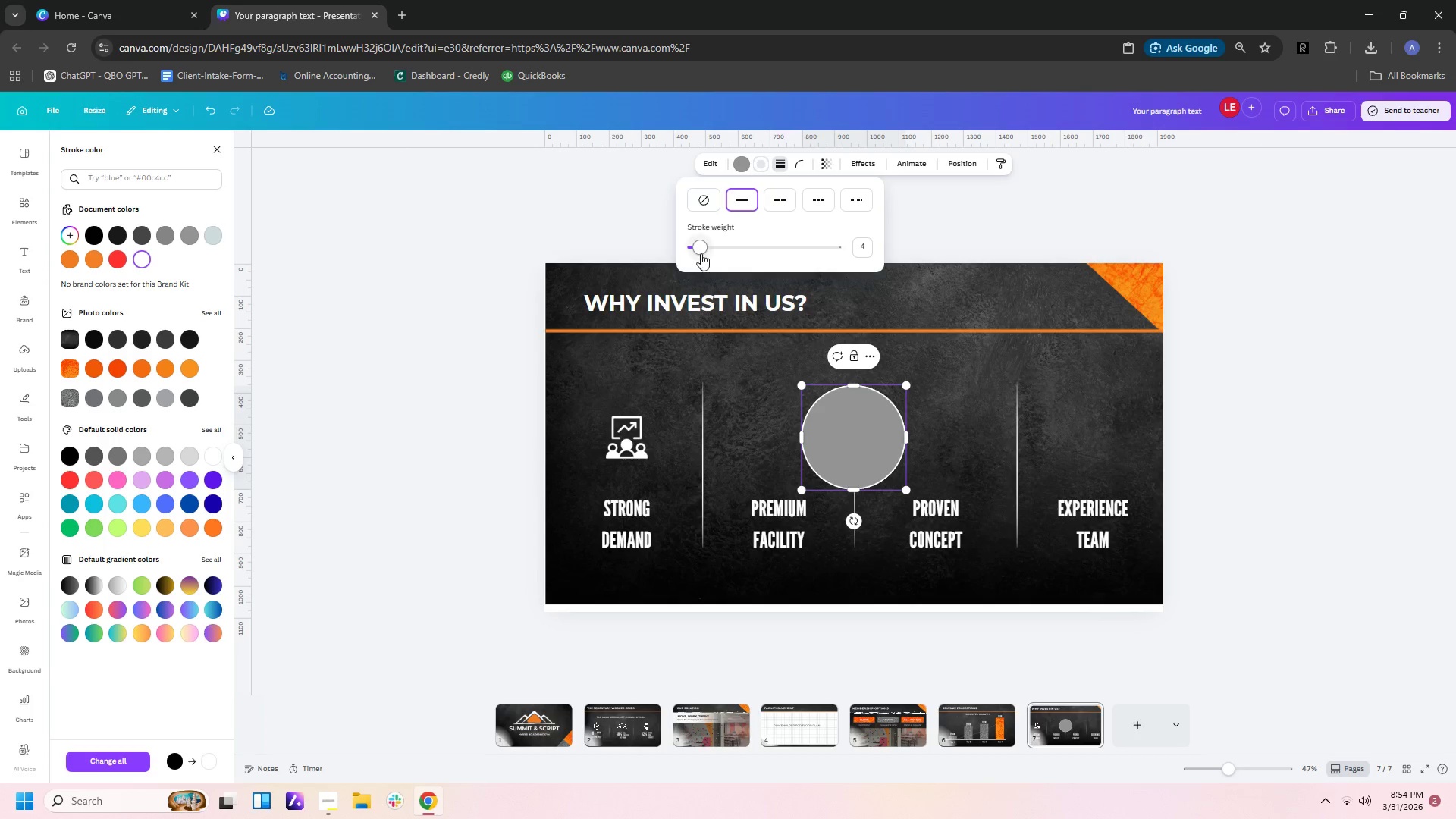 
left_click_drag(start_coordinate=[701, 250], to_coordinate=[707, 249])
 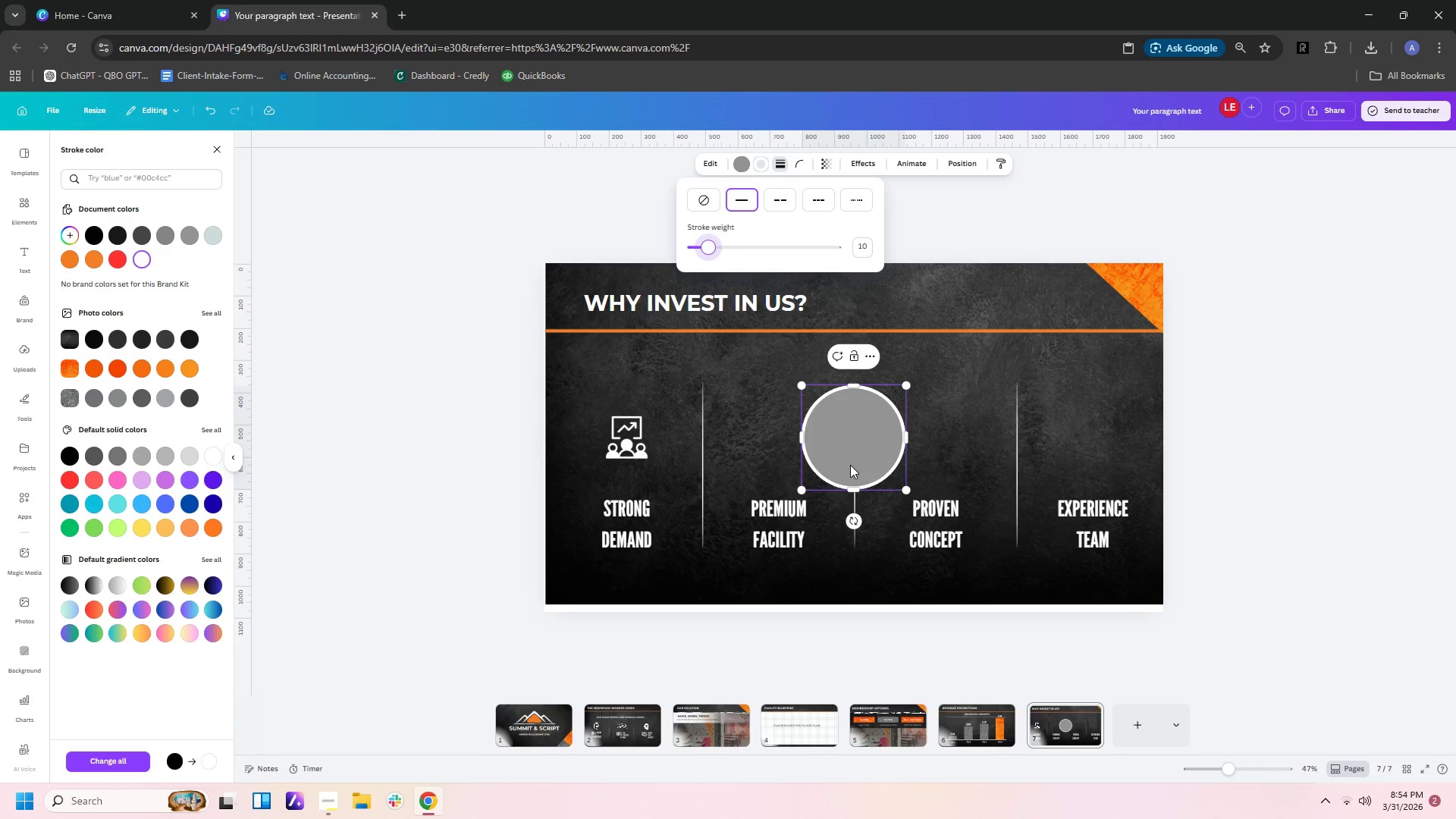 
left_click_drag(start_coordinate=[850, 464], to_coordinate=[625, 453])
 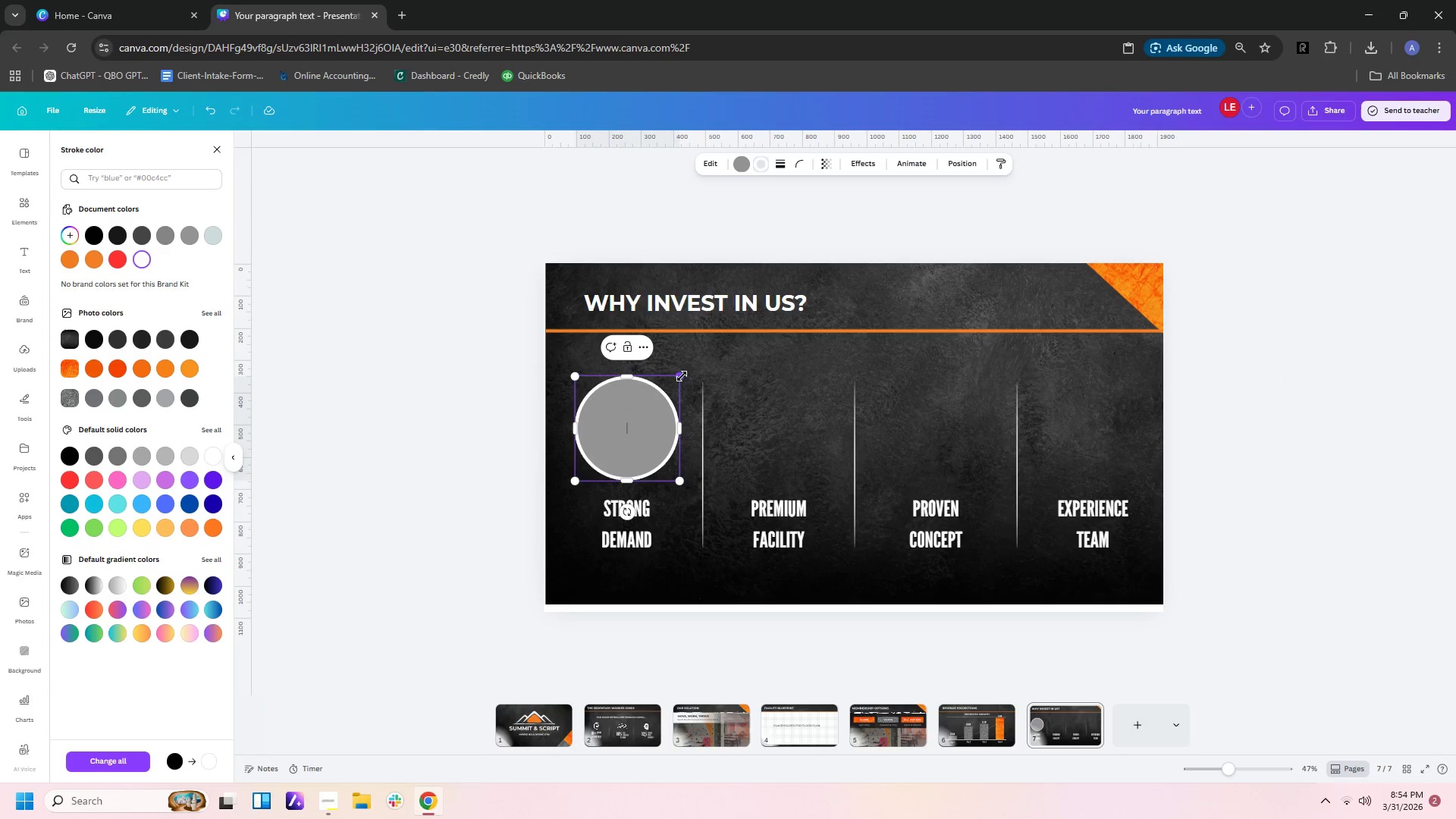 
left_click_drag(start_coordinate=[681, 376], to_coordinate=[670, 396])
 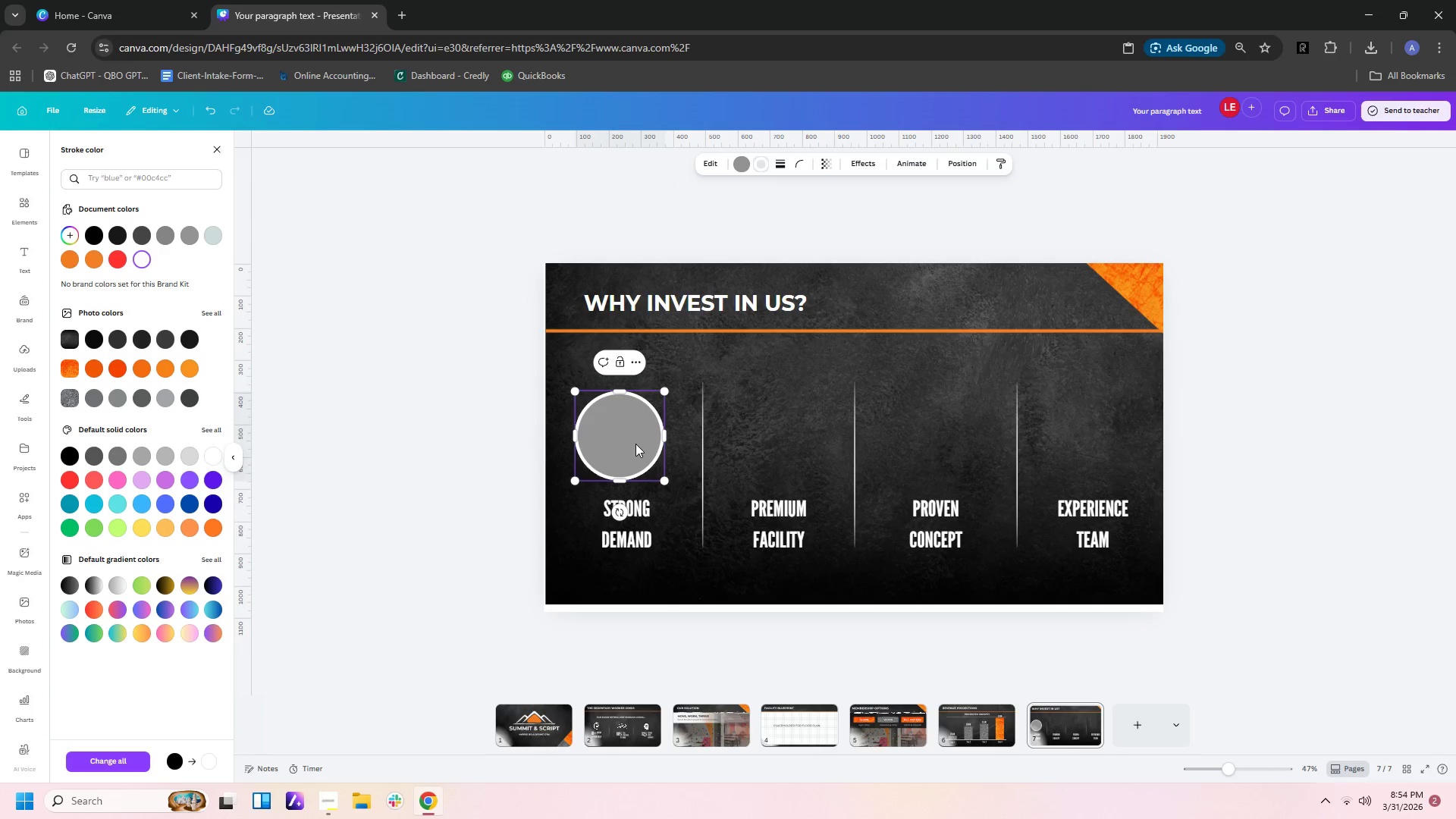 
left_click_drag(start_coordinate=[635, 444], to_coordinate=[644, 445])
 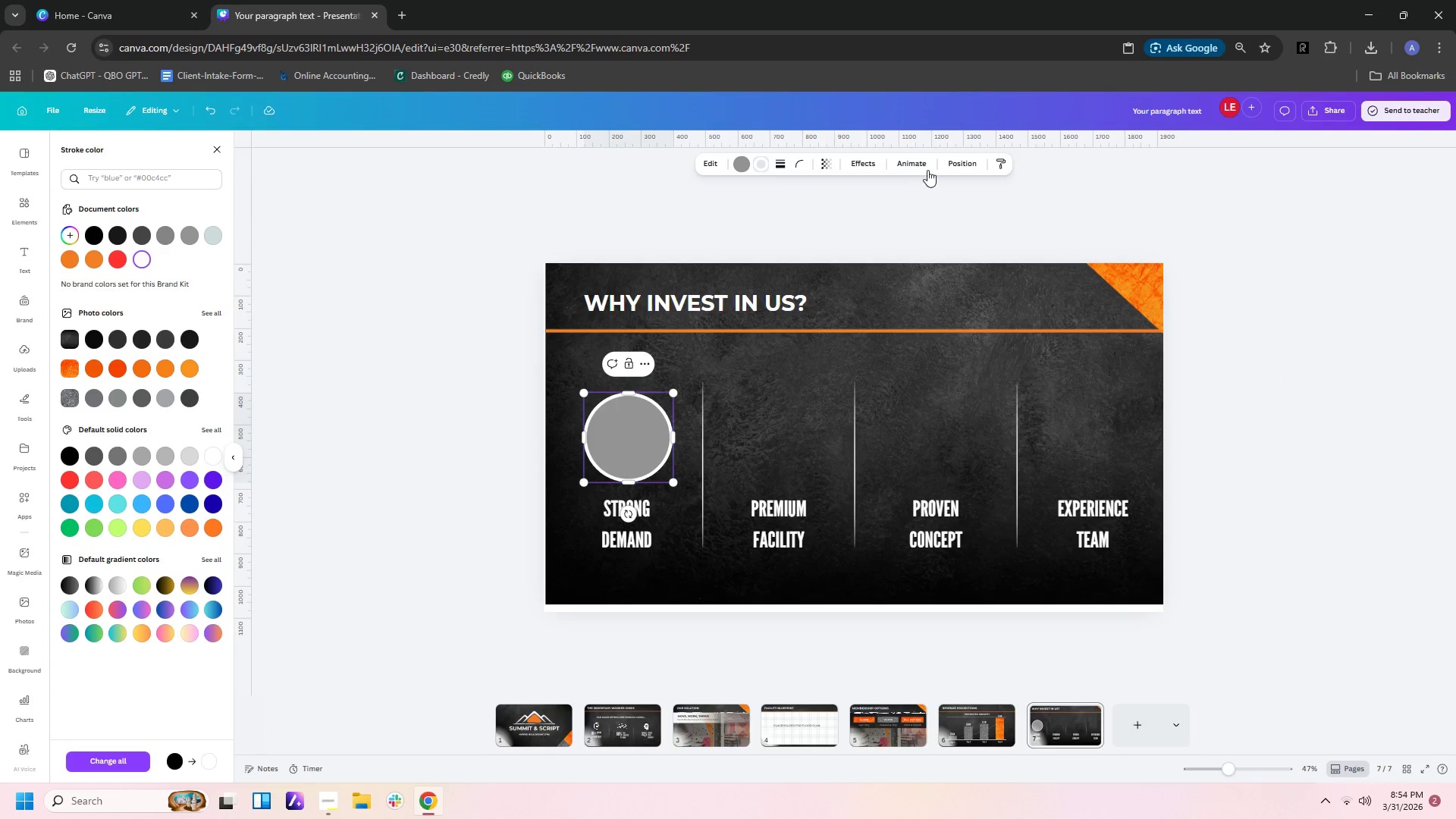 
left_click([951, 168])
 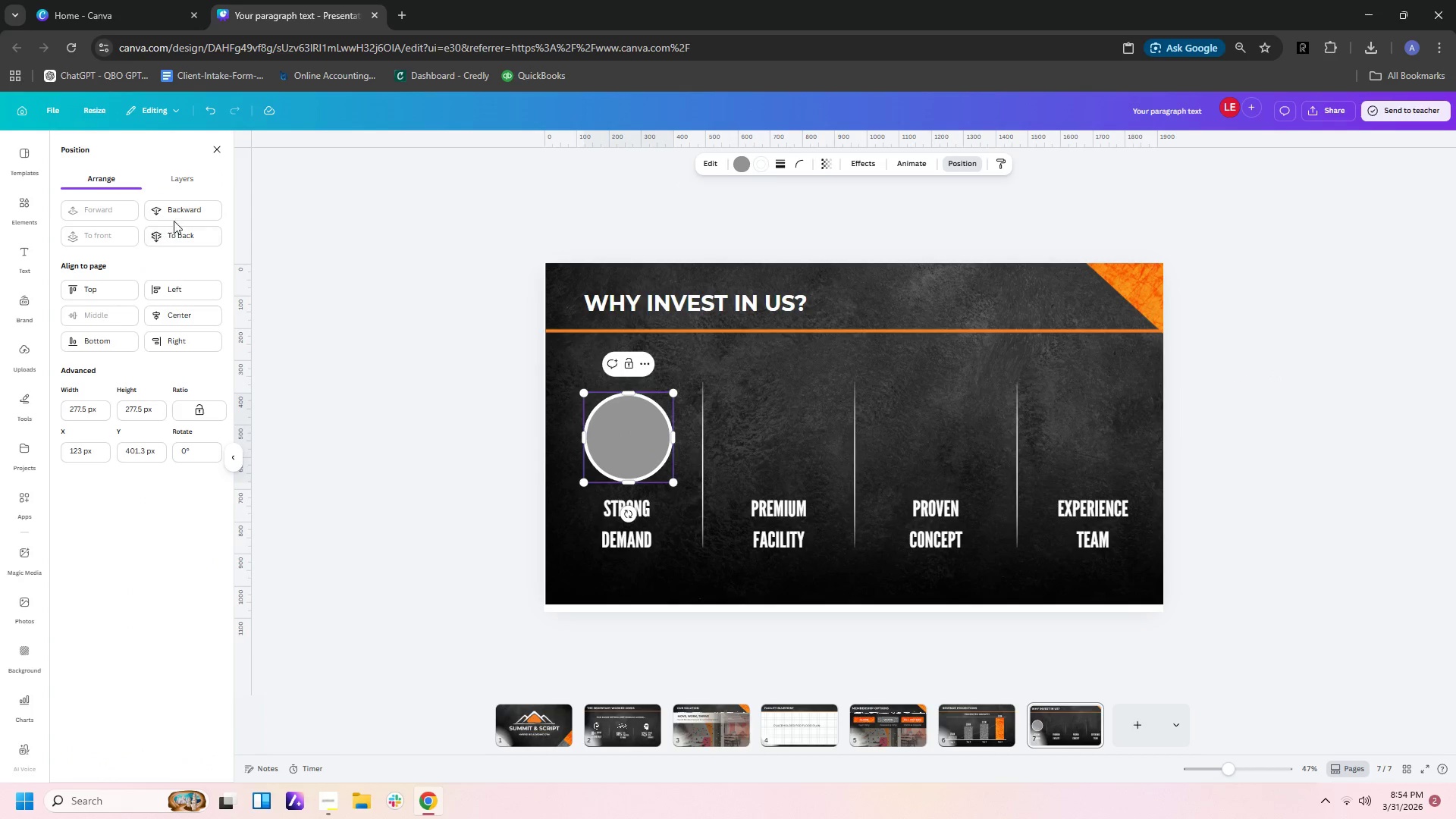 
left_click([187, 211])
 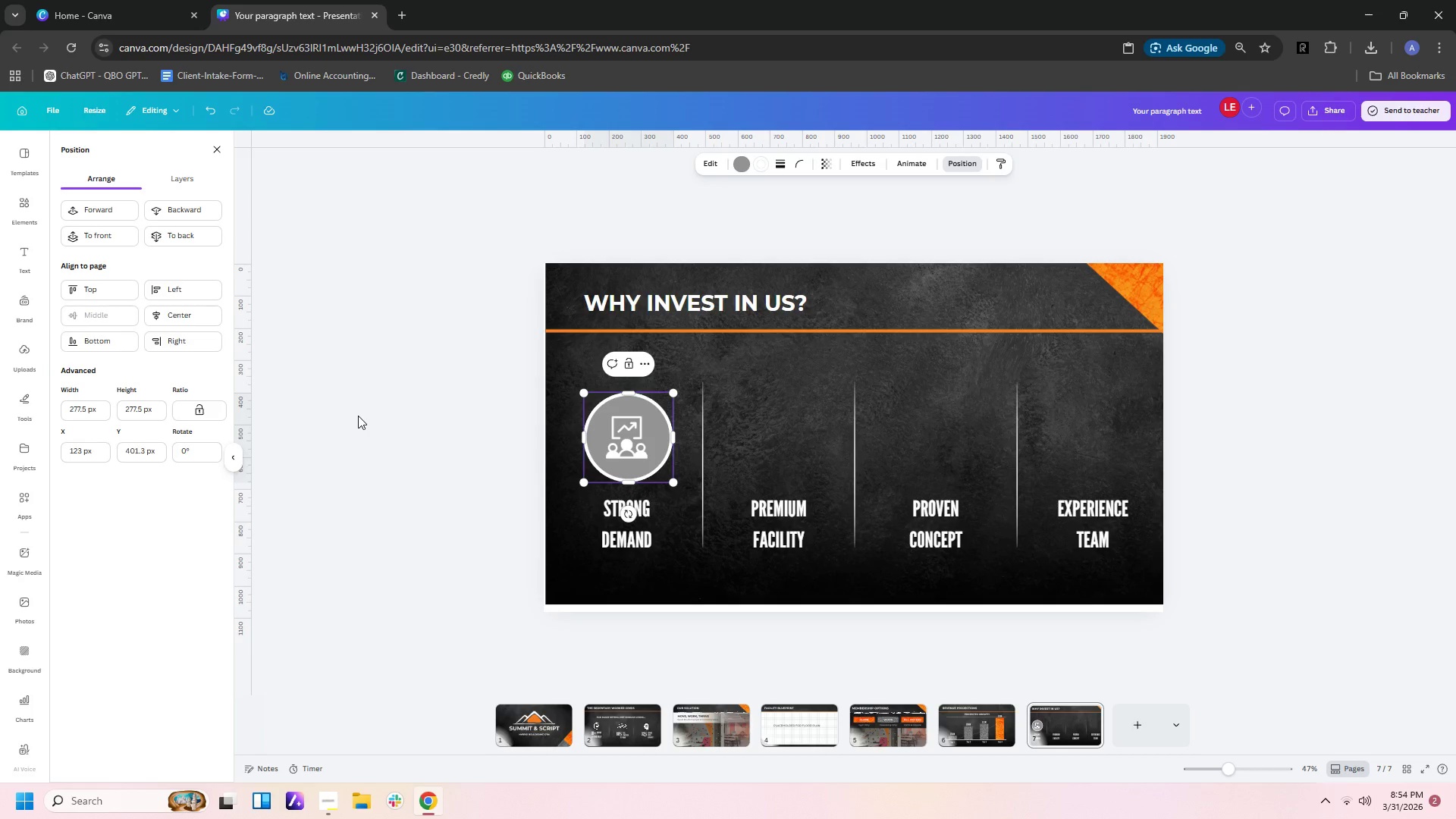 
left_click([358, 416])
 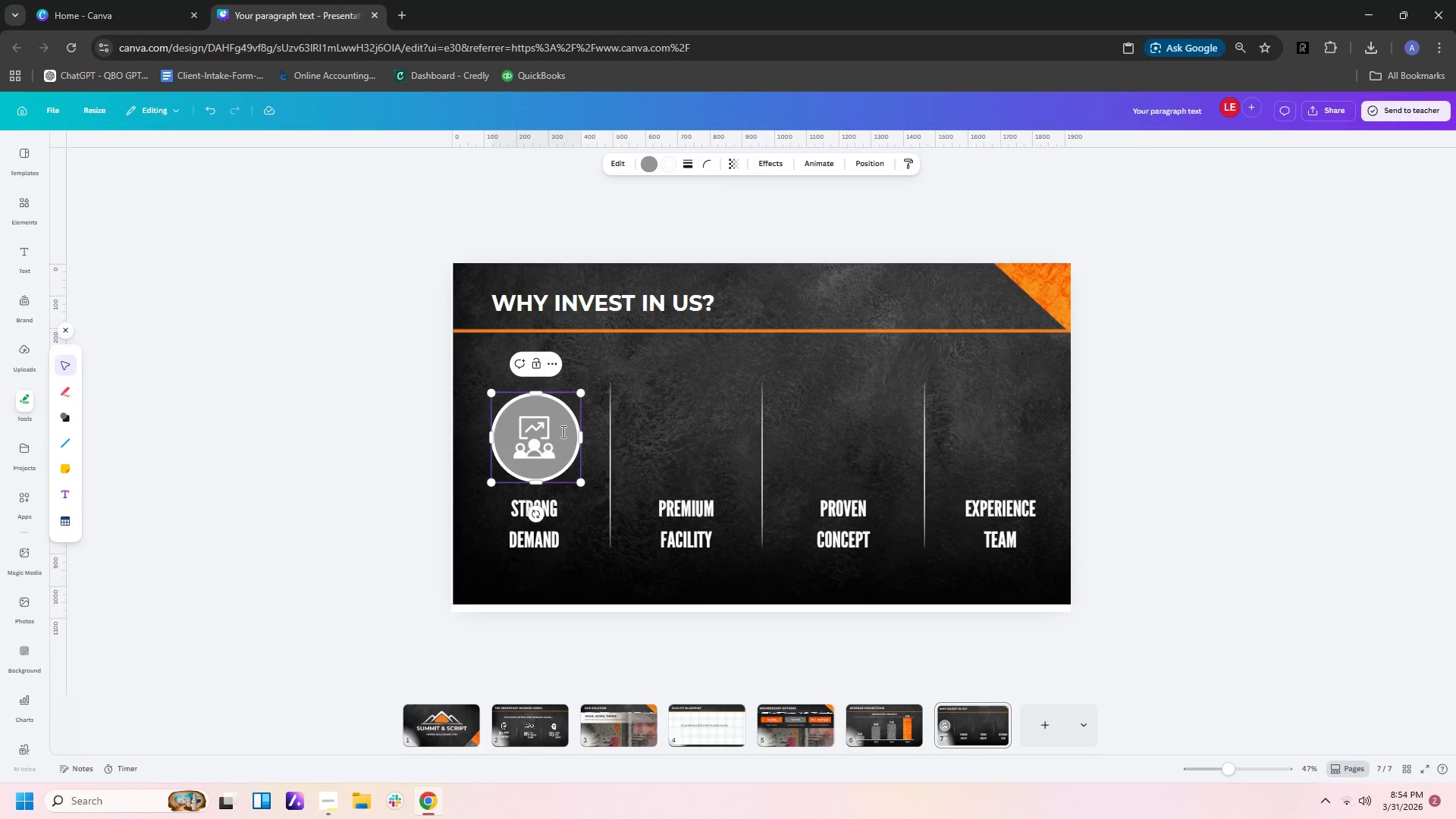 
left_click([558, 431])
 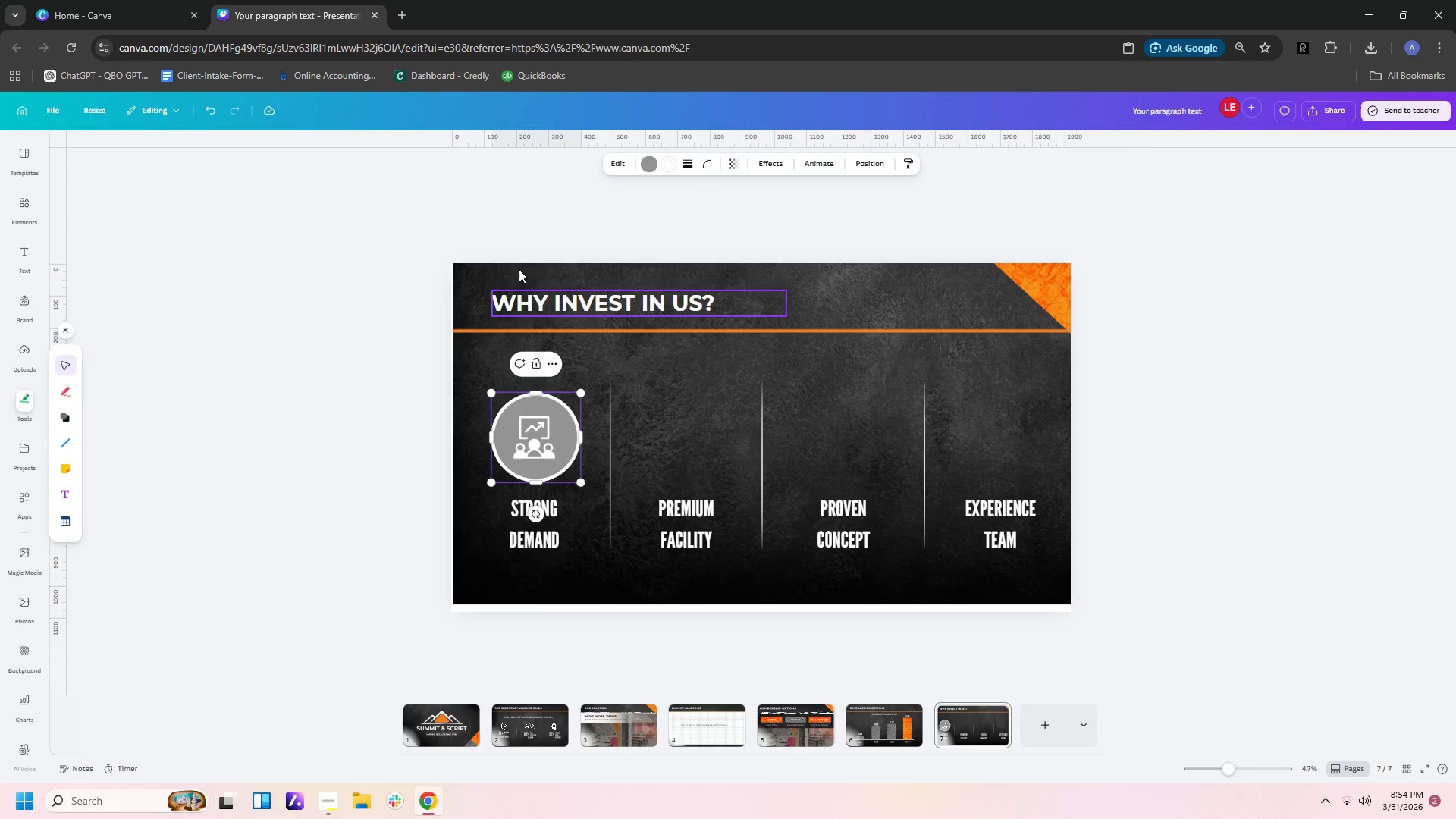 
left_click([493, 223])
 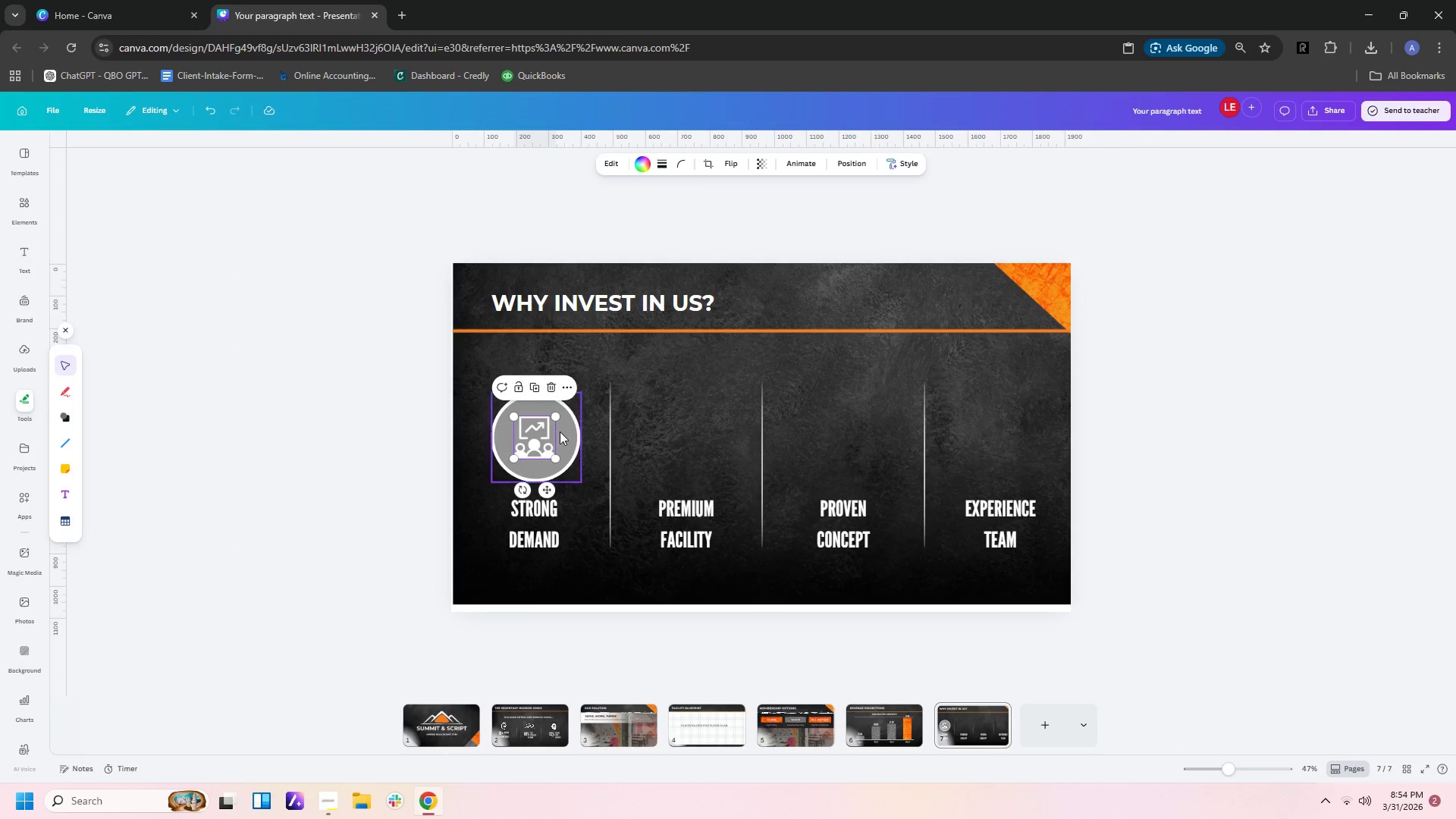 
double_click([566, 431])
 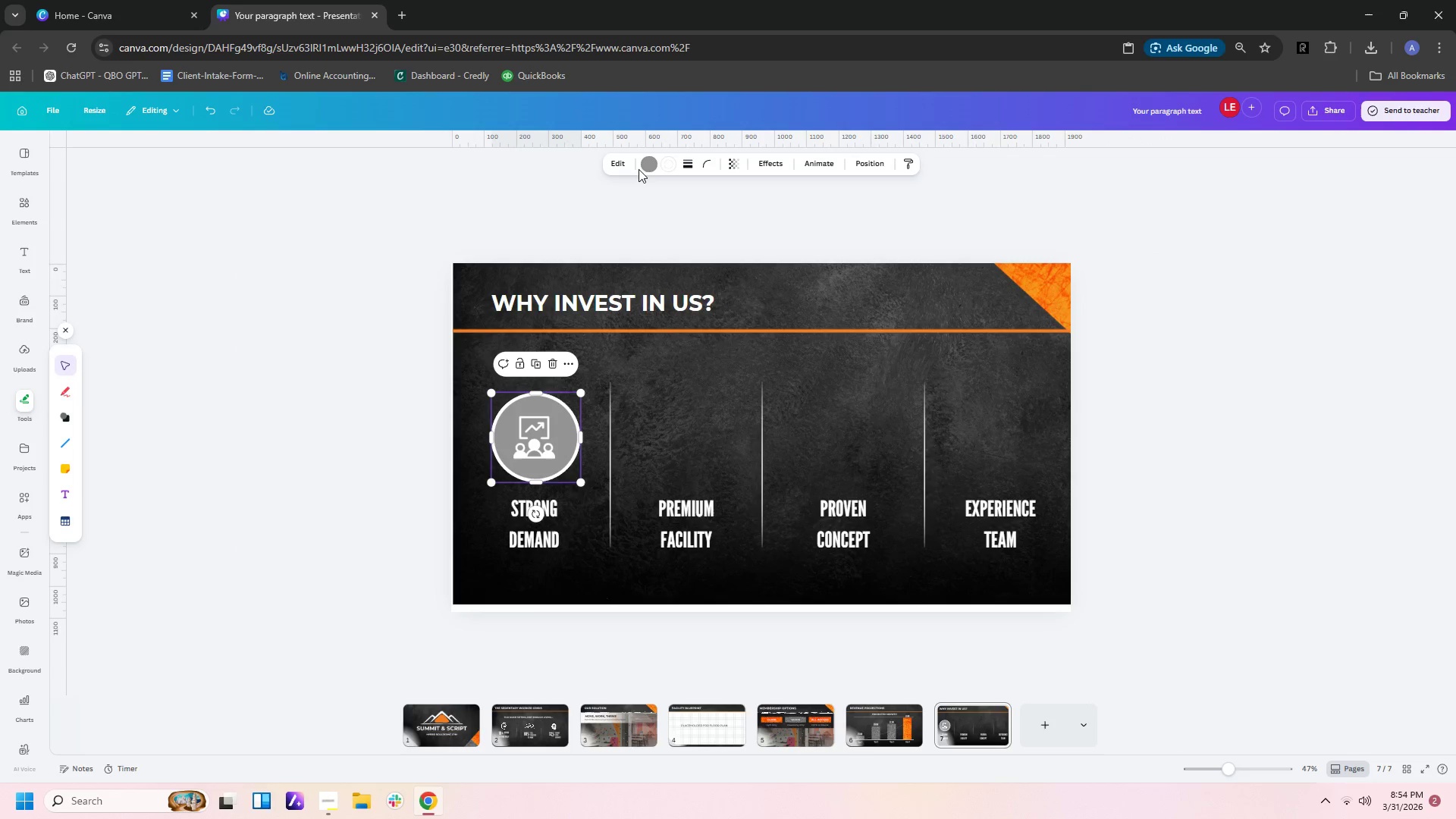 
left_click([652, 161])
 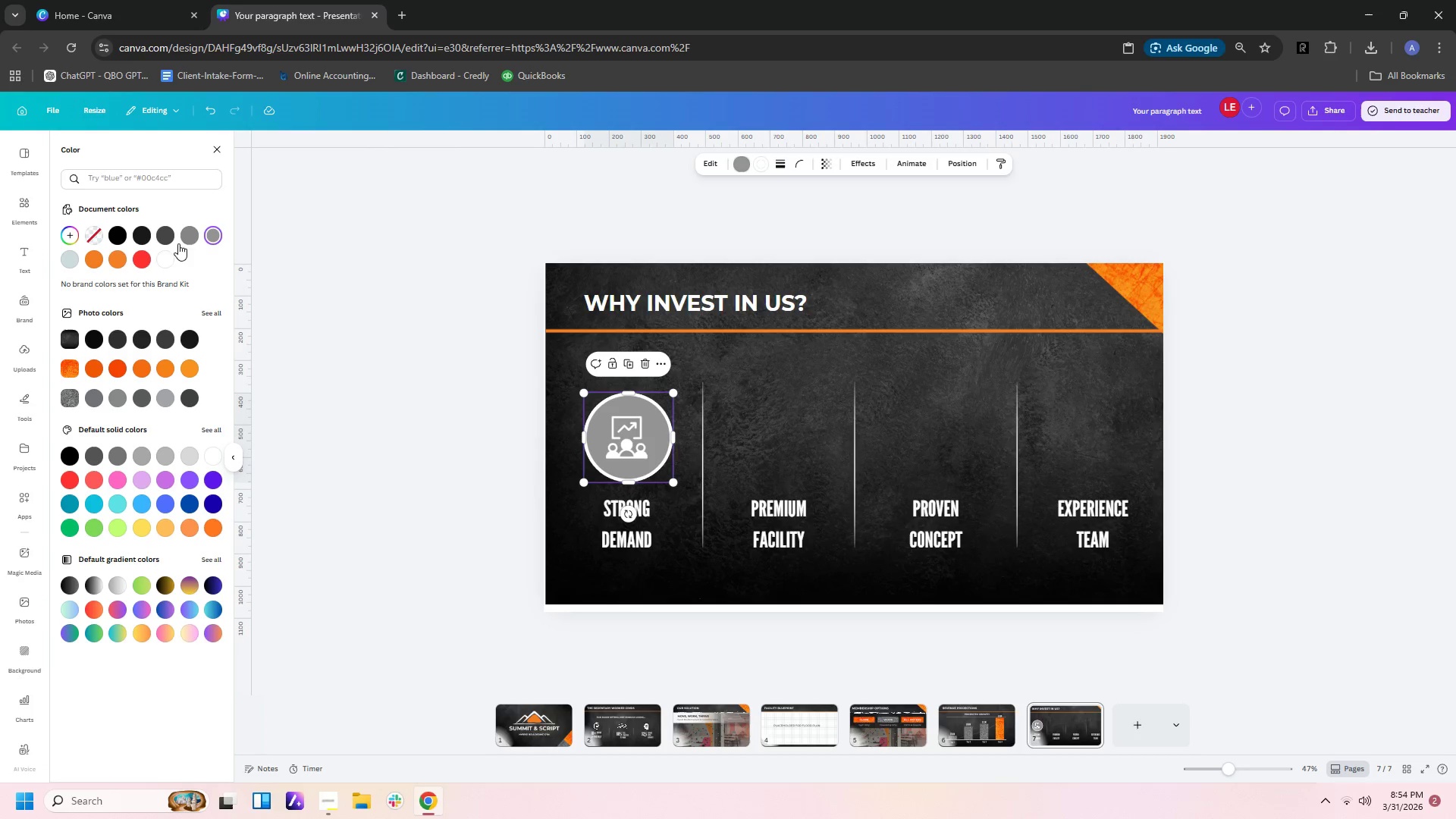 
left_click([166, 240])
 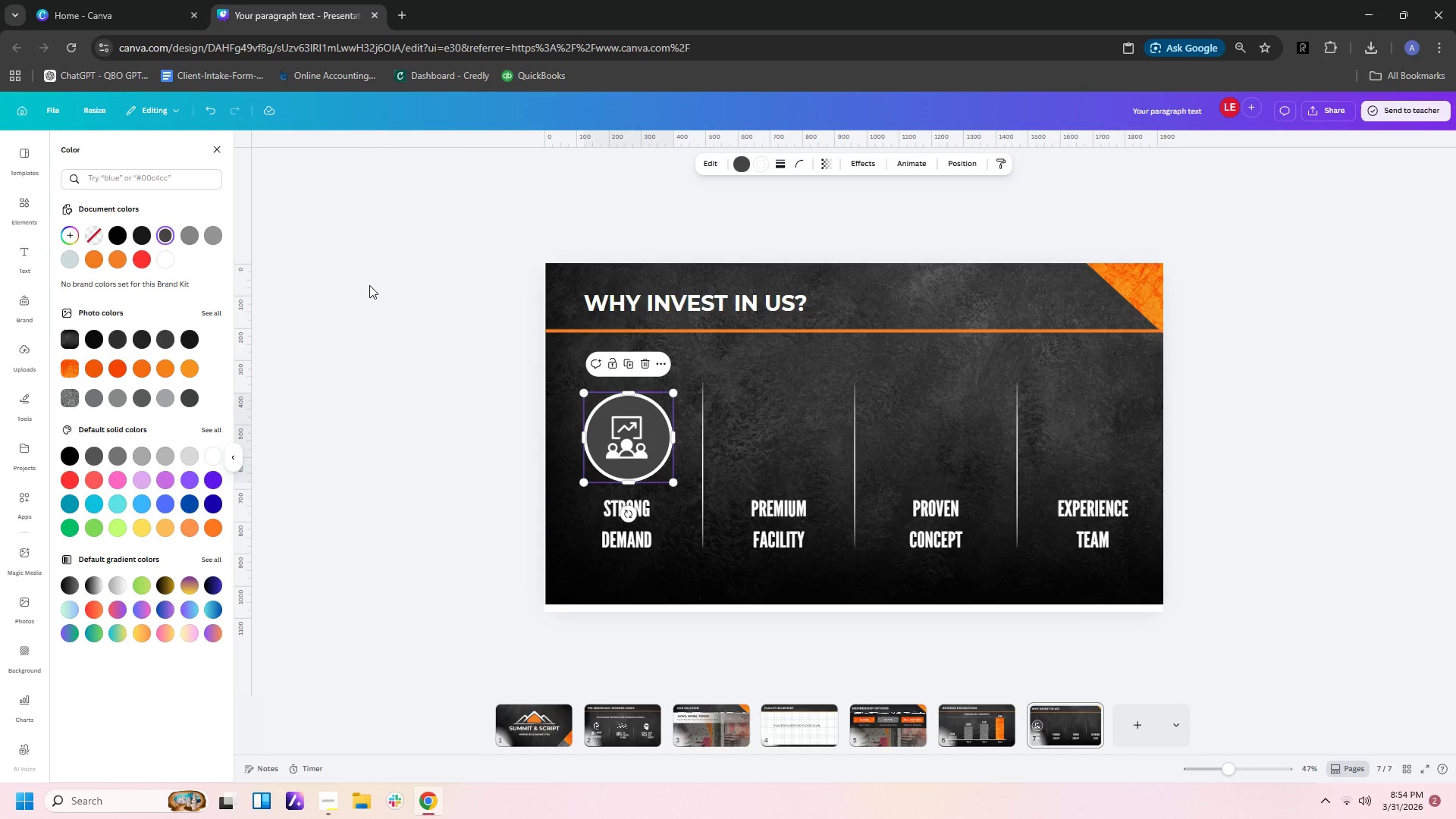 
left_click([373, 312])
 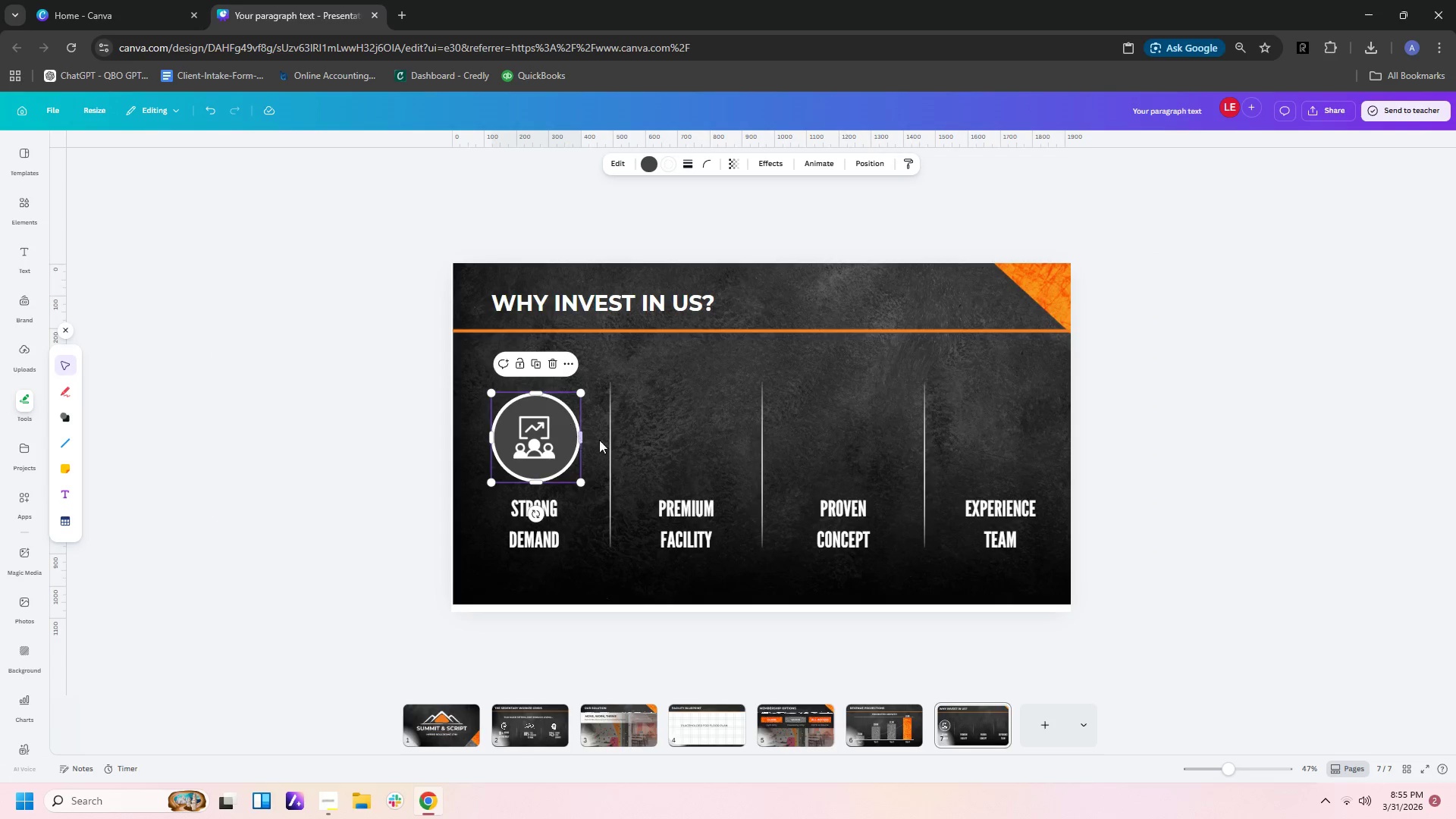 
left_click([734, 371])
 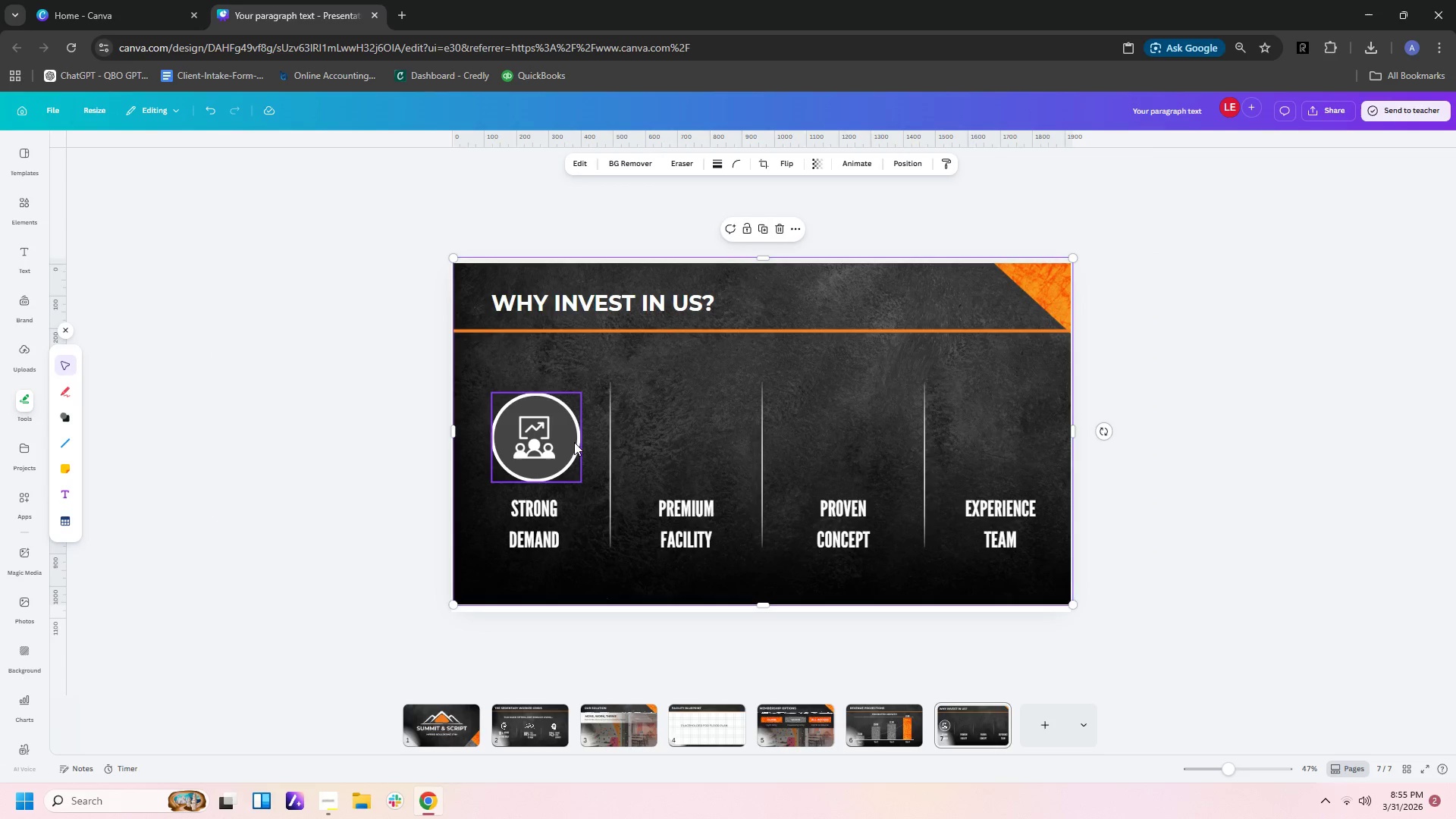 
left_click([574, 436])
 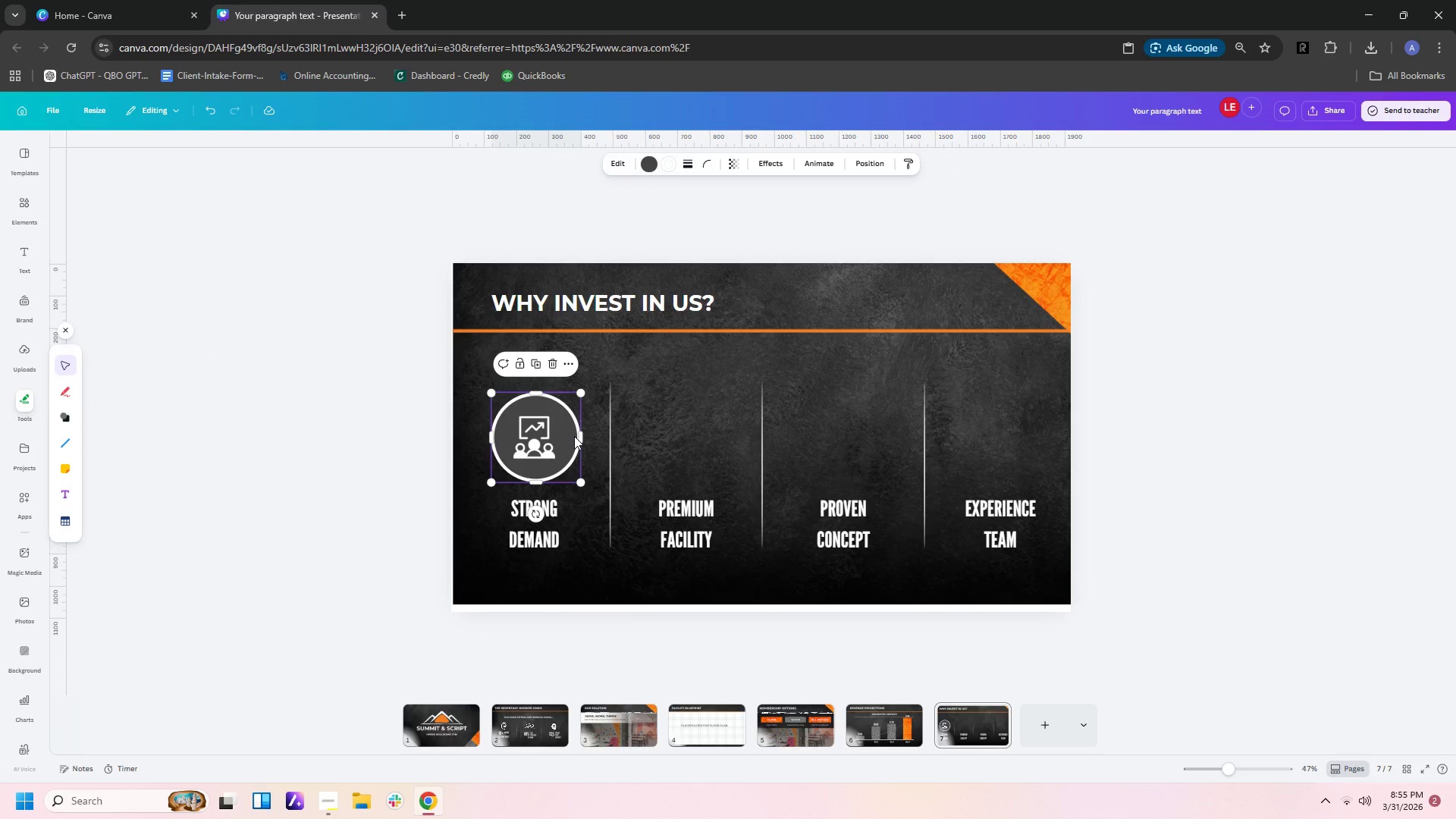 
left_click([574, 436])
 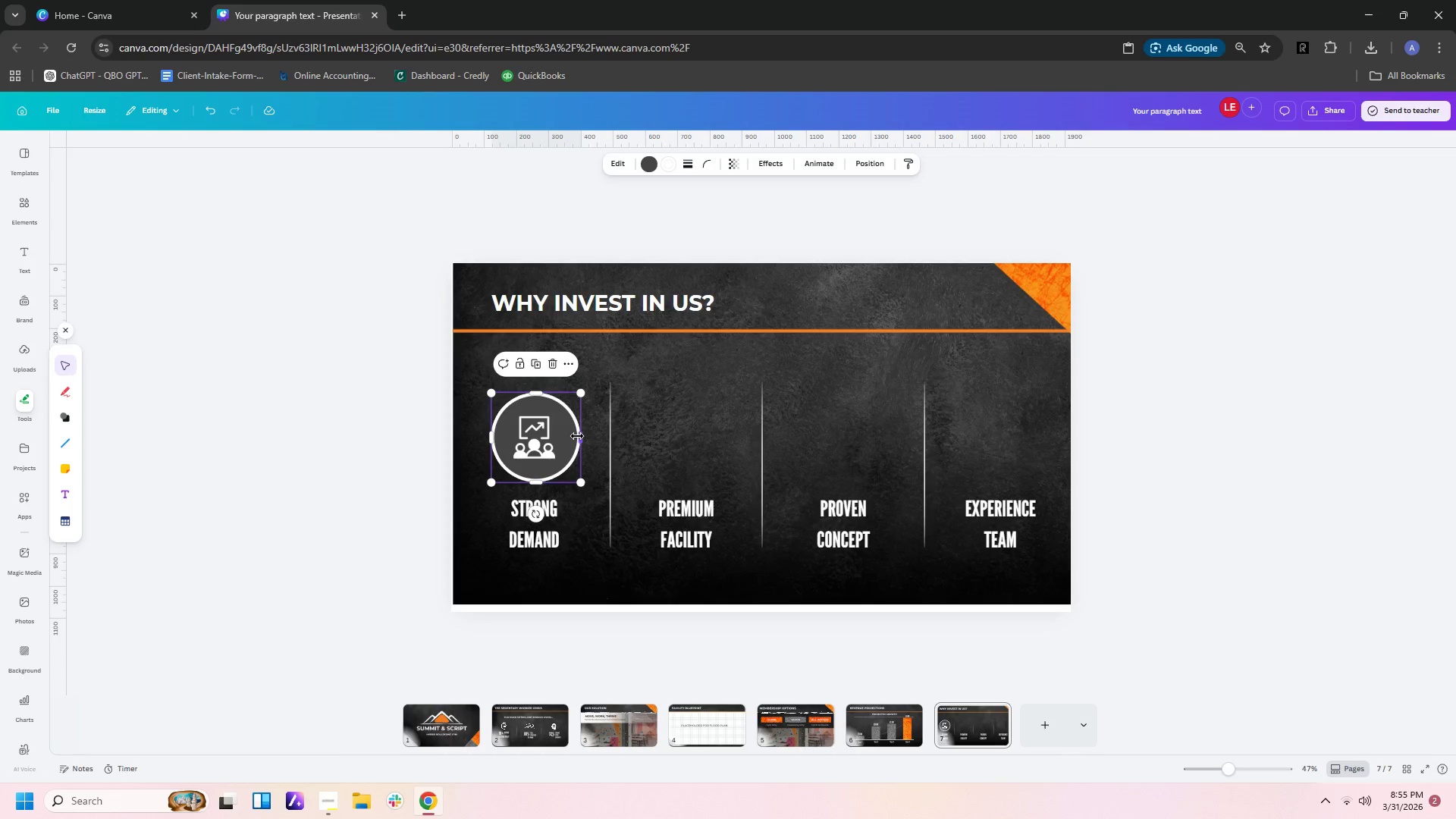 
key(Control+C)
 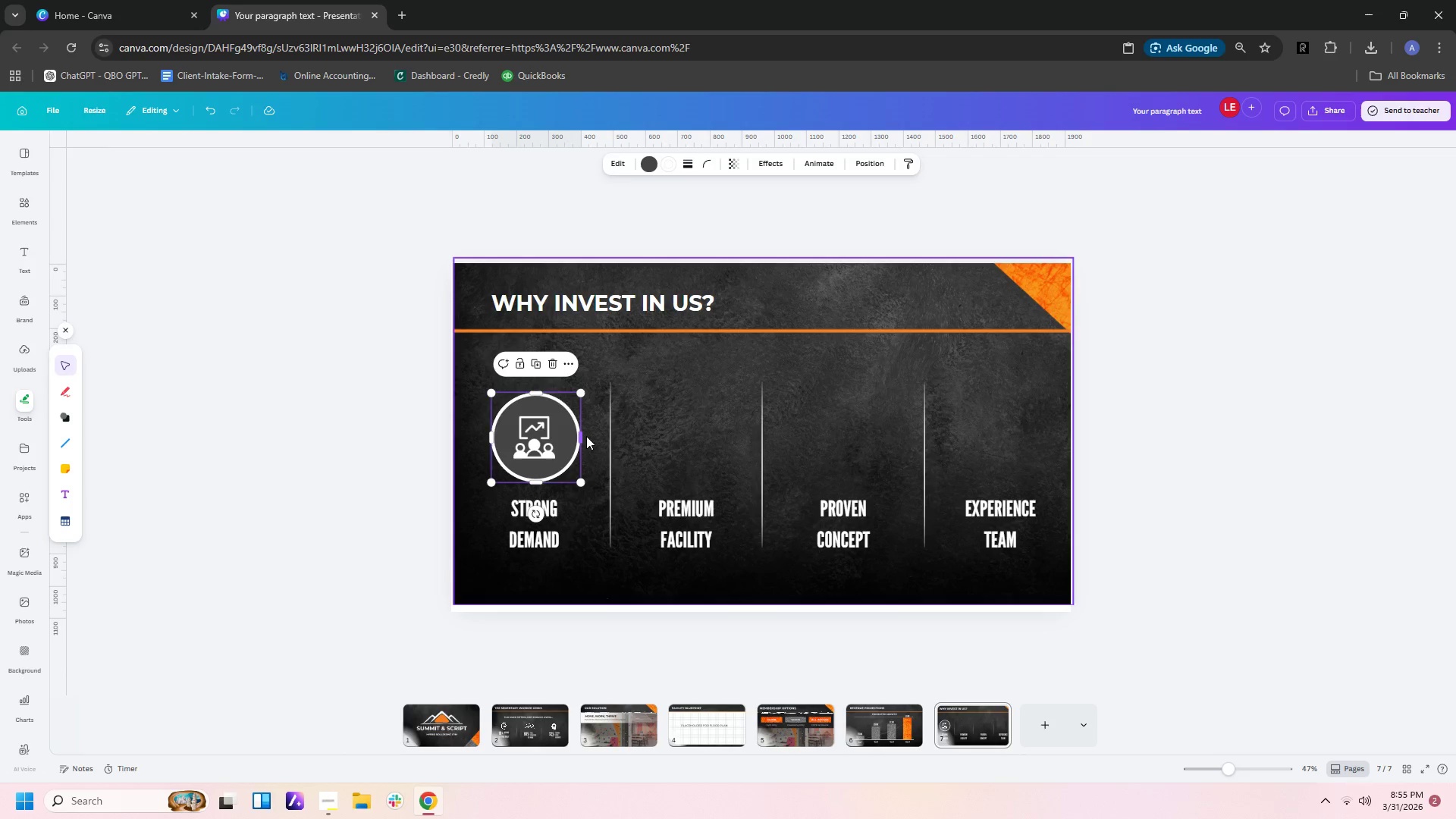 
key(Control+V)
 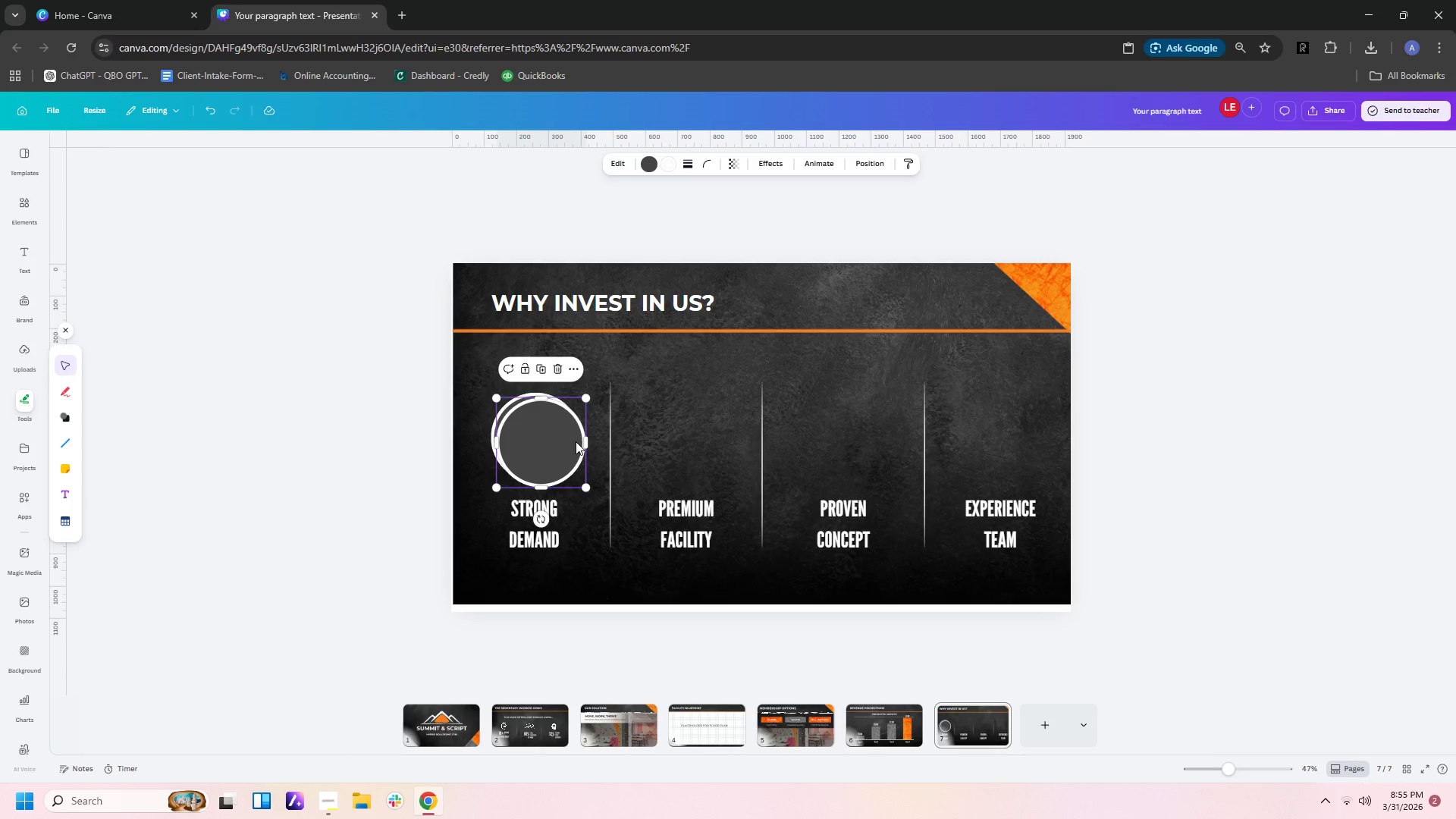 
left_click_drag(start_coordinate=[576, 441], to_coordinate=[721, 438])
 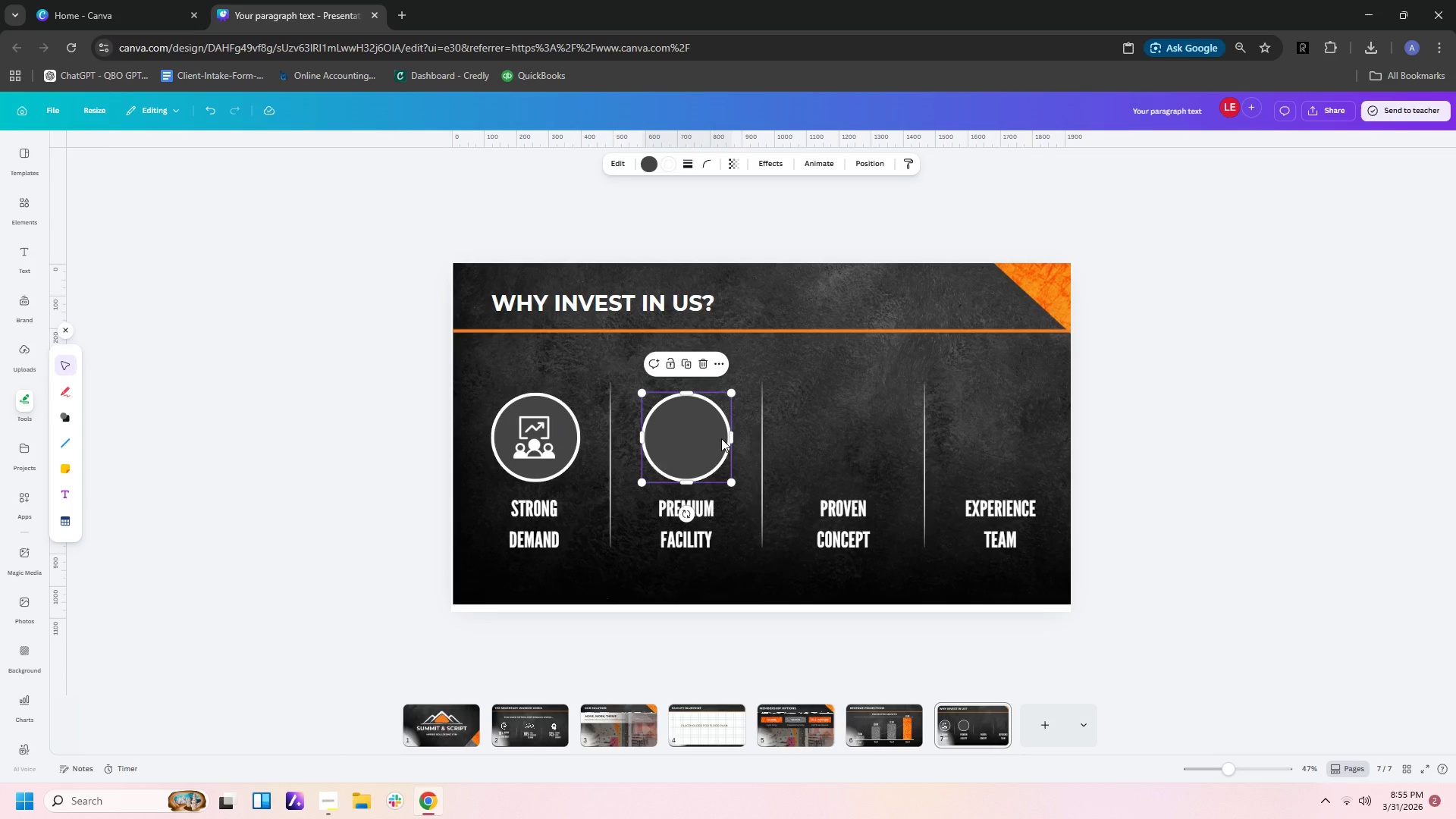 
key(Control+V)
 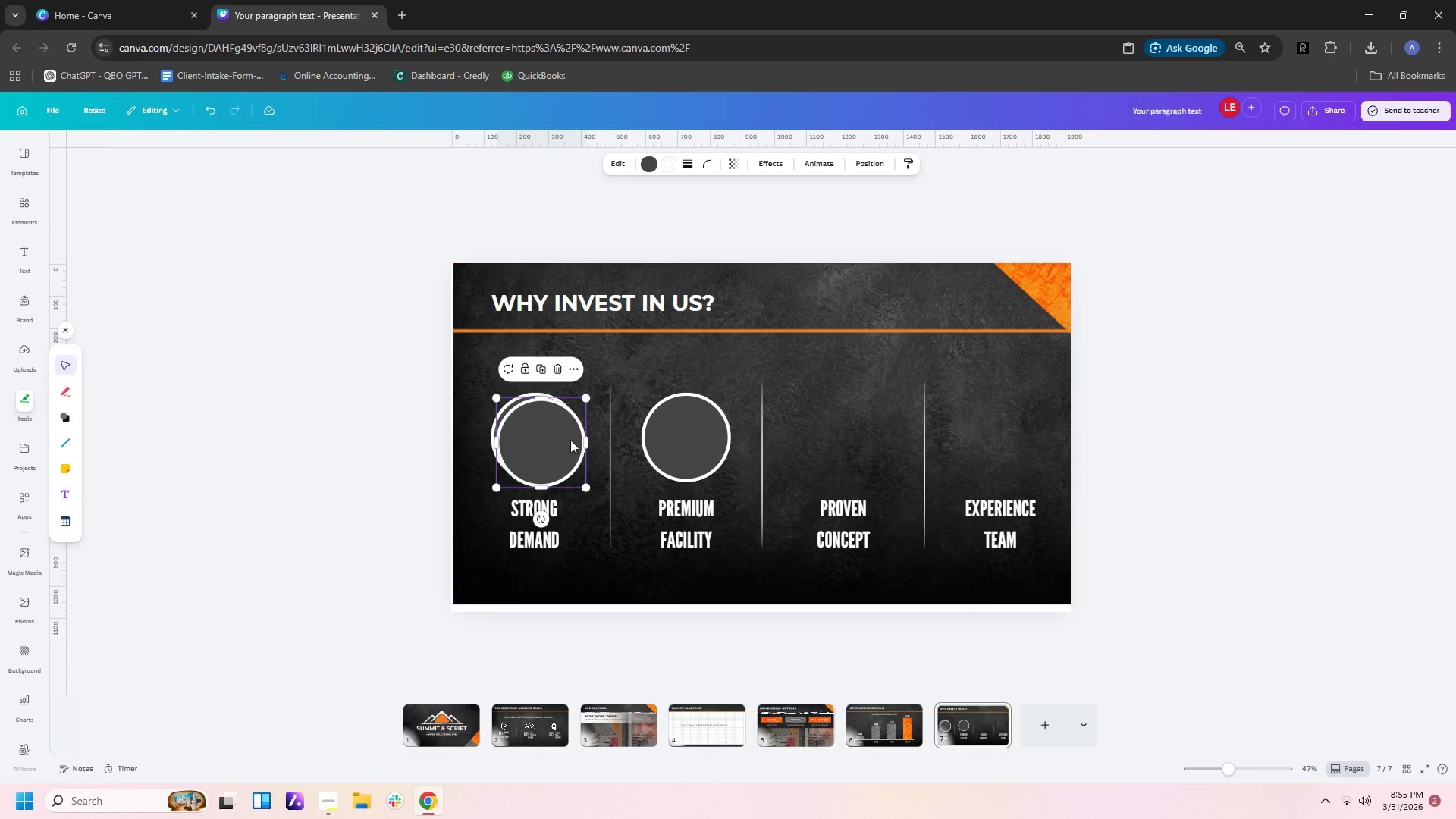 
left_click_drag(start_coordinate=[563, 442], to_coordinate=[869, 440])
 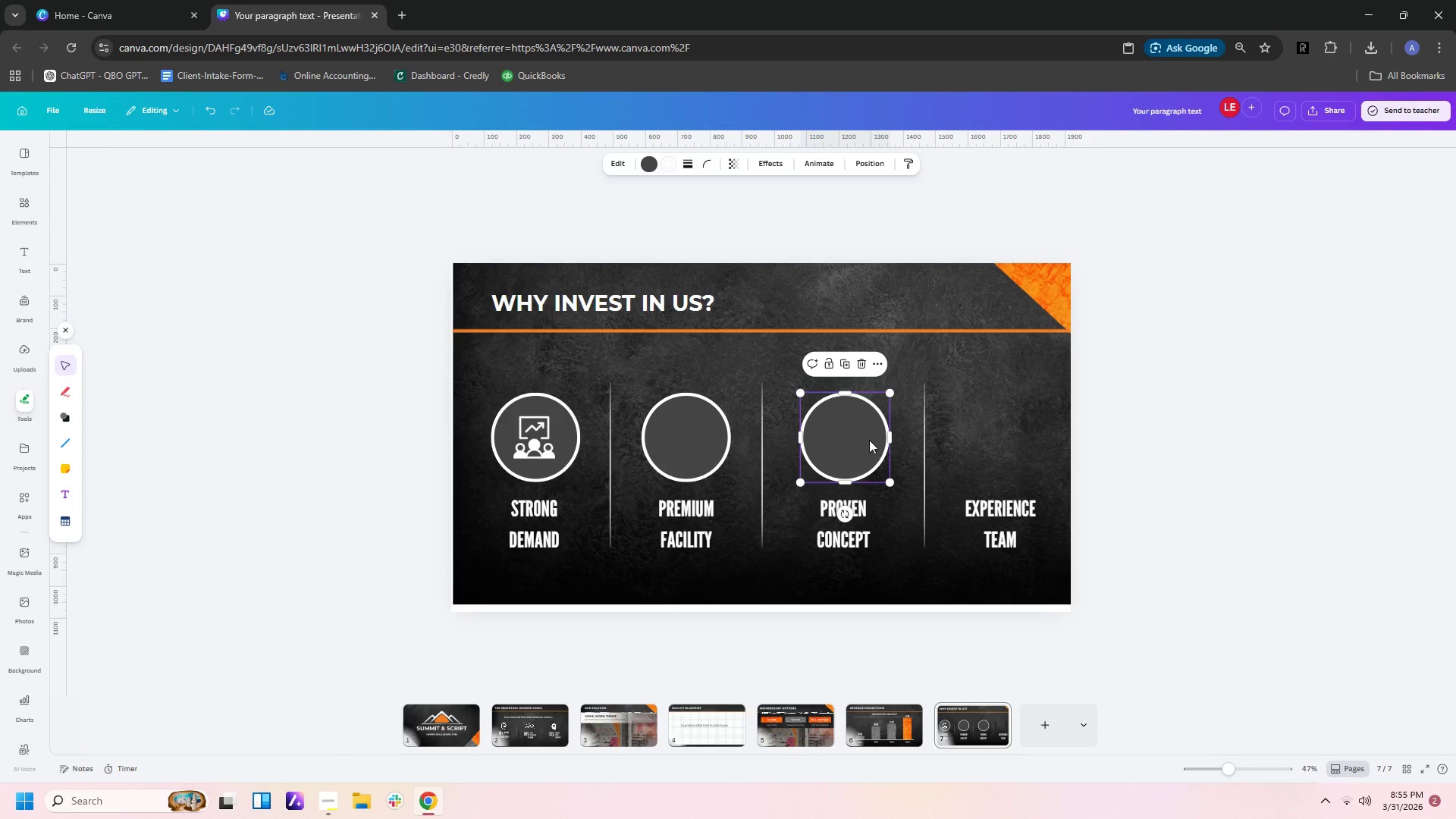 
key(Control+V)
 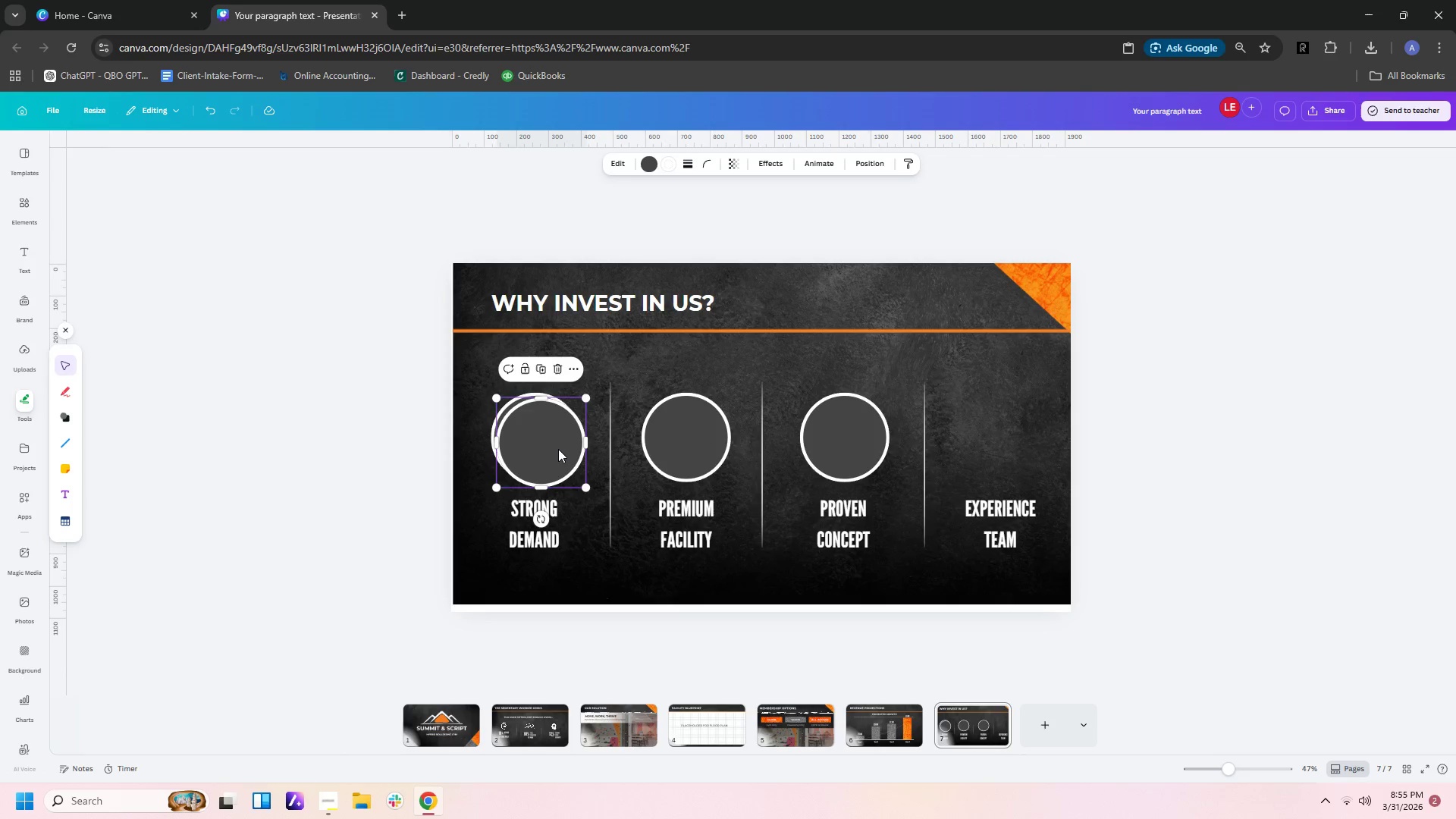 
left_click_drag(start_coordinate=[550, 449], to_coordinate=[1007, 444])
 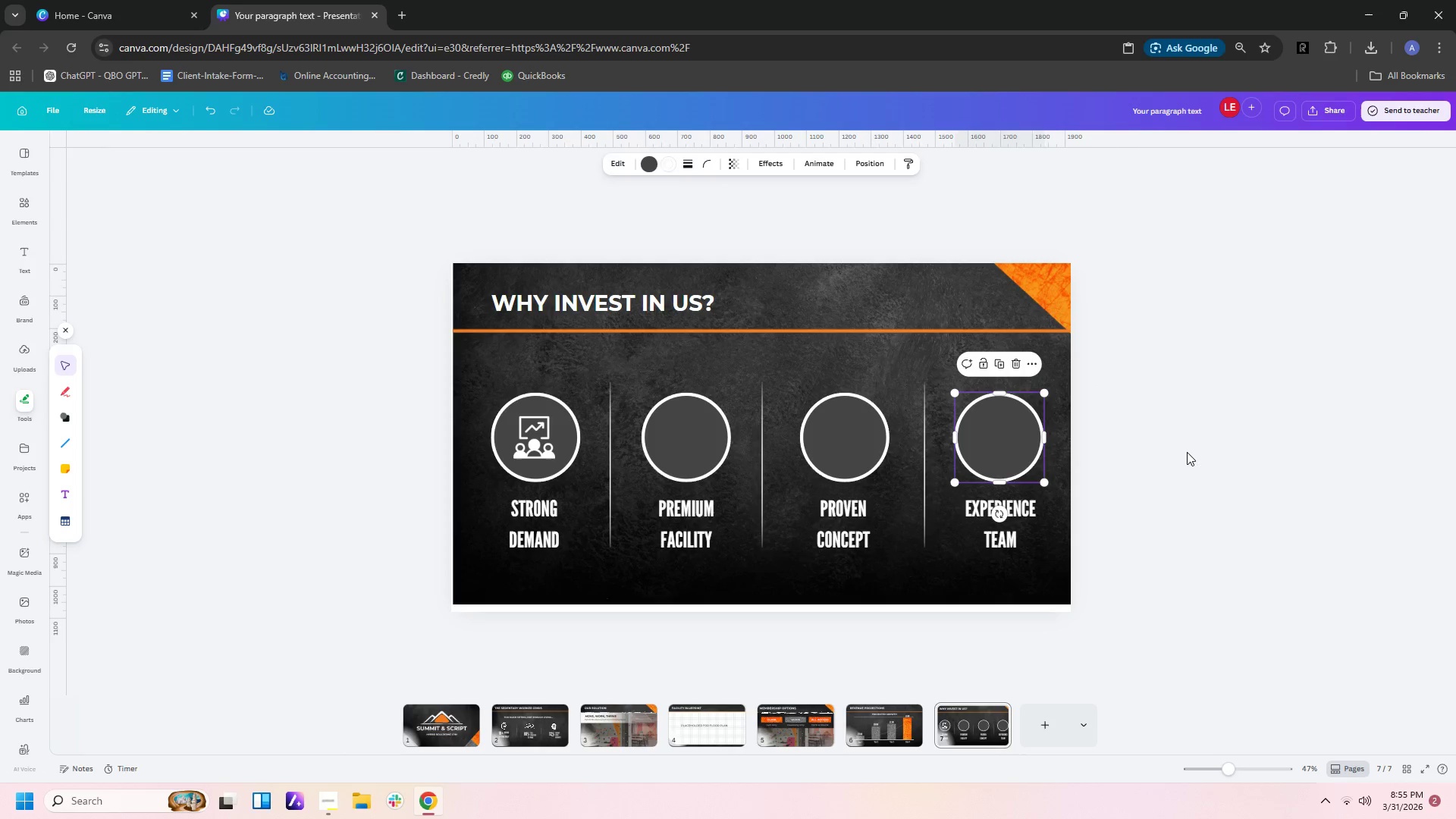 
left_click([1187, 452])
 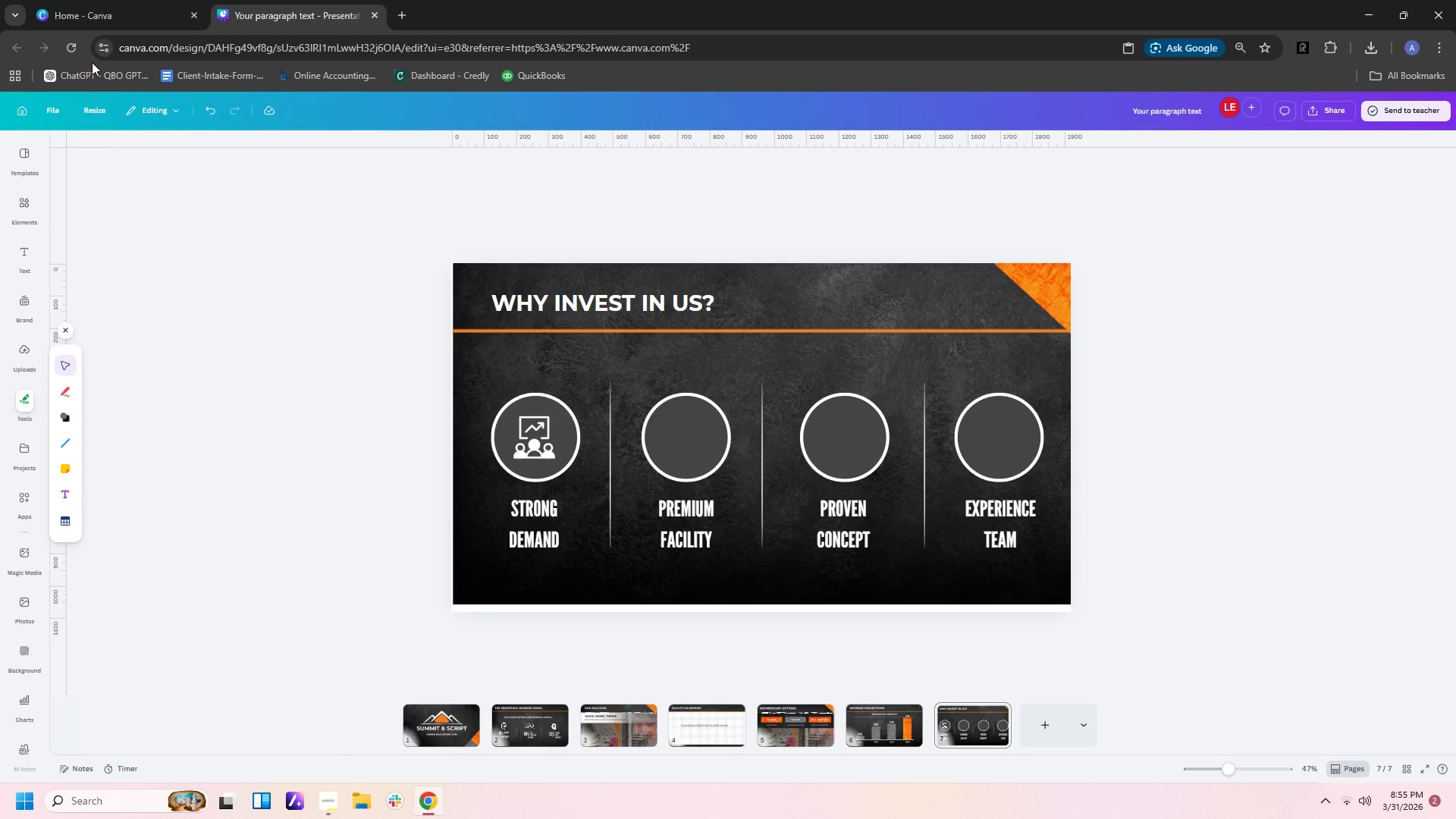 
left_click([16, 209])
 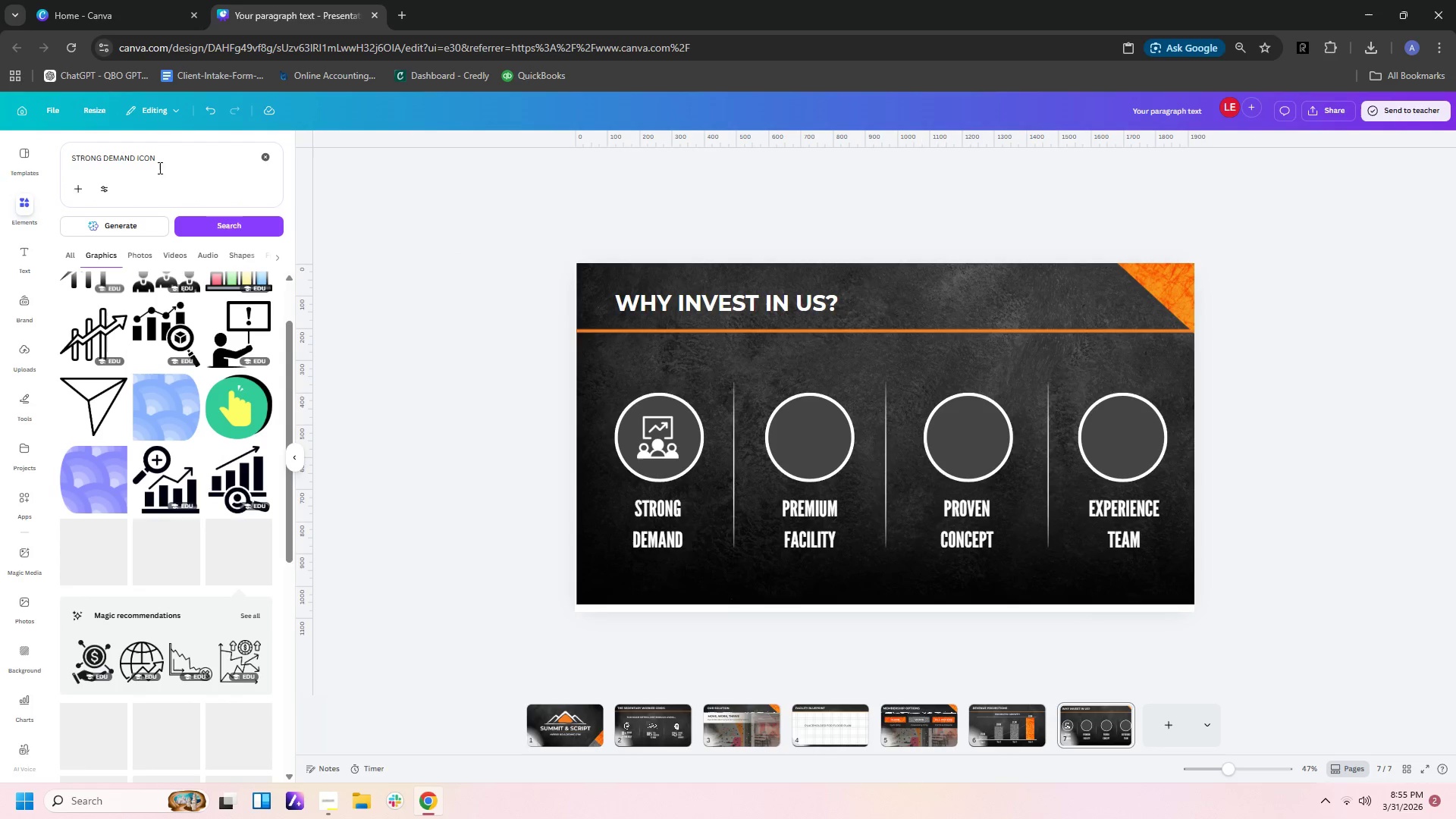 
left_click_drag(start_coordinate=[174, 155], to_coordinate=[0, 155])
 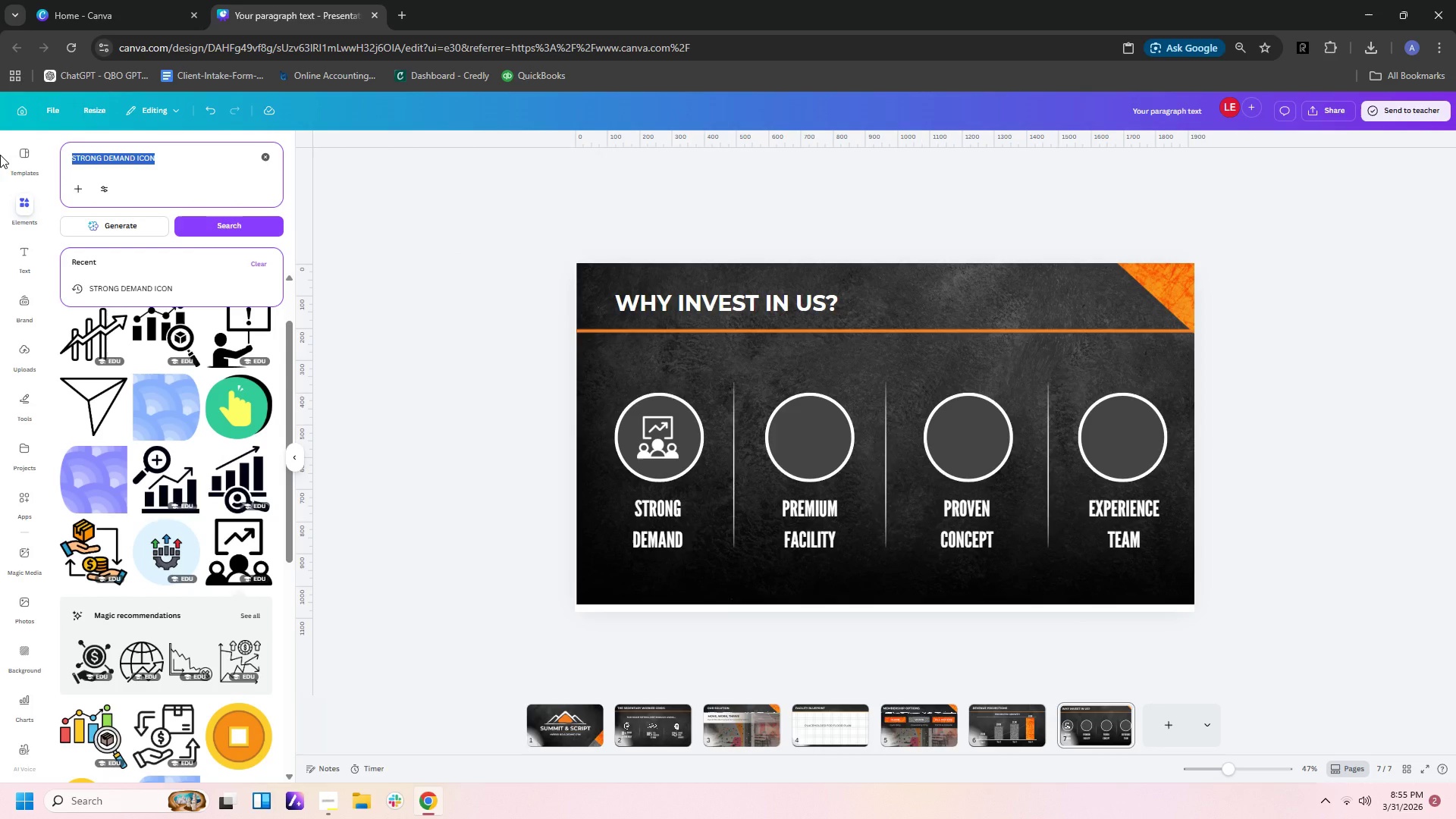 
type(PREMIUM FACILITY)
 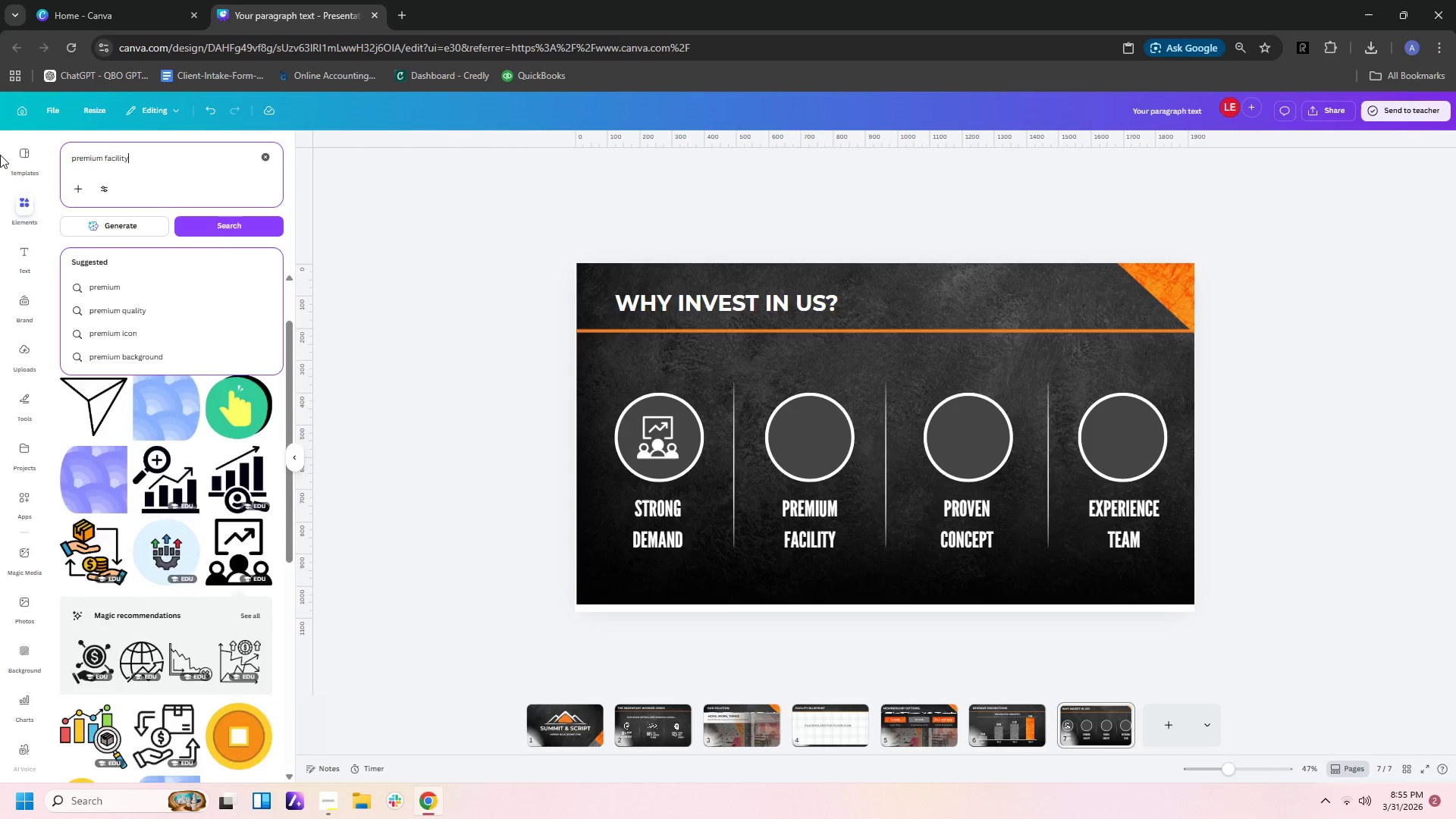 
key(Enter)
 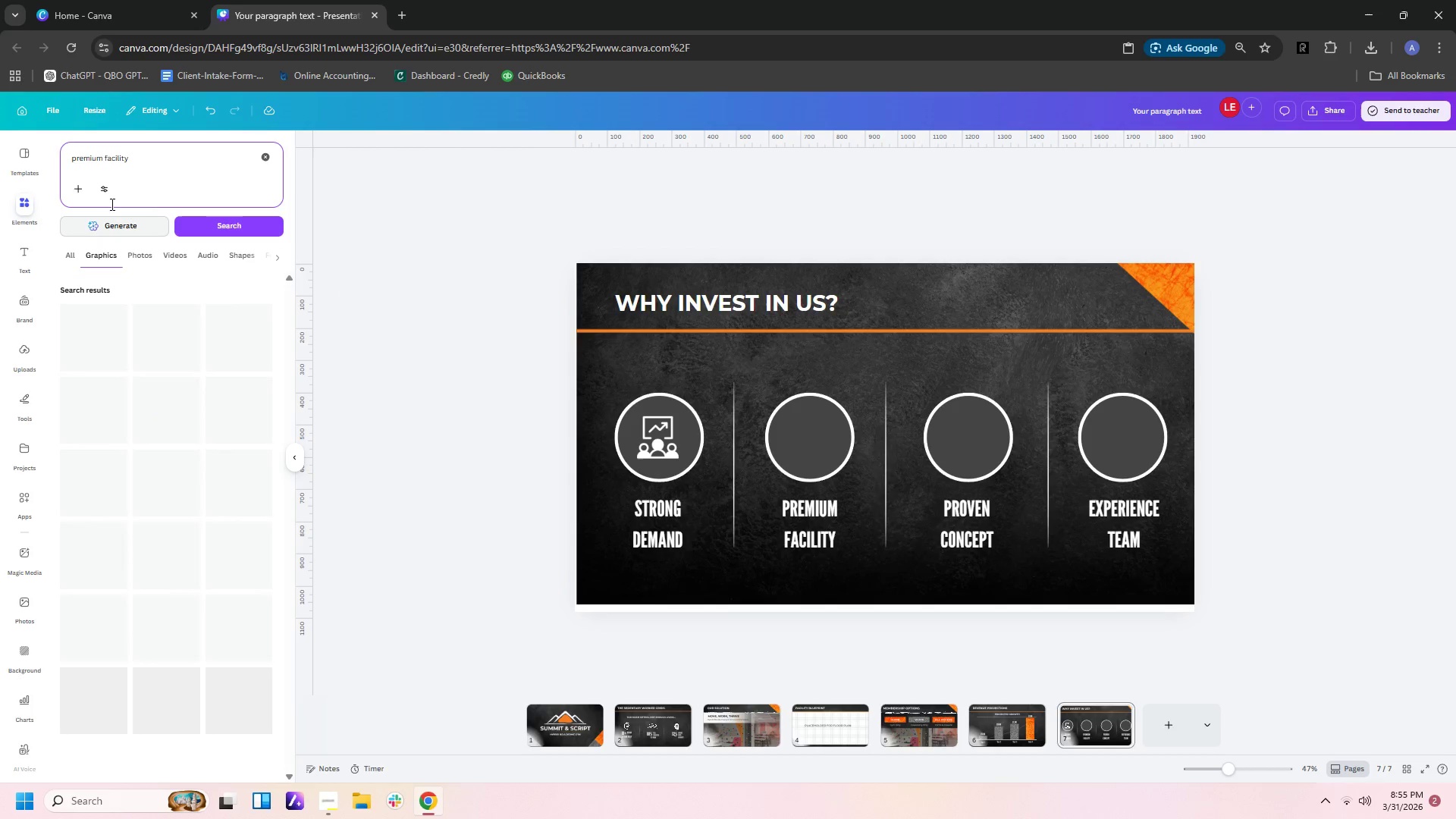 
left_click([156, 161])
 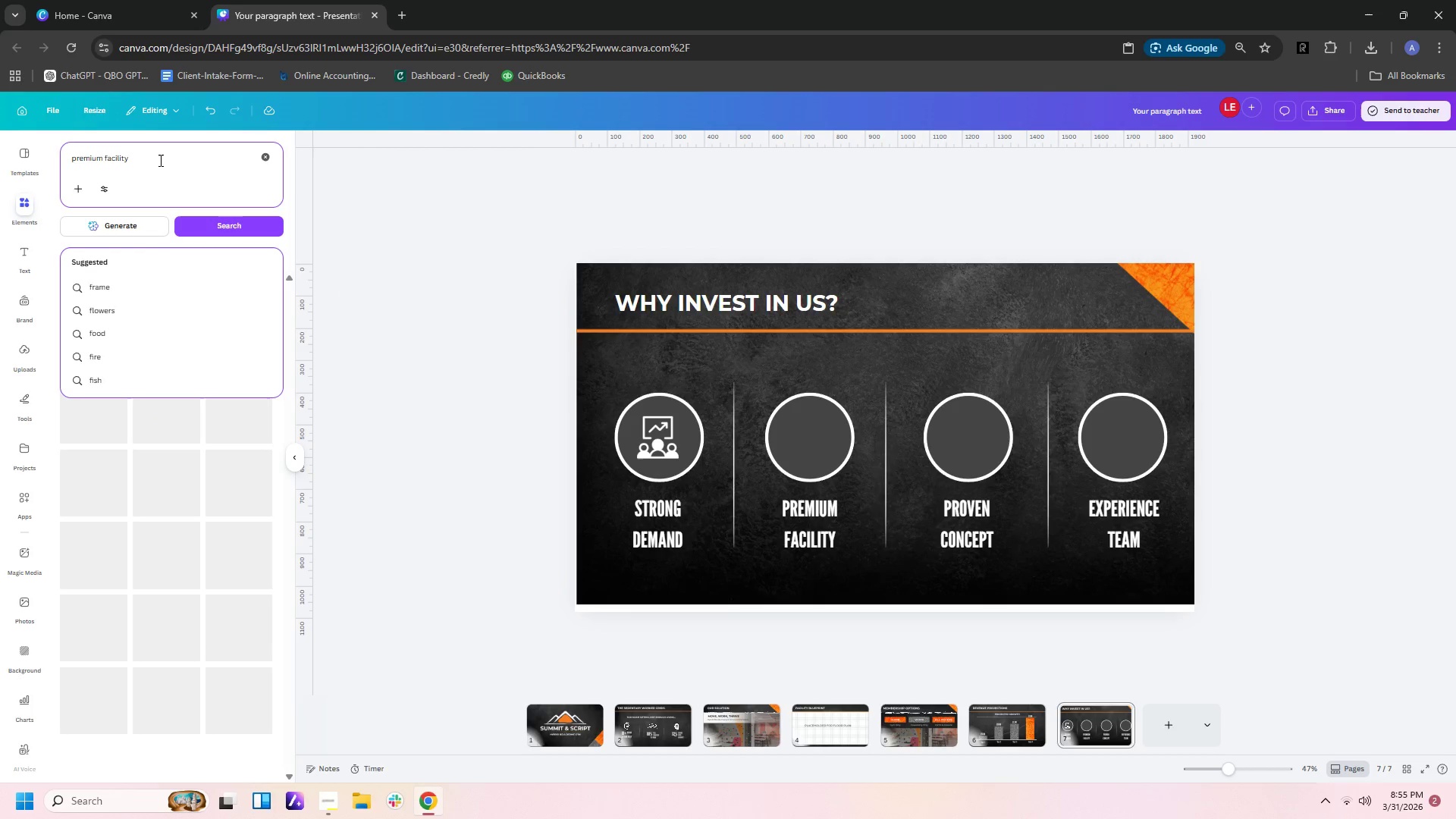 
type( ICON)
 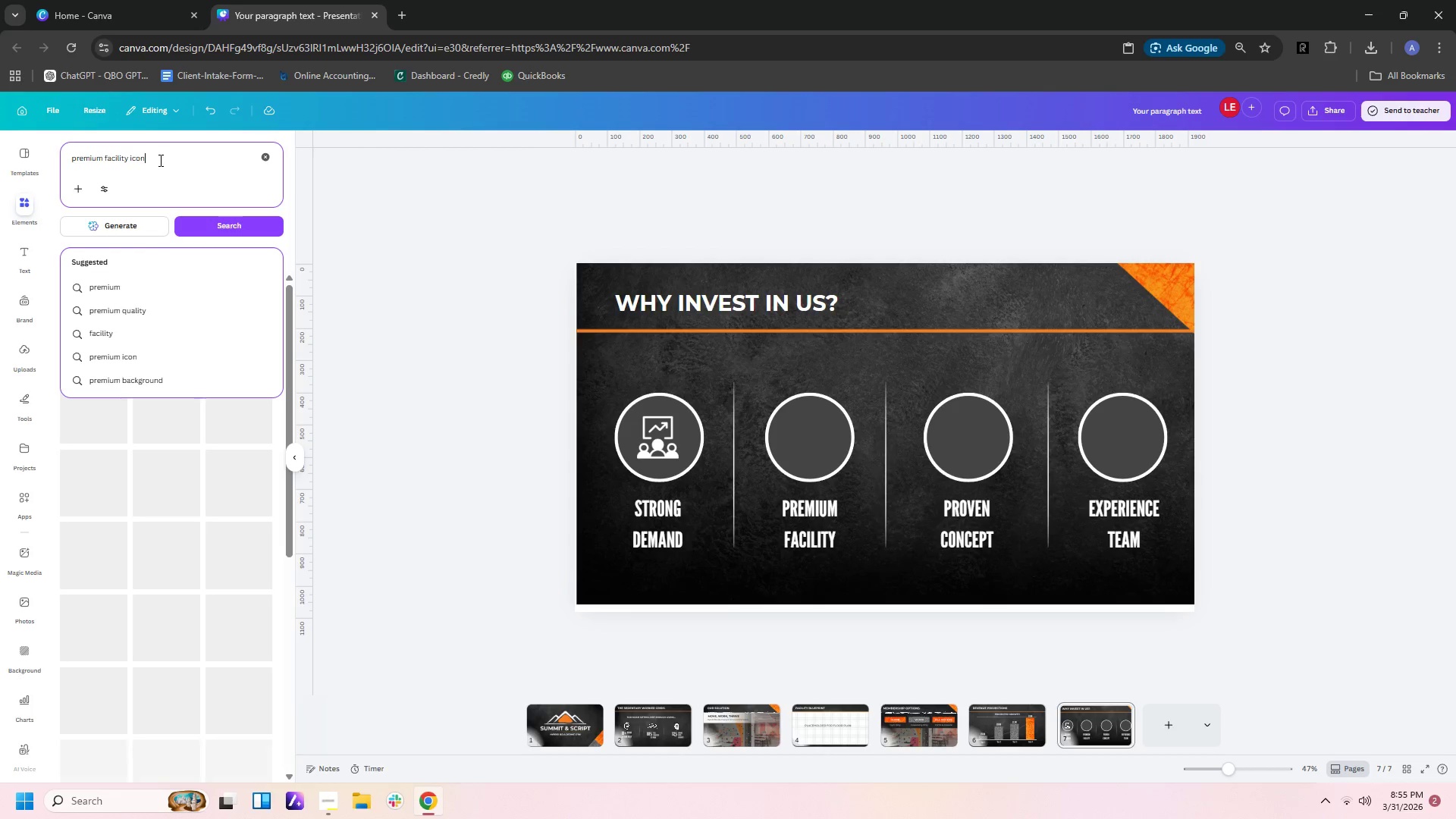 
key(Enter)
 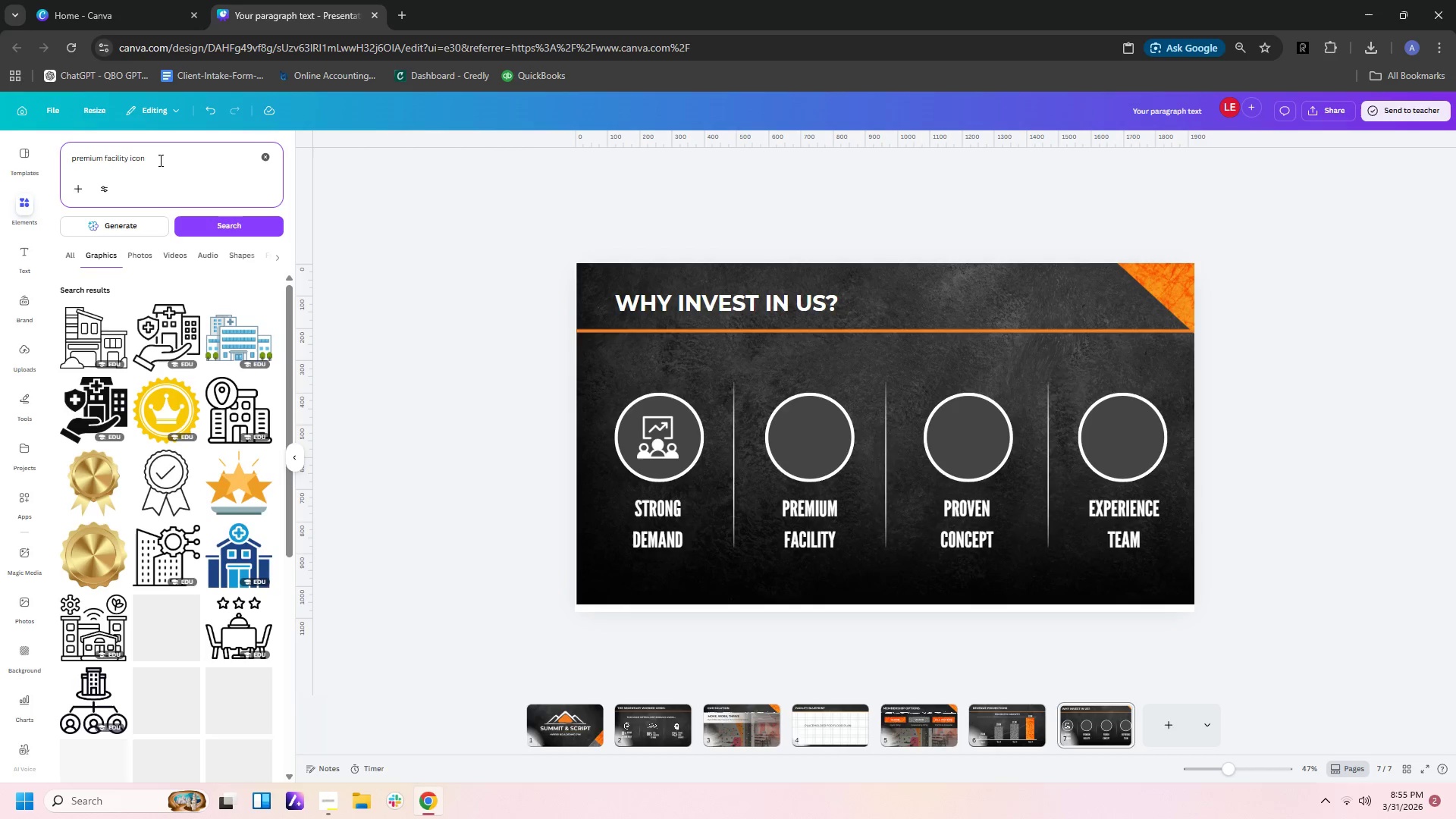 
wait(6.69)
 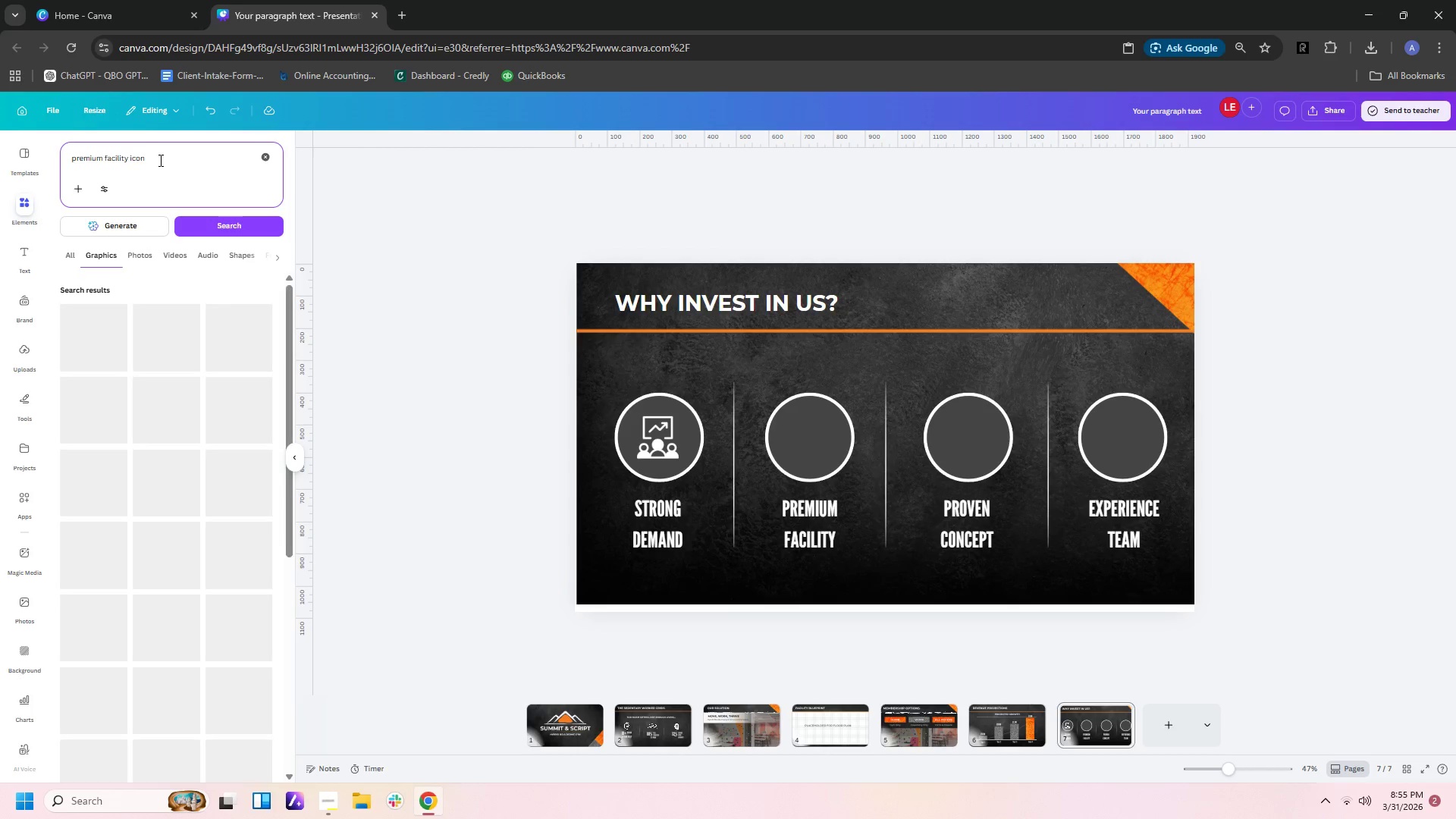 
scroll: coordinate [167, 562], scroll_direction: down, amount: 5.0
 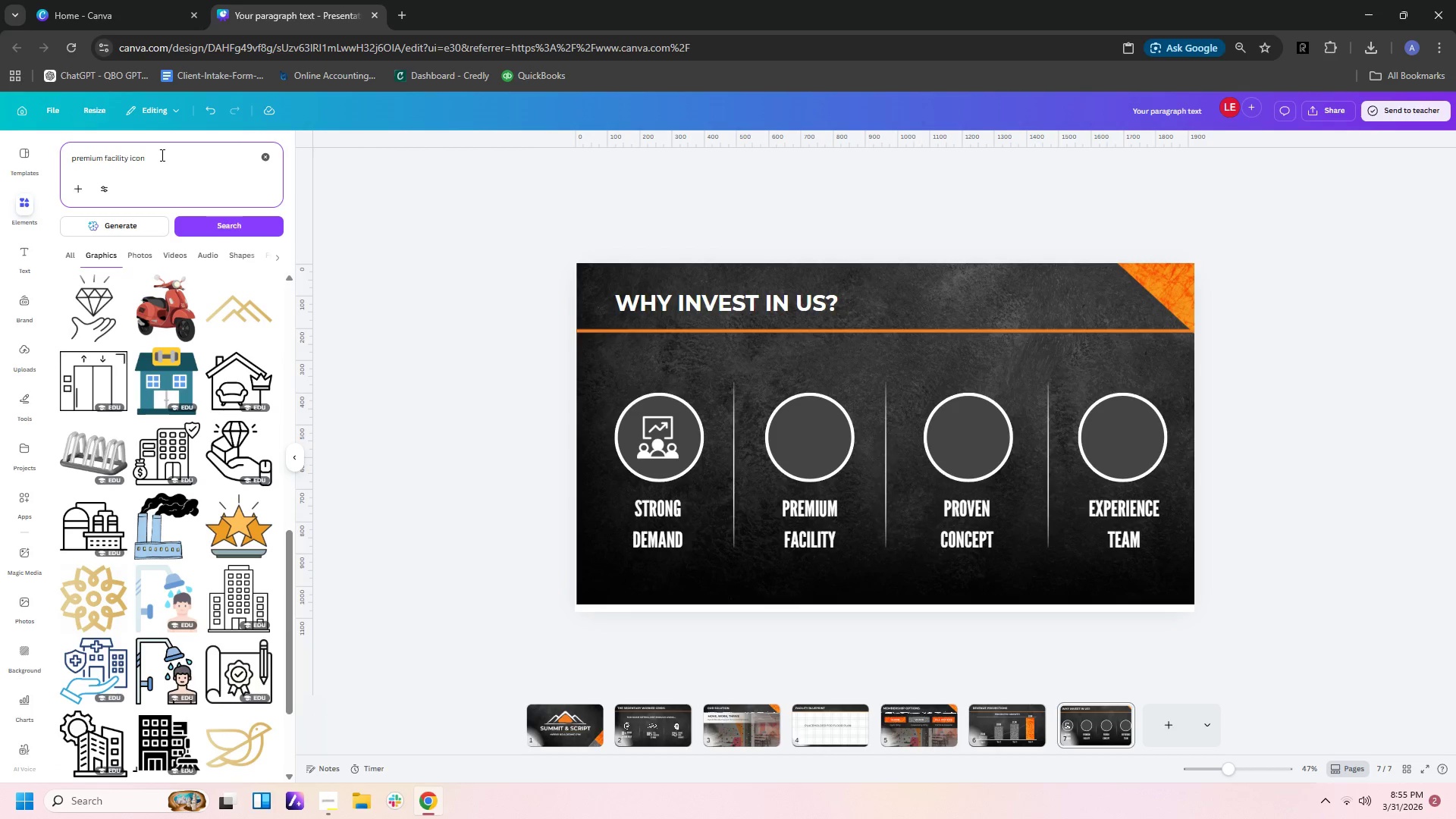 
key(Backspace)
key(Backspace)
key(Backspace)
key(Backspace)
type(BADGE)
 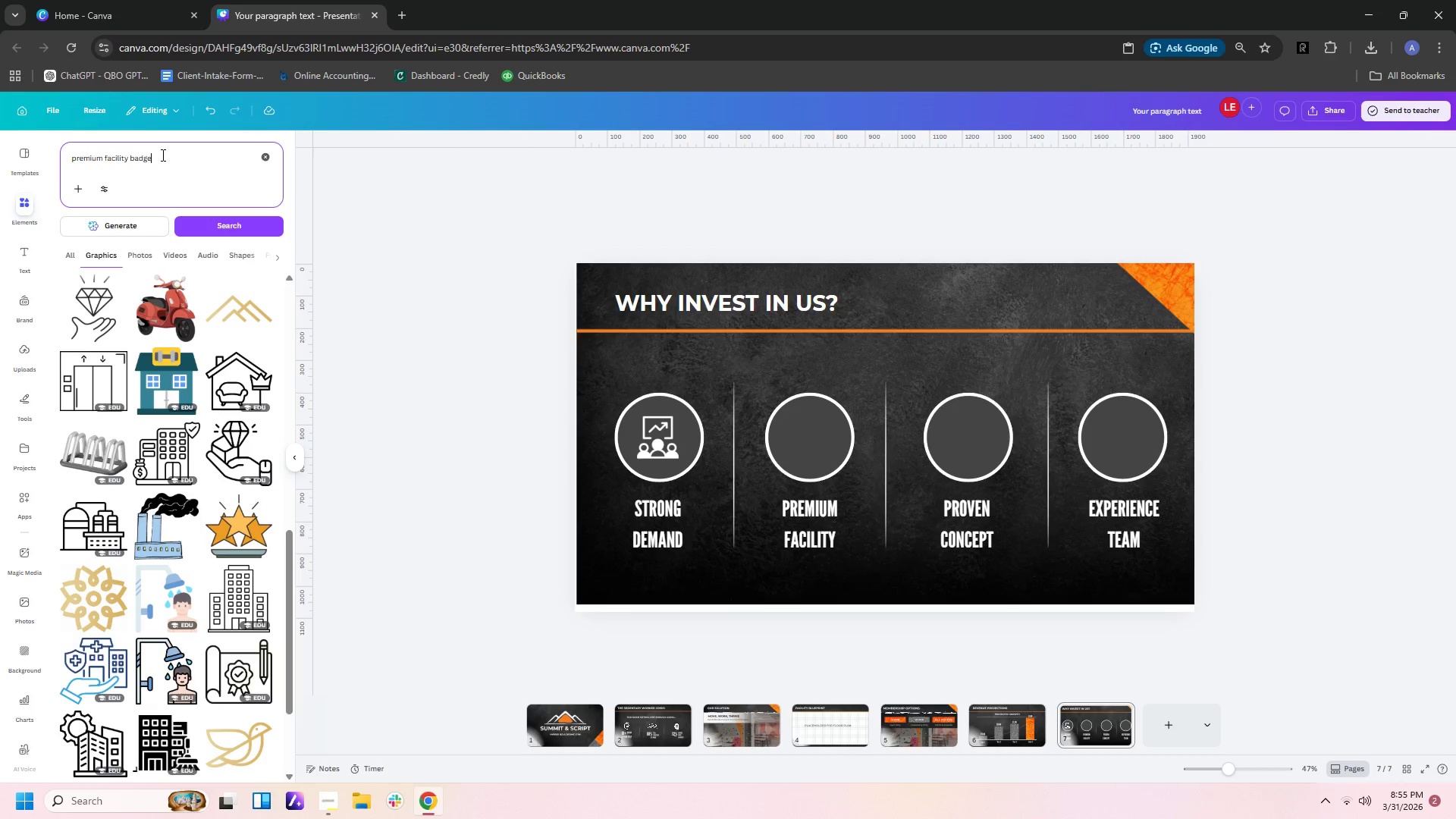 
key(Enter)
 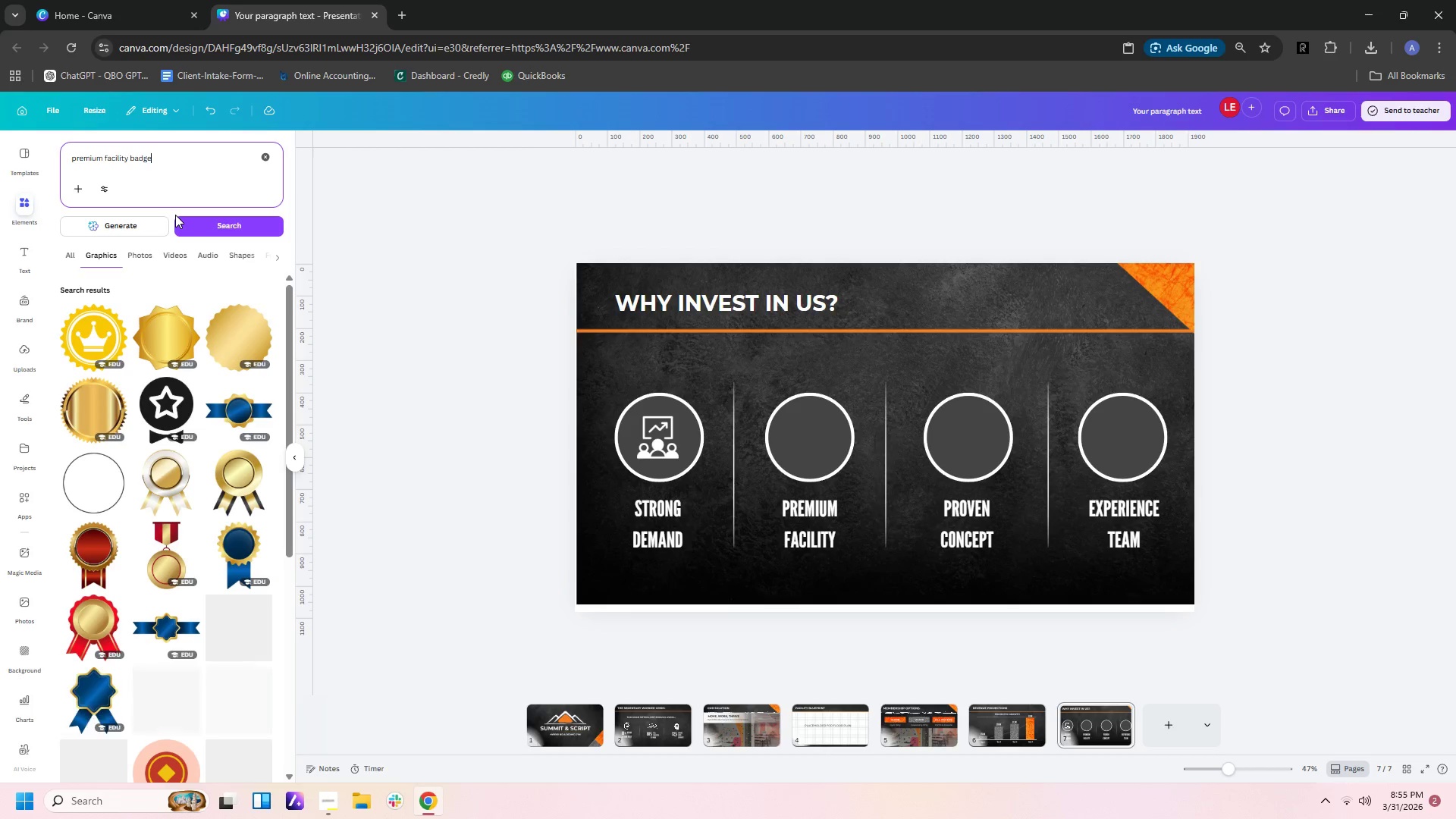 
scroll: coordinate [173, 374], scroll_direction: down, amount: 4.0
 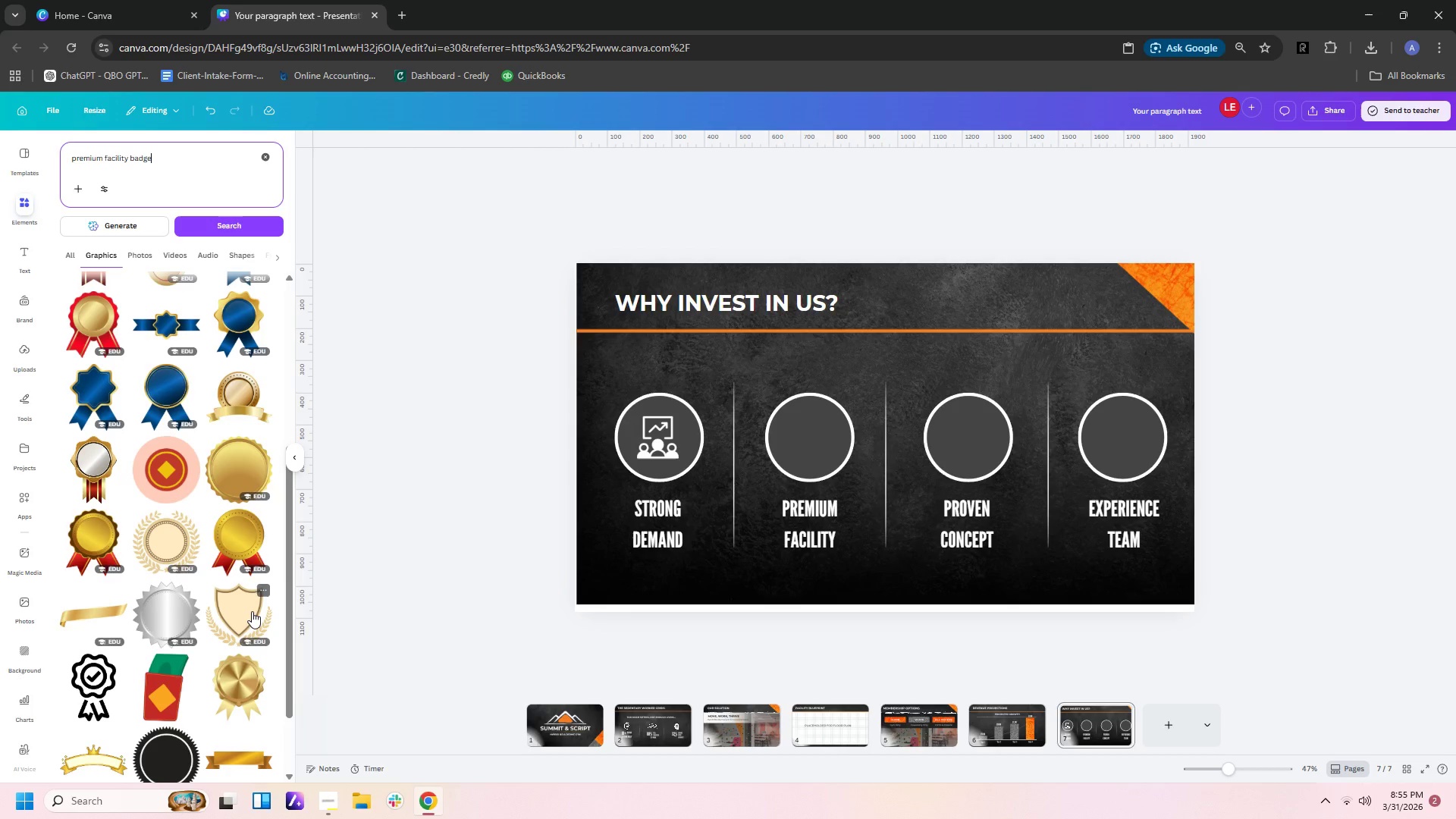 
left_click([252, 611])
 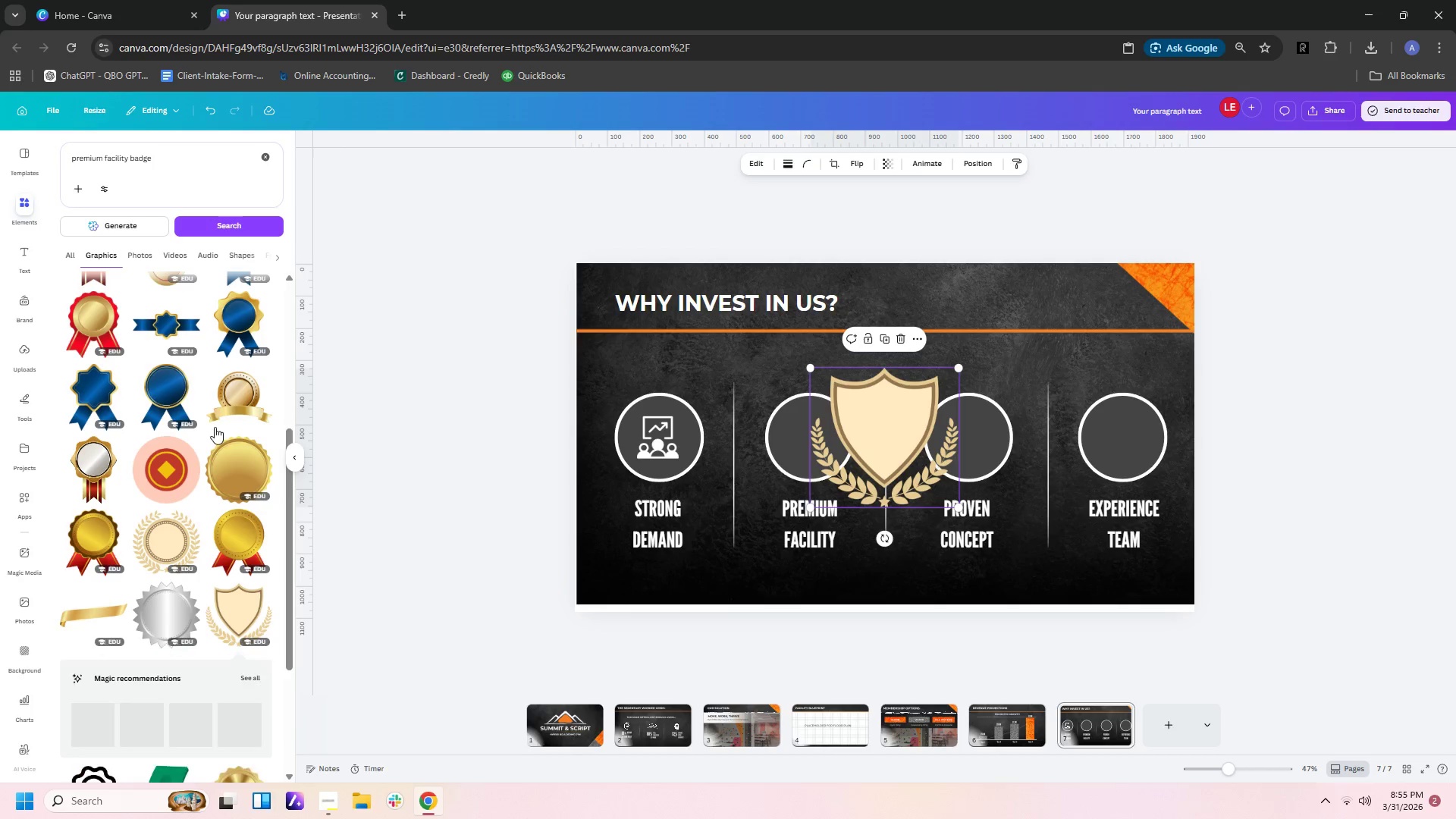 
scroll: coordinate [215, 427], scroll_direction: down, amount: 2.0
 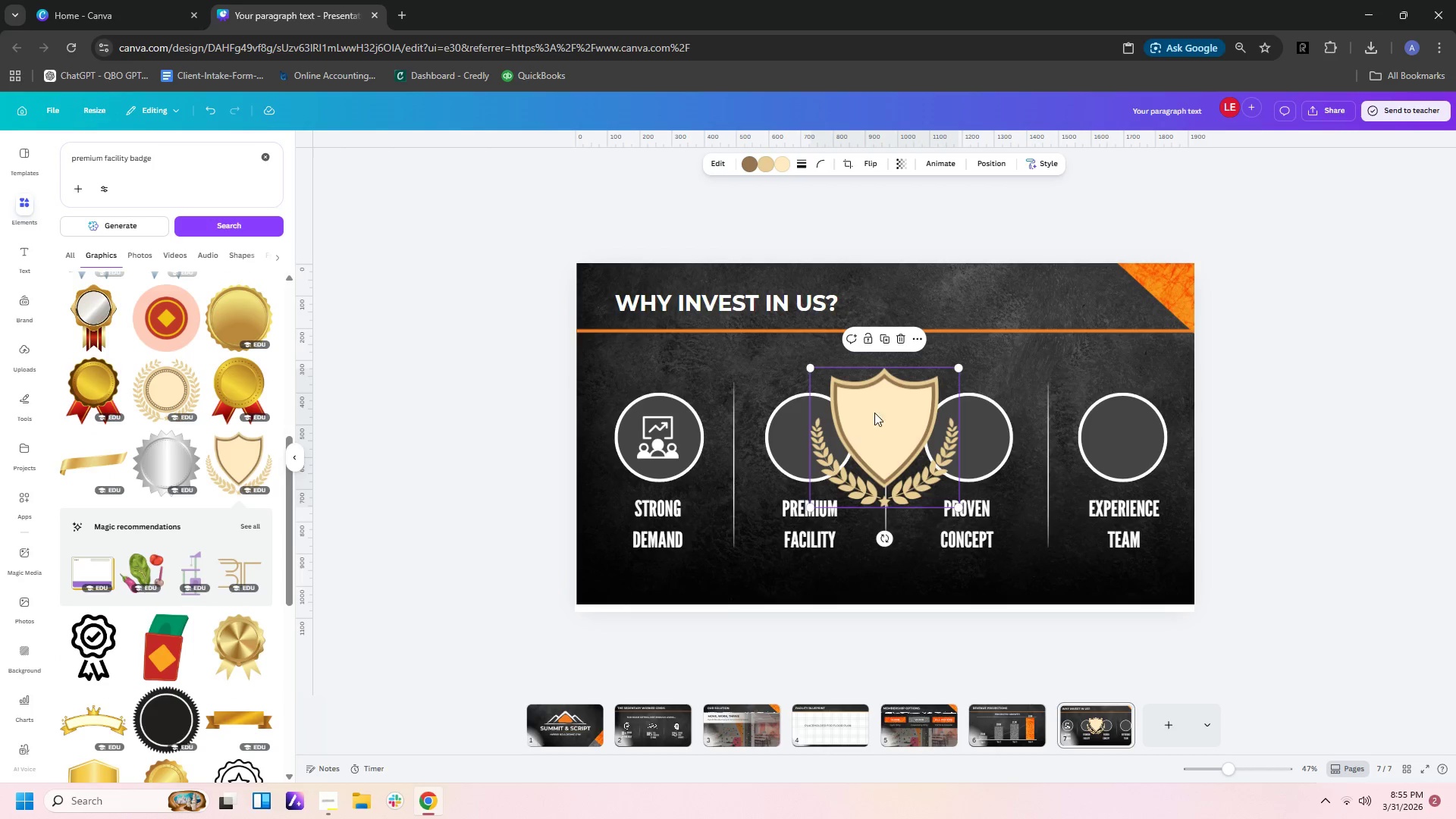 
left_click([883, 413])
 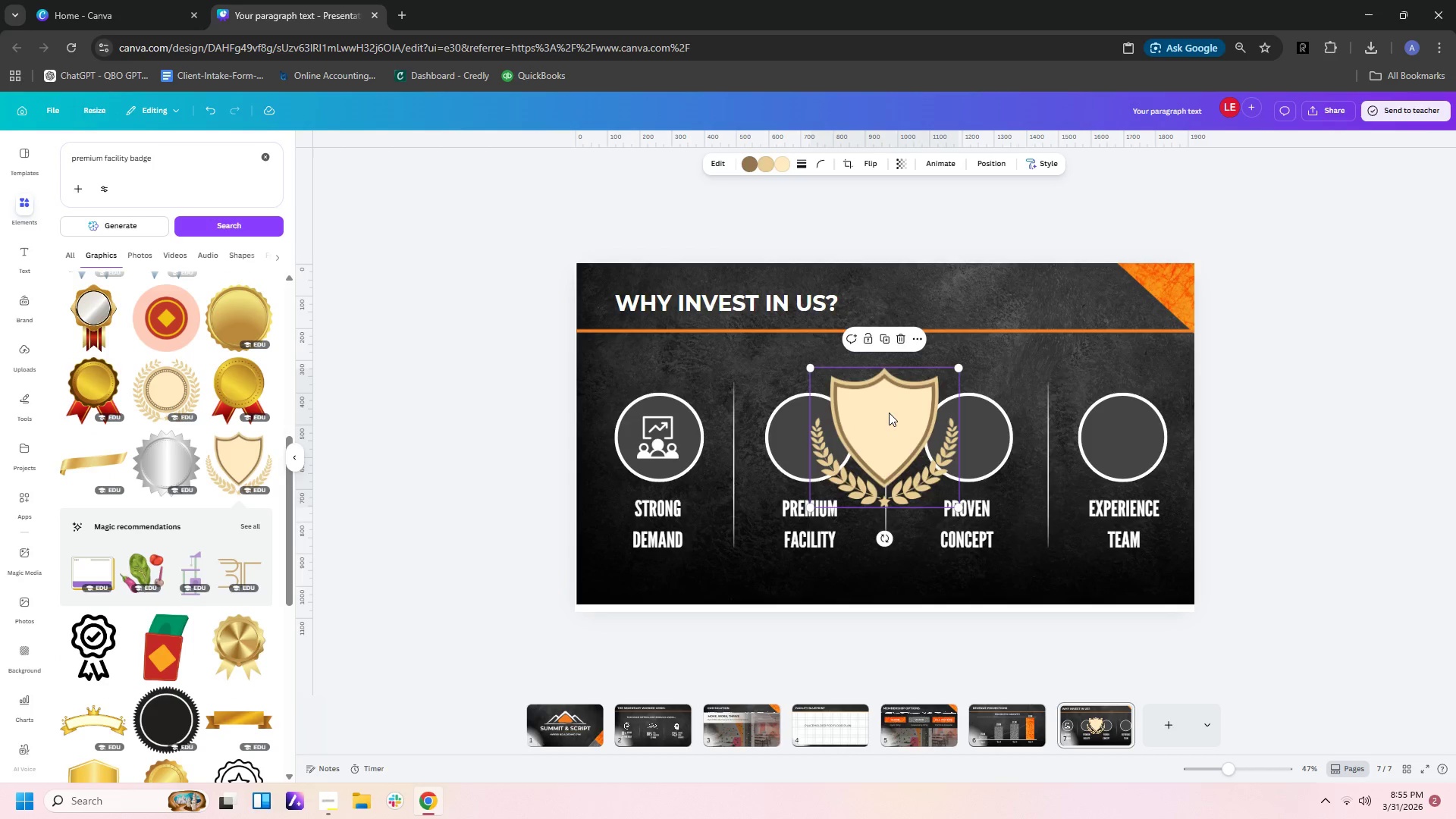 
key(Delete)
 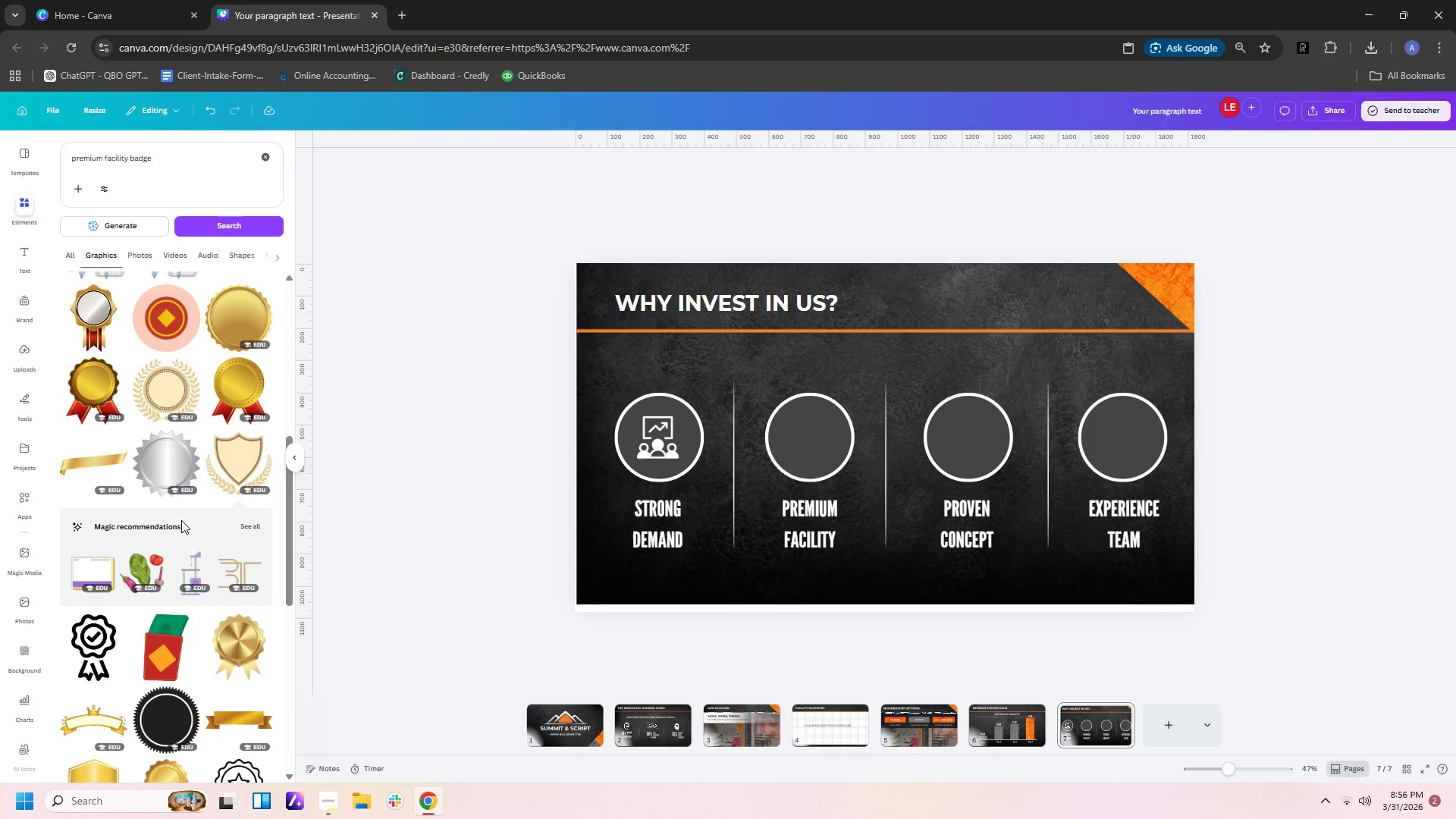 
scroll: coordinate [189, 532], scroll_direction: up, amount: 6.0
 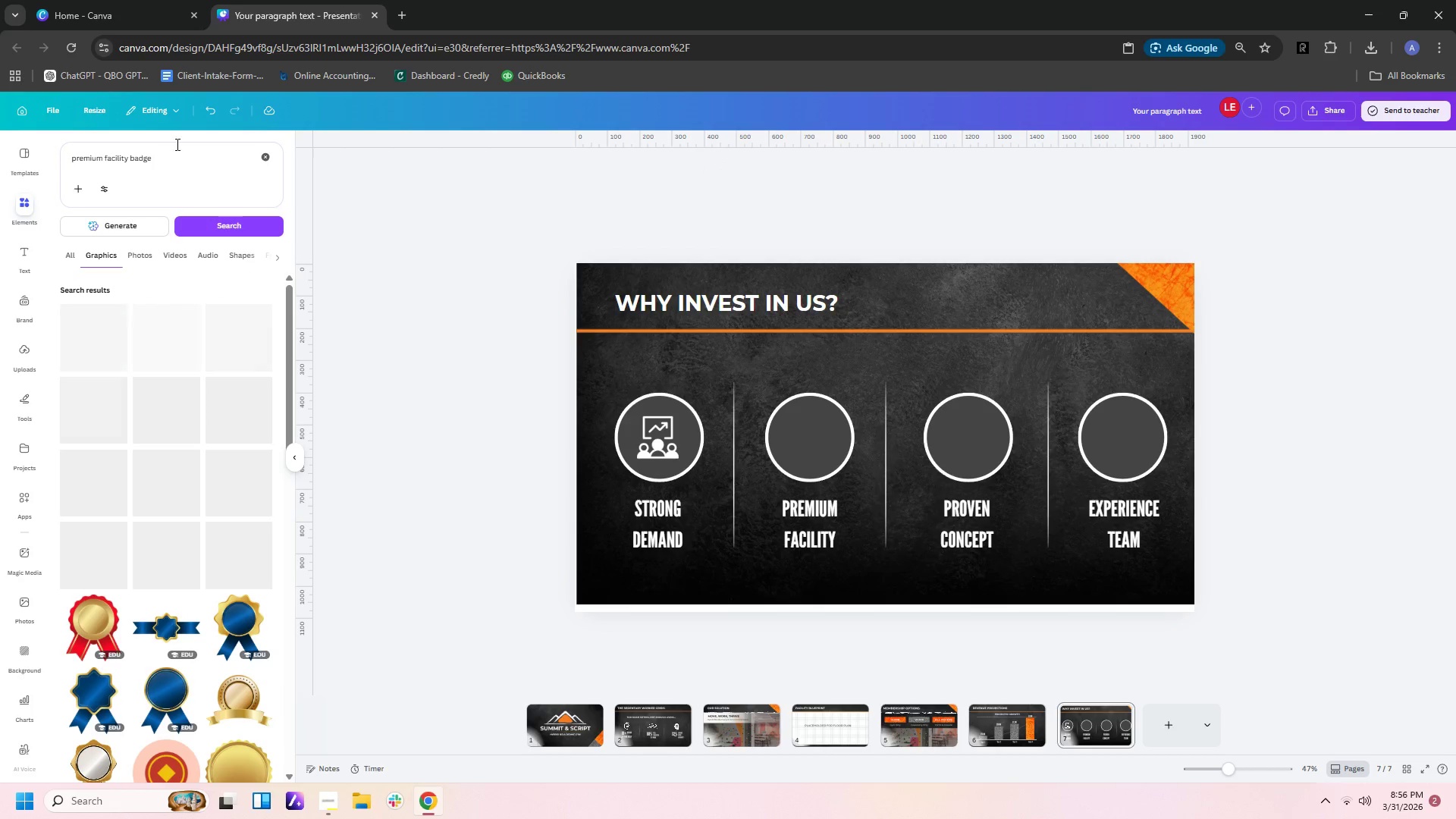 
left_click_drag(start_coordinate=[176, 143], to_coordinate=[114, 157])
 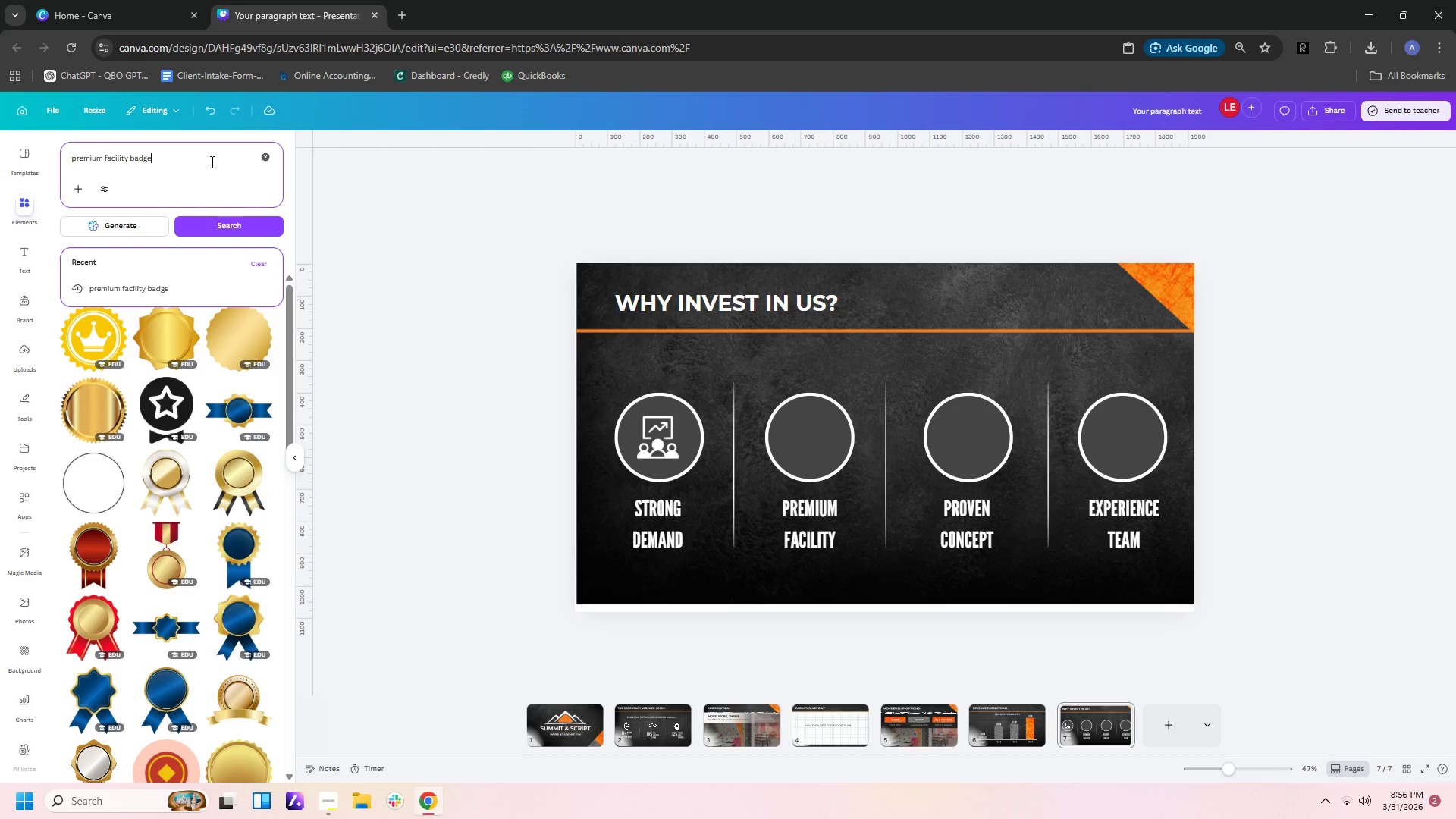 
left_click_drag(start_coordinate=[211, 162], to_coordinate=[0, 124])
 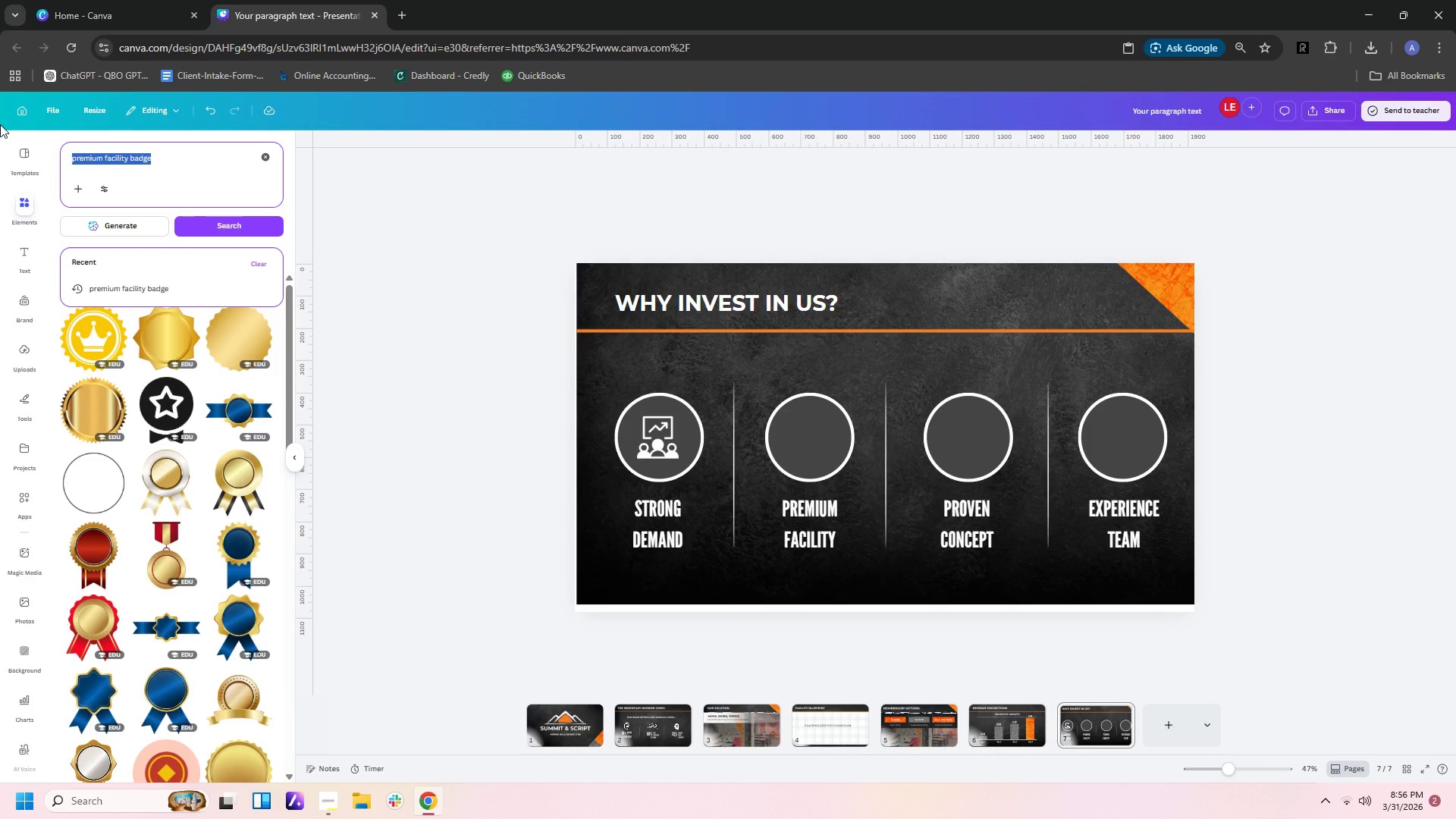 
type(BADGE)
 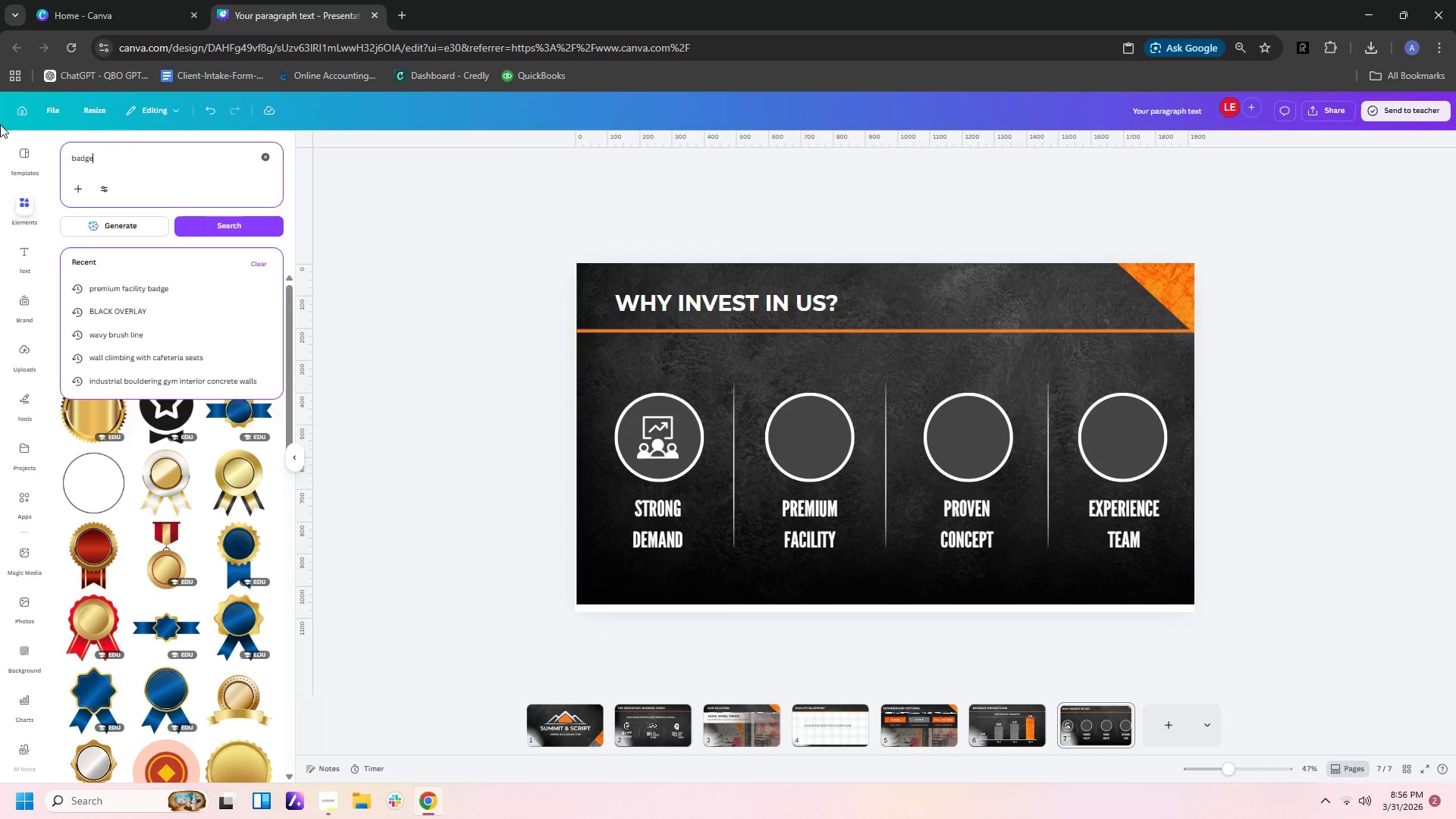 
key(Enter)
 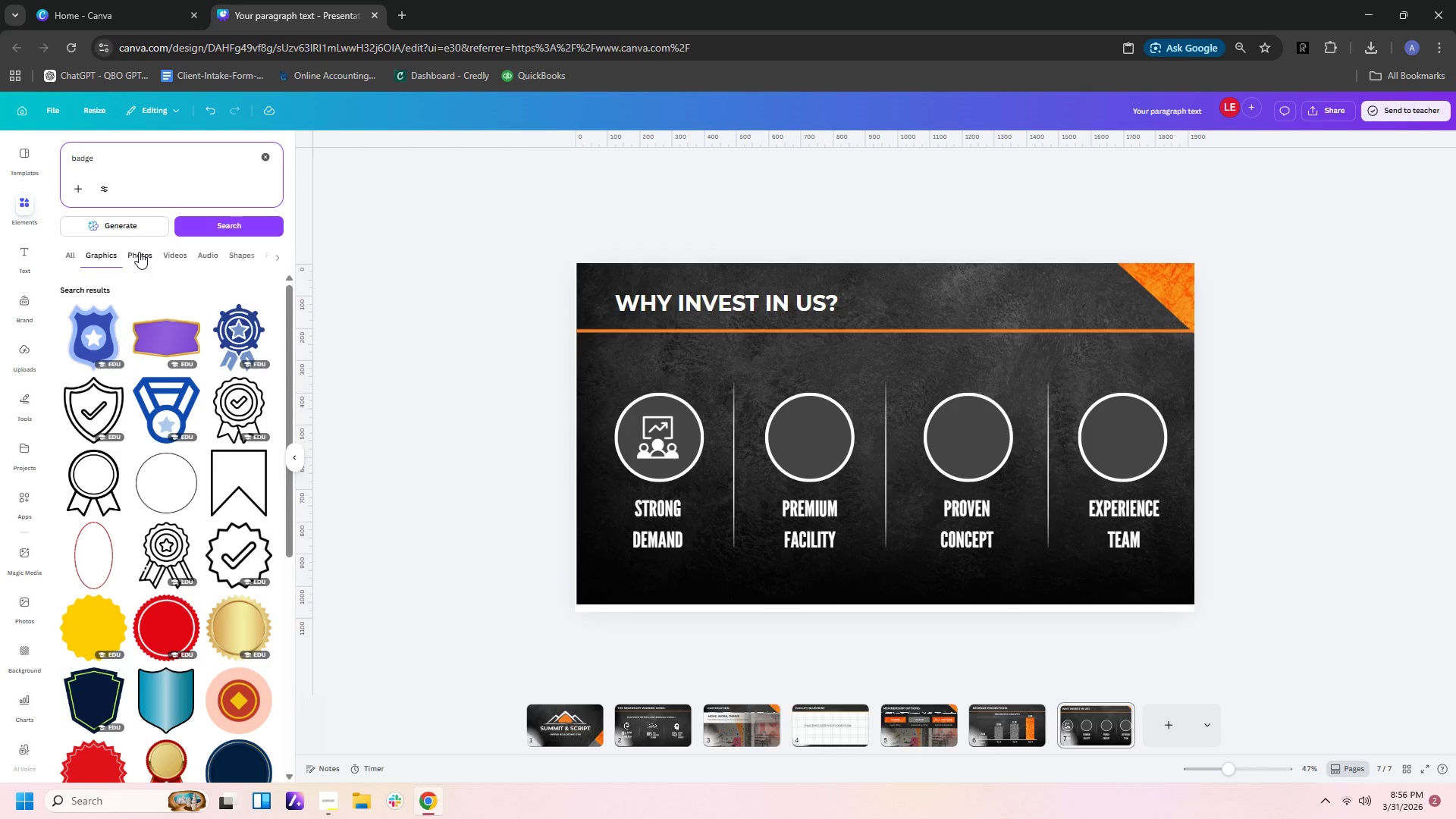 
mouse_move([141, 421])
 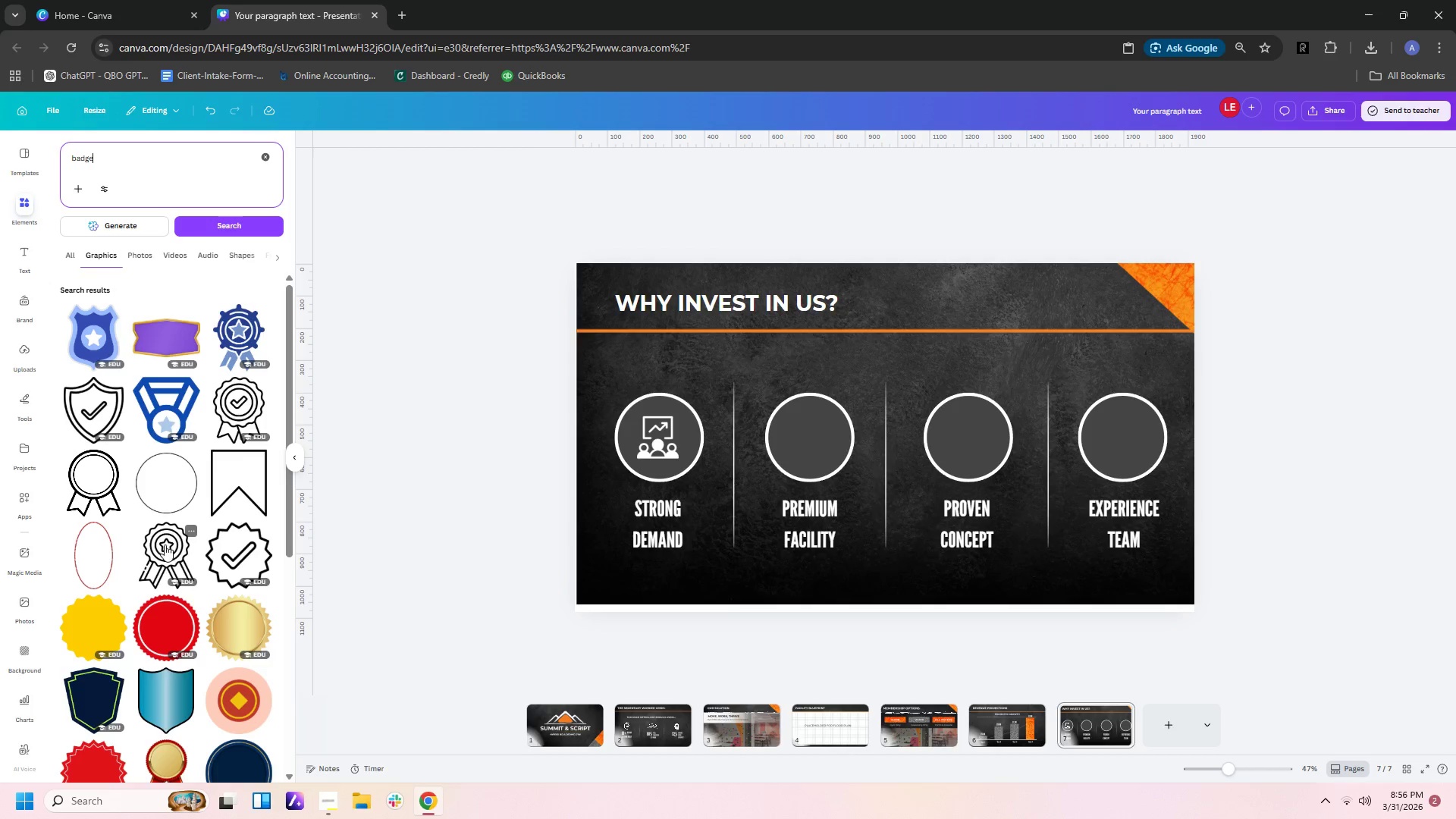 
scroll: coordinate [168, 520], scroll_direction: down, amount: 7.0
 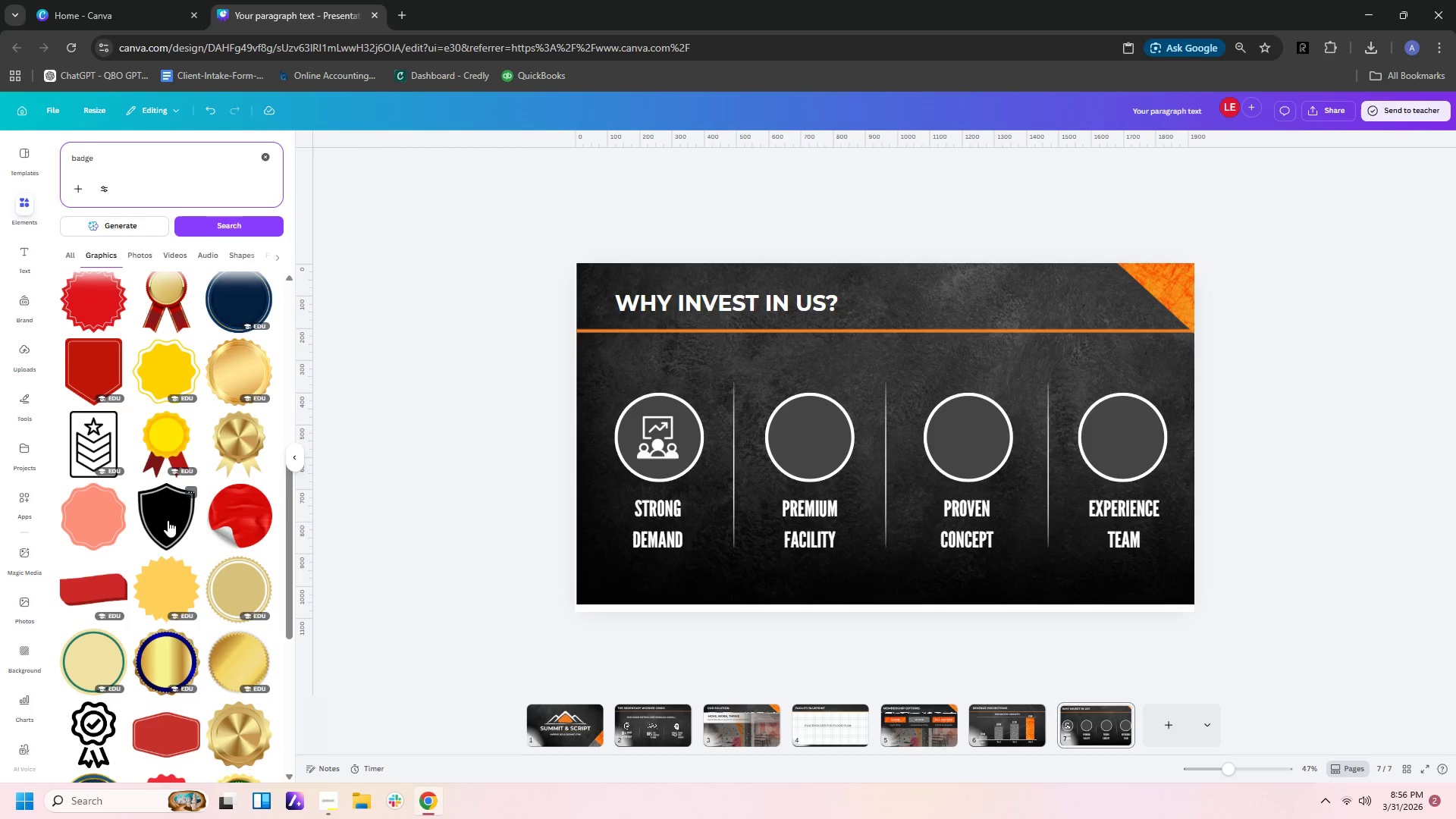 
left_click([168, 520])
 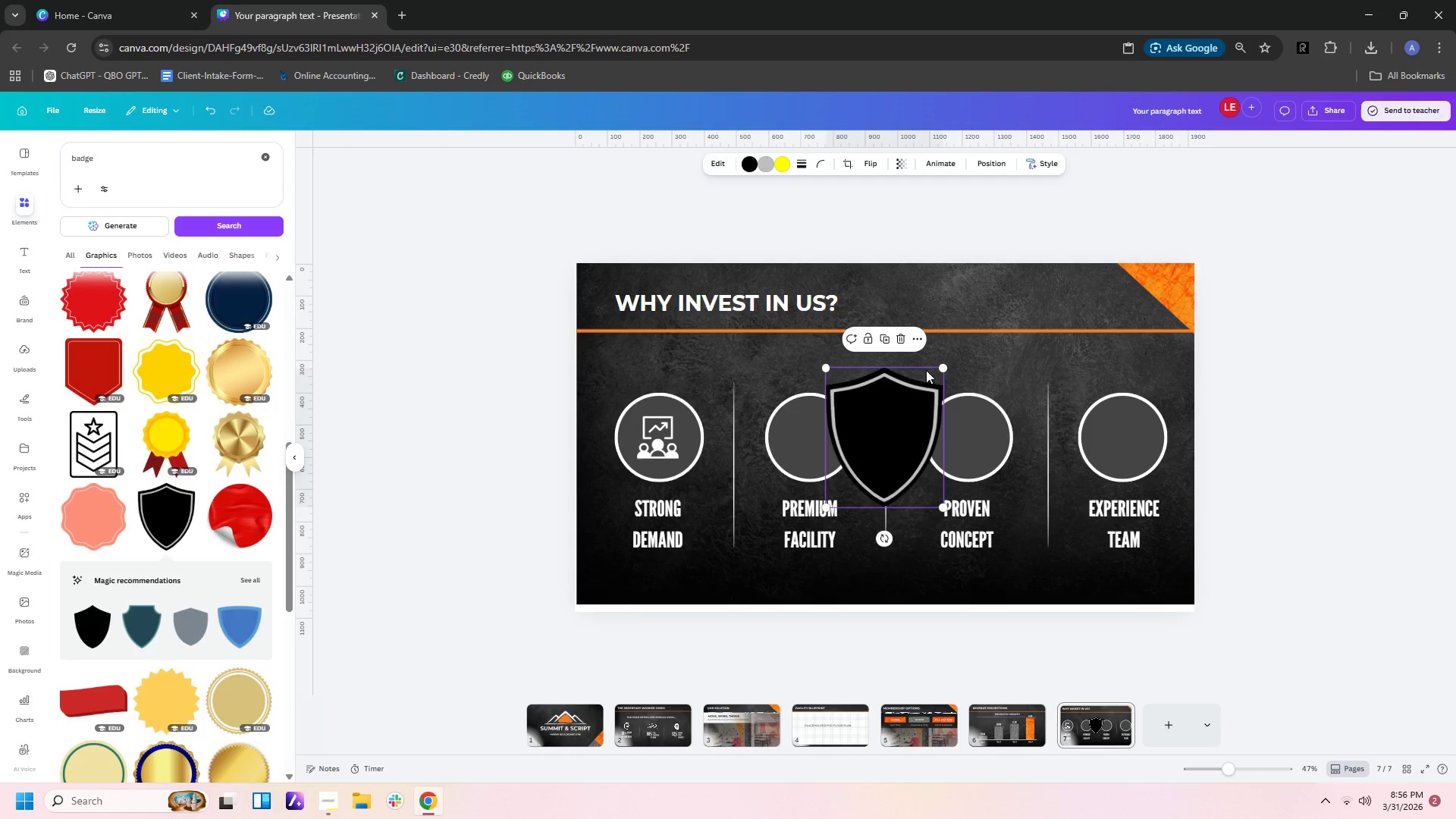 
left_click_drag(start_coordinate=[943, 369], to_coordinate=[889, 444])
 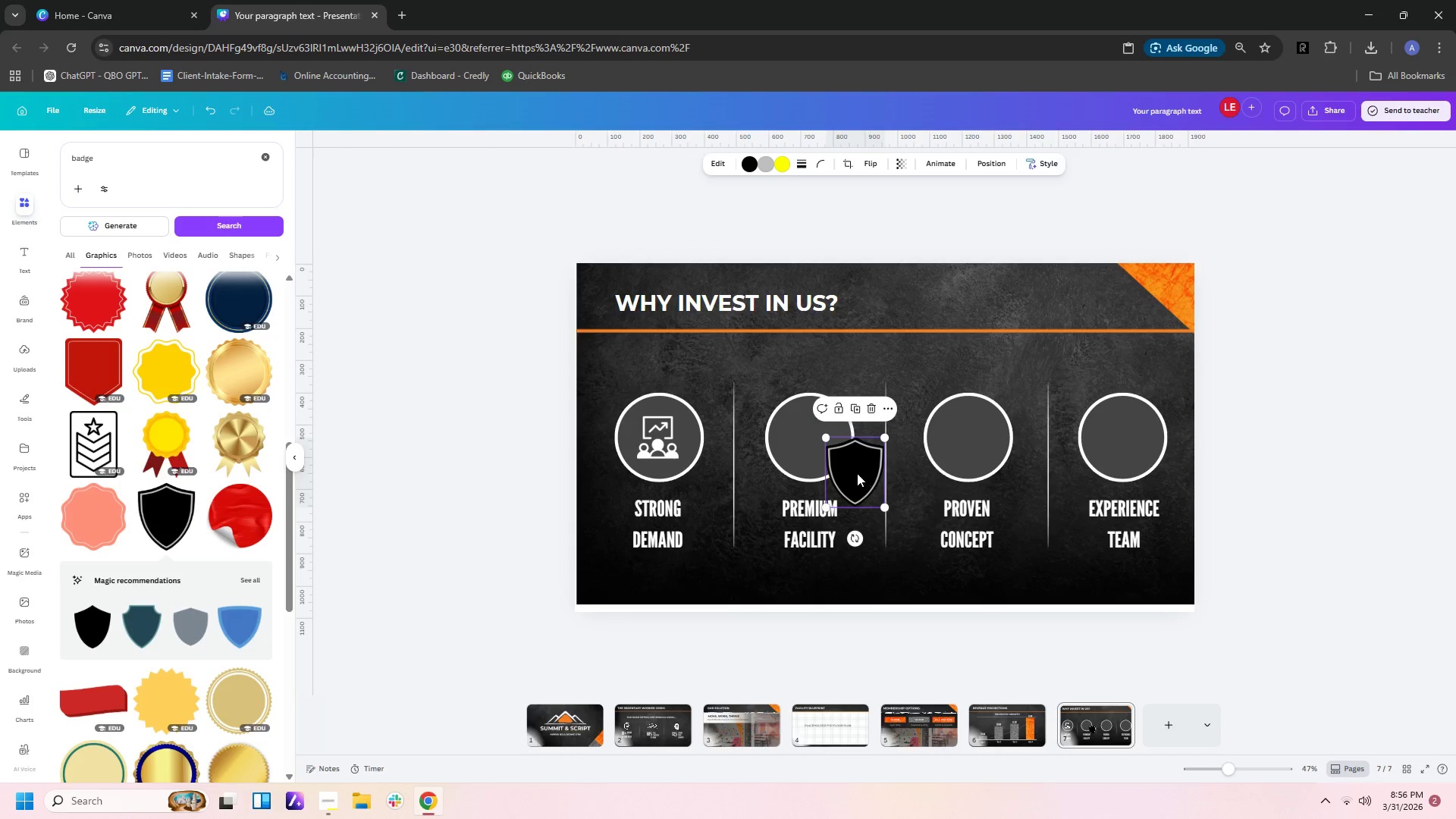 
left_click_drag(start_coordinate=[856, 473], to_coordinate=[807, 444])
 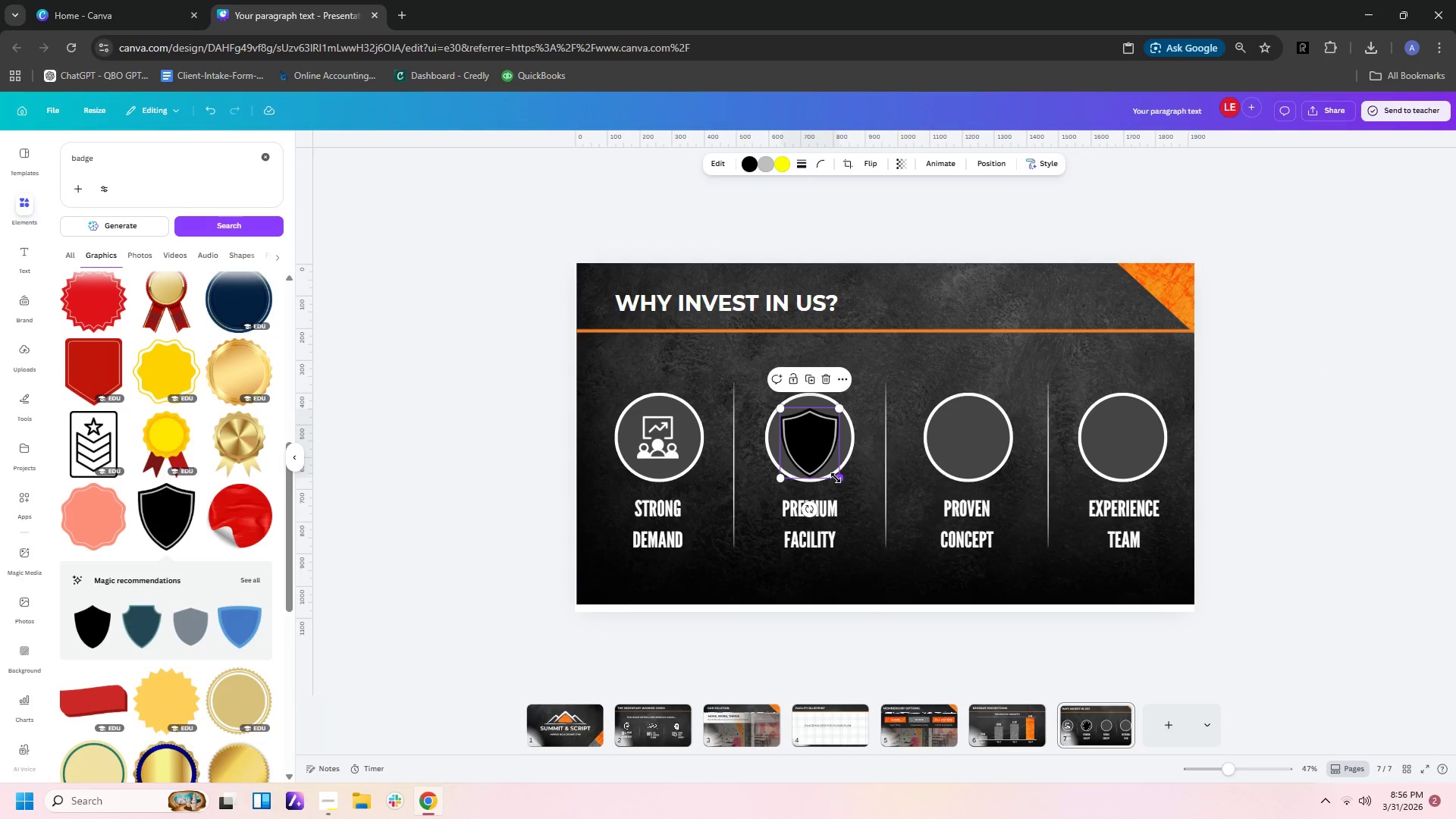 
left_click_drag(start_coordinate=[836, 477], to_coordinate=[824, 463])
 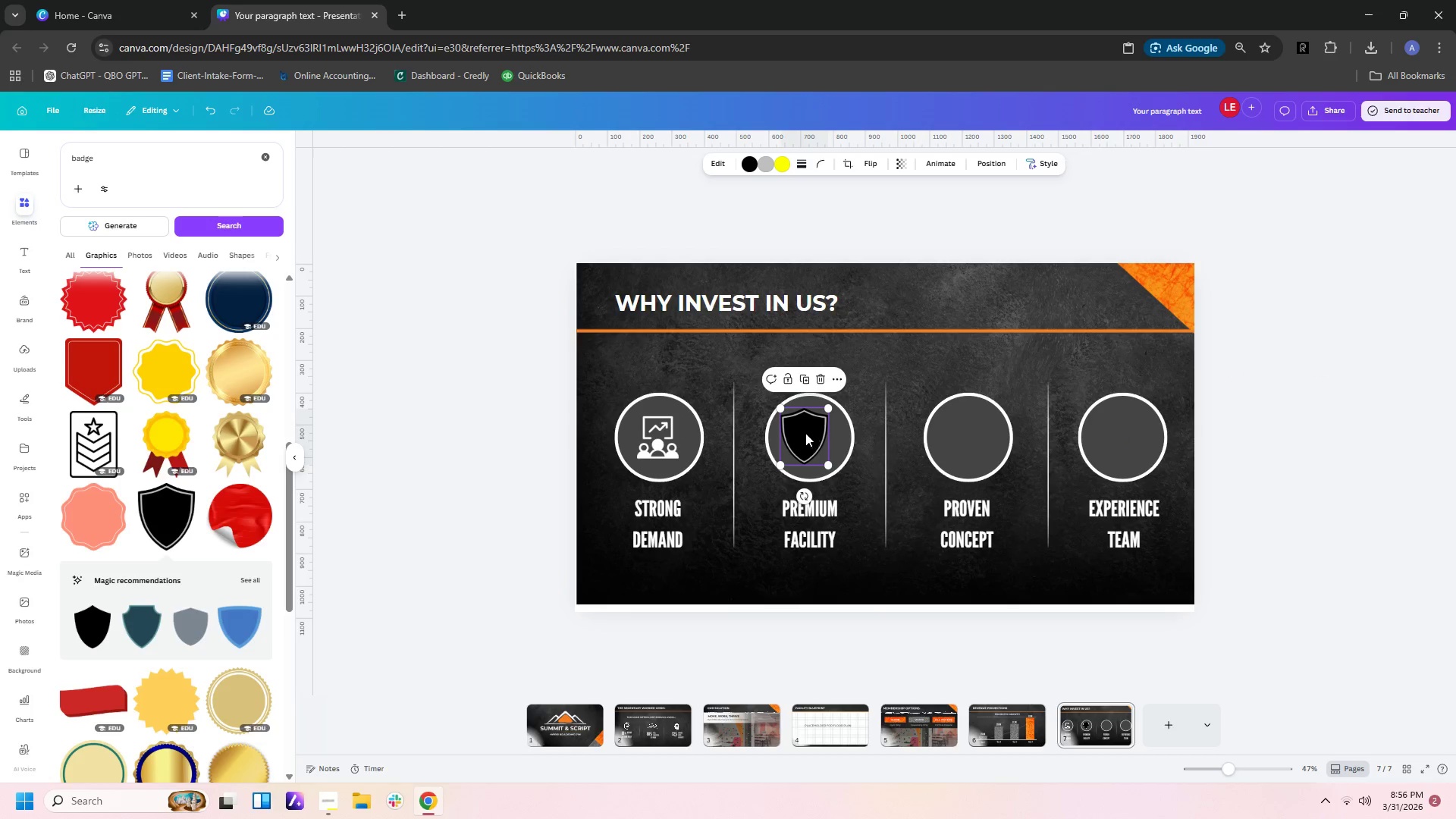 
left_click_drag(start_coordinate=[805, 433], to_coordinate=[813, 435])
 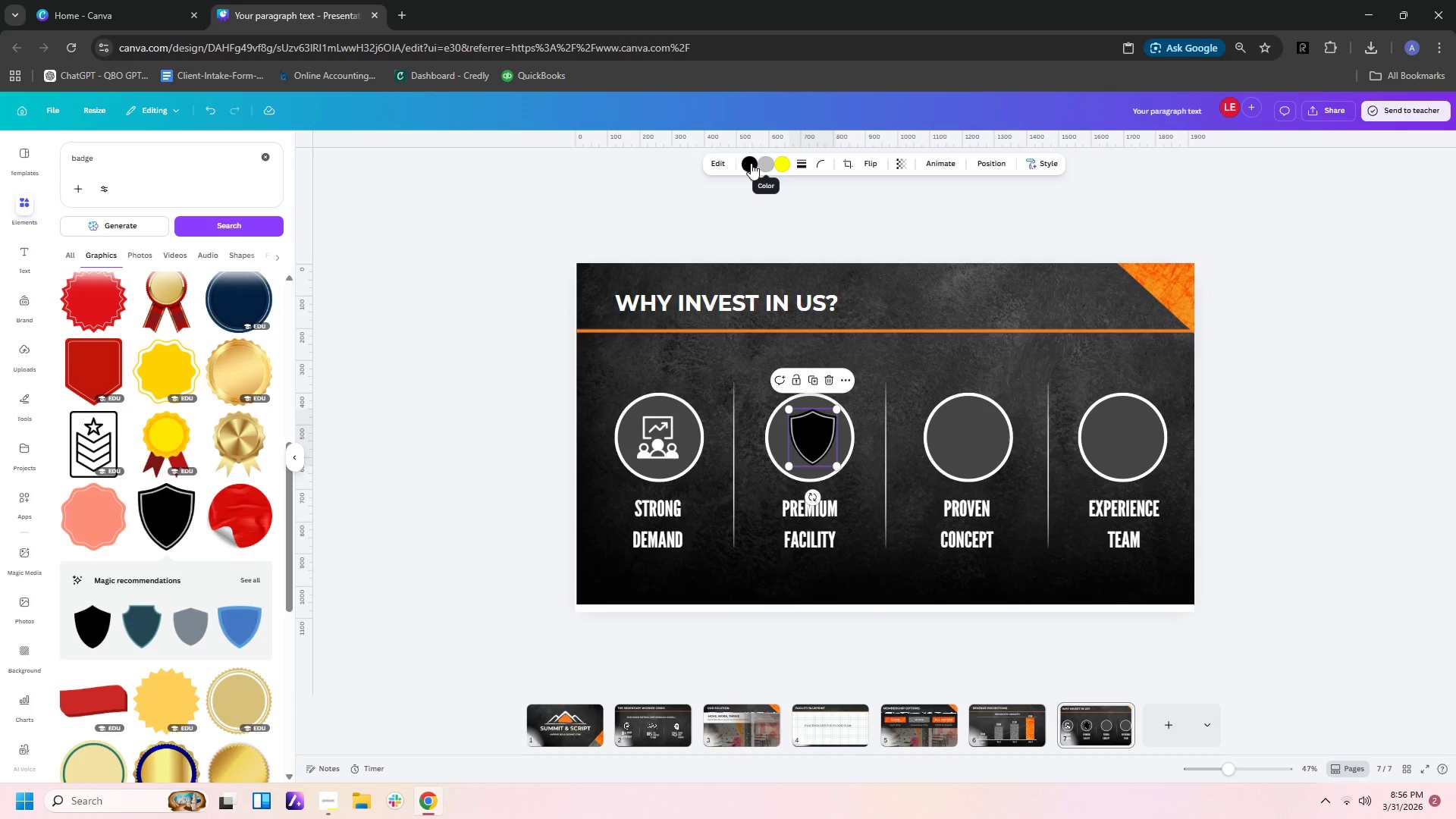 
left_click([751, 163])
 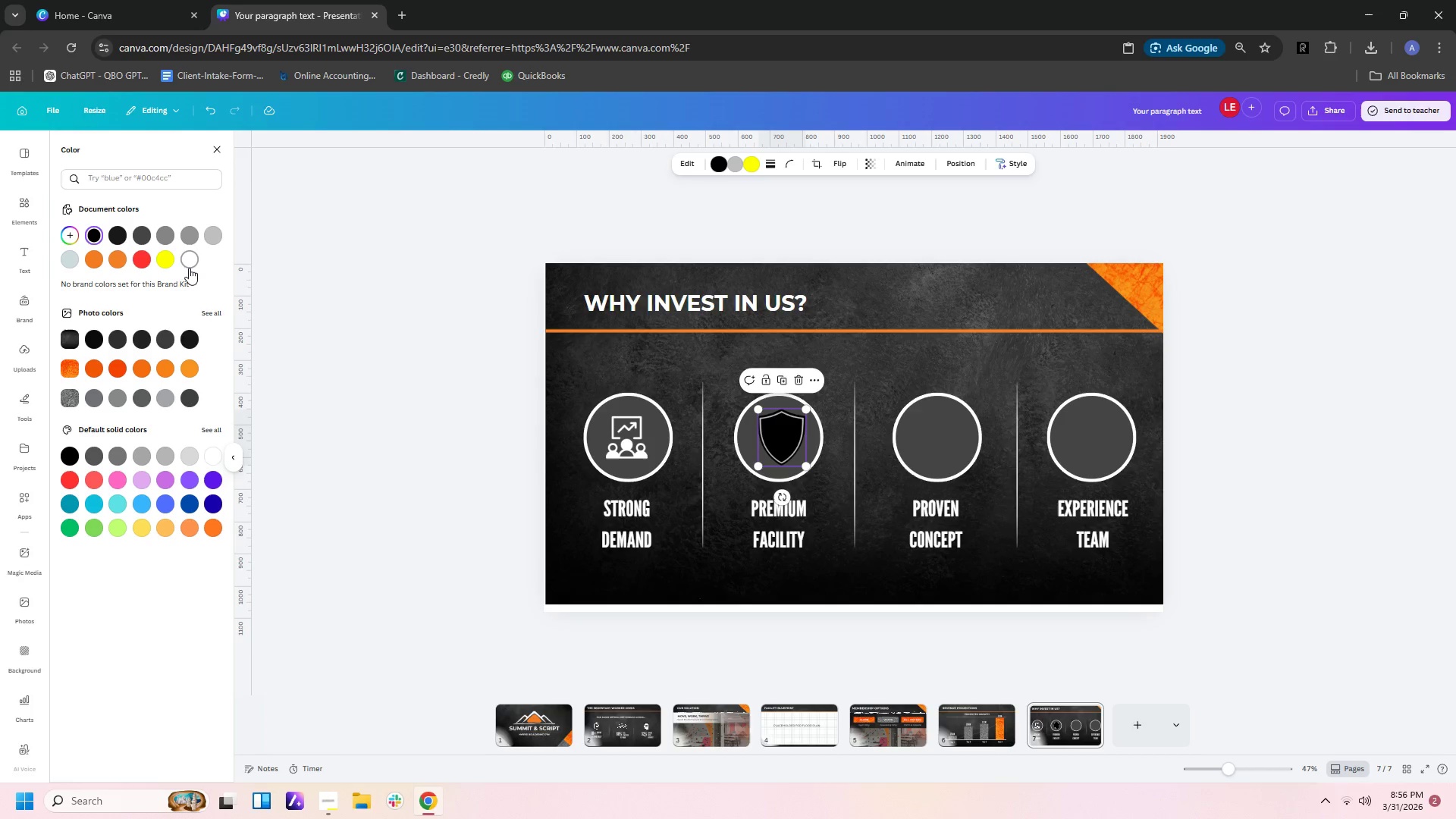 
left_click([191, 259])
 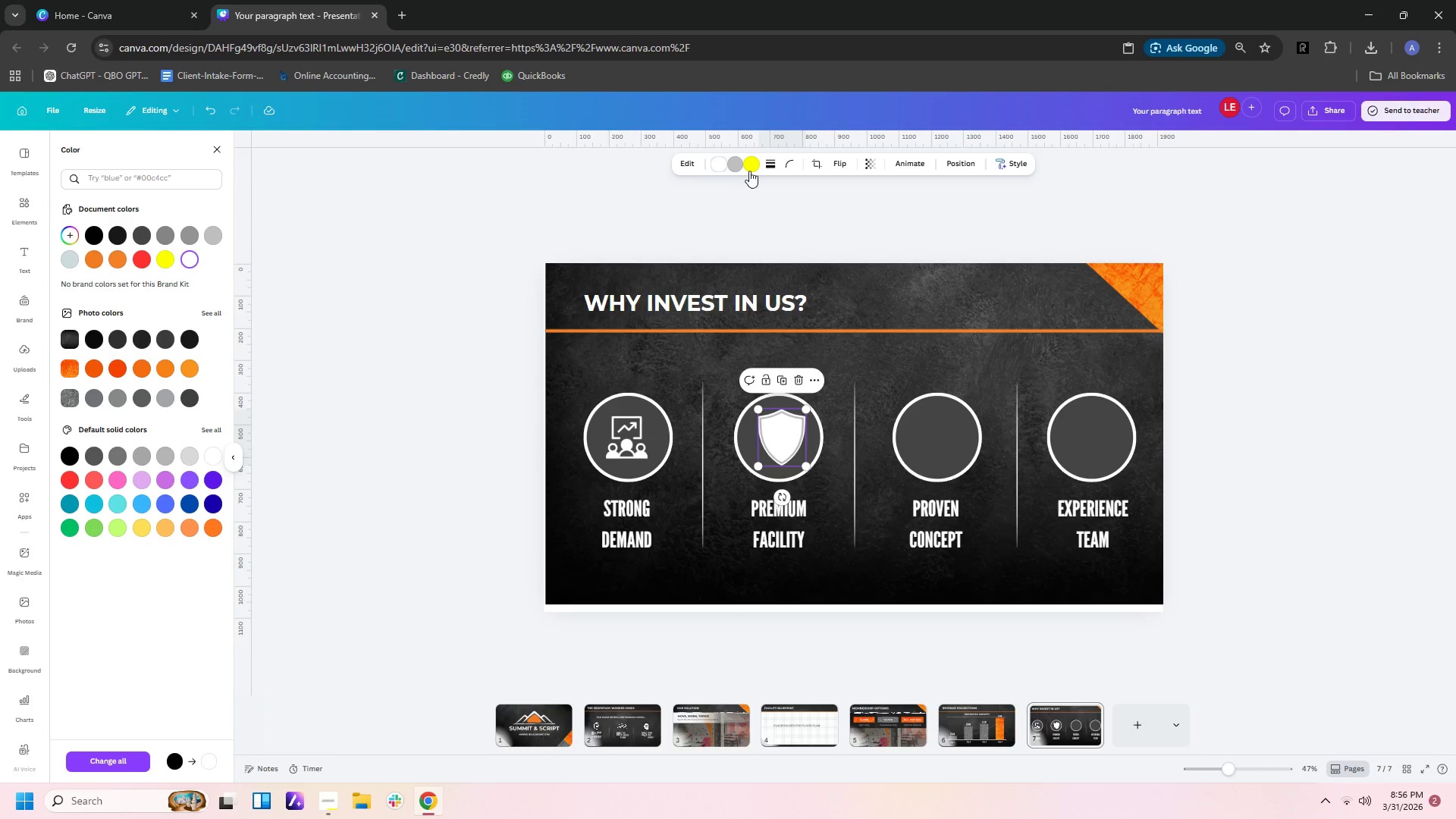 
left_click([755, 165])
 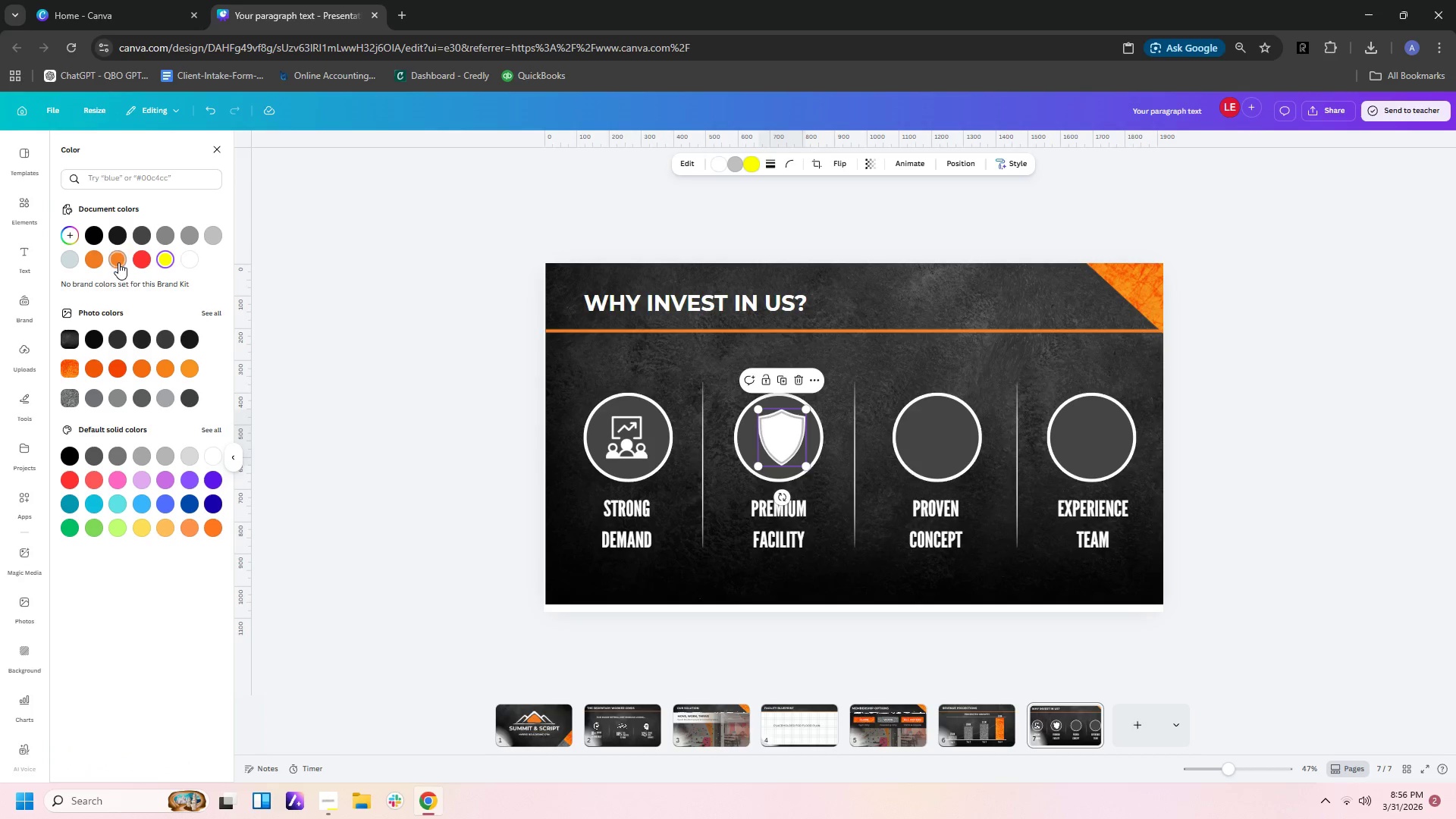 
left_click([120, 240])
 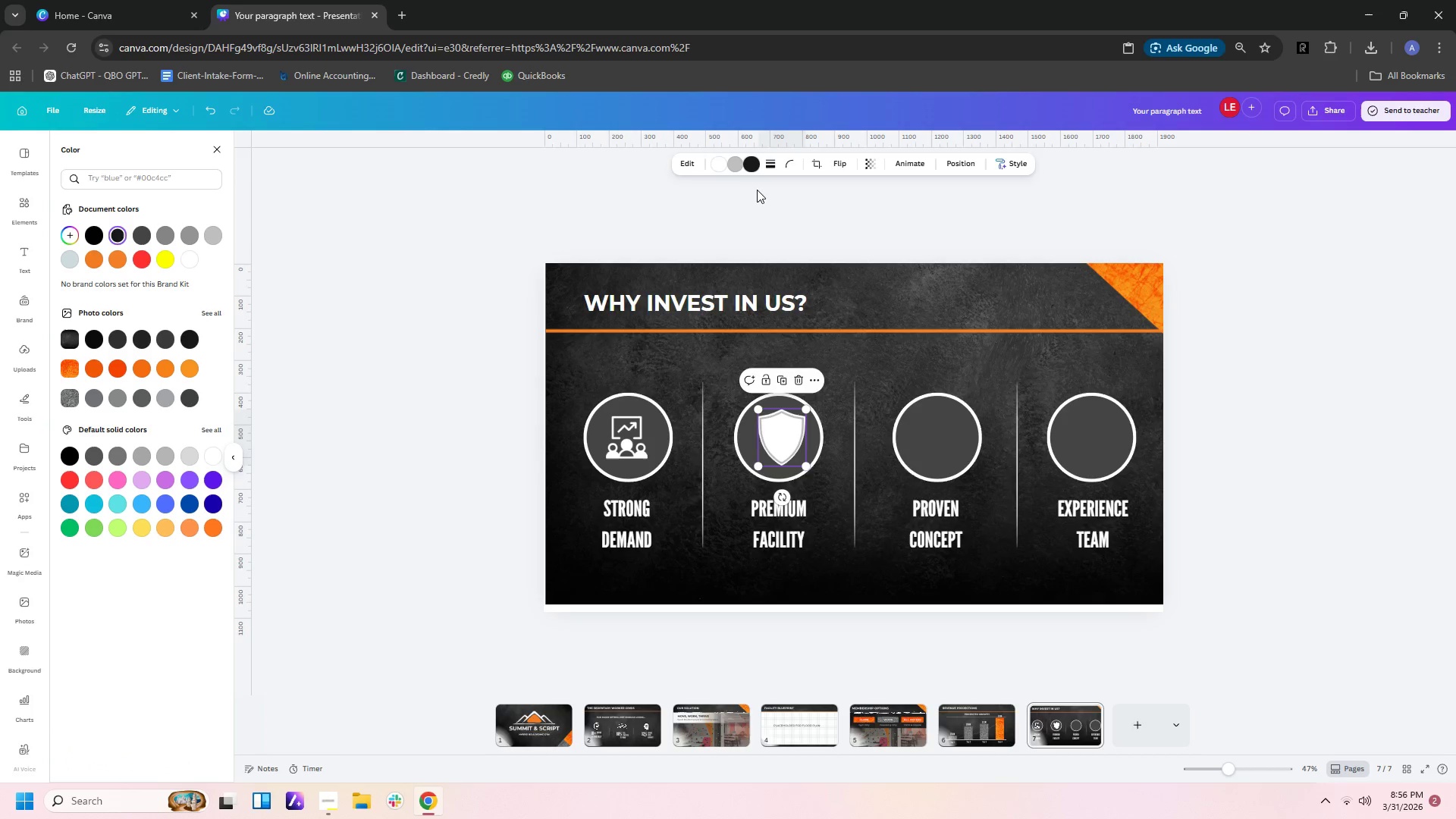 
left_click([735, 169])
 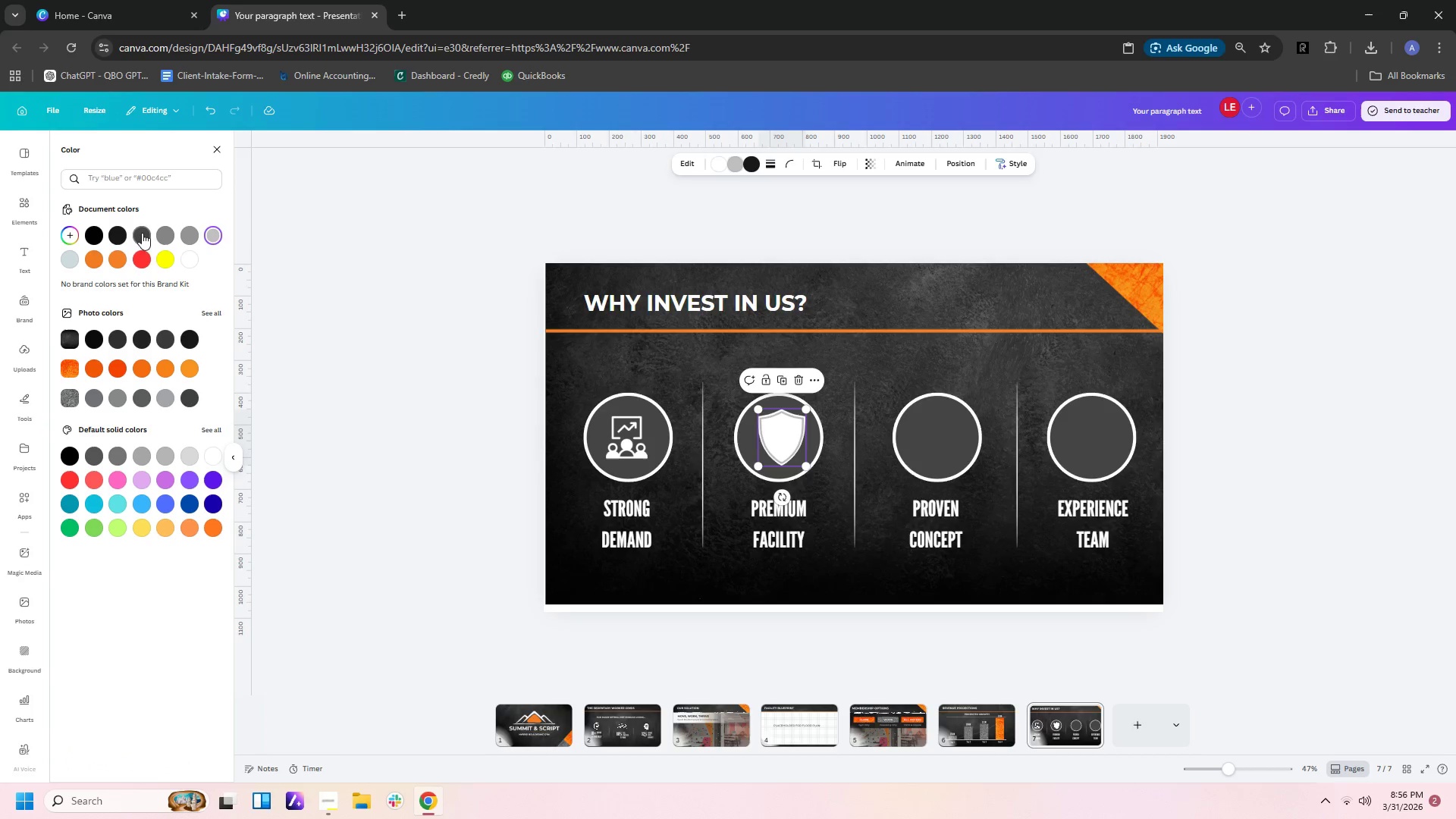 
left_click([127, 236])
 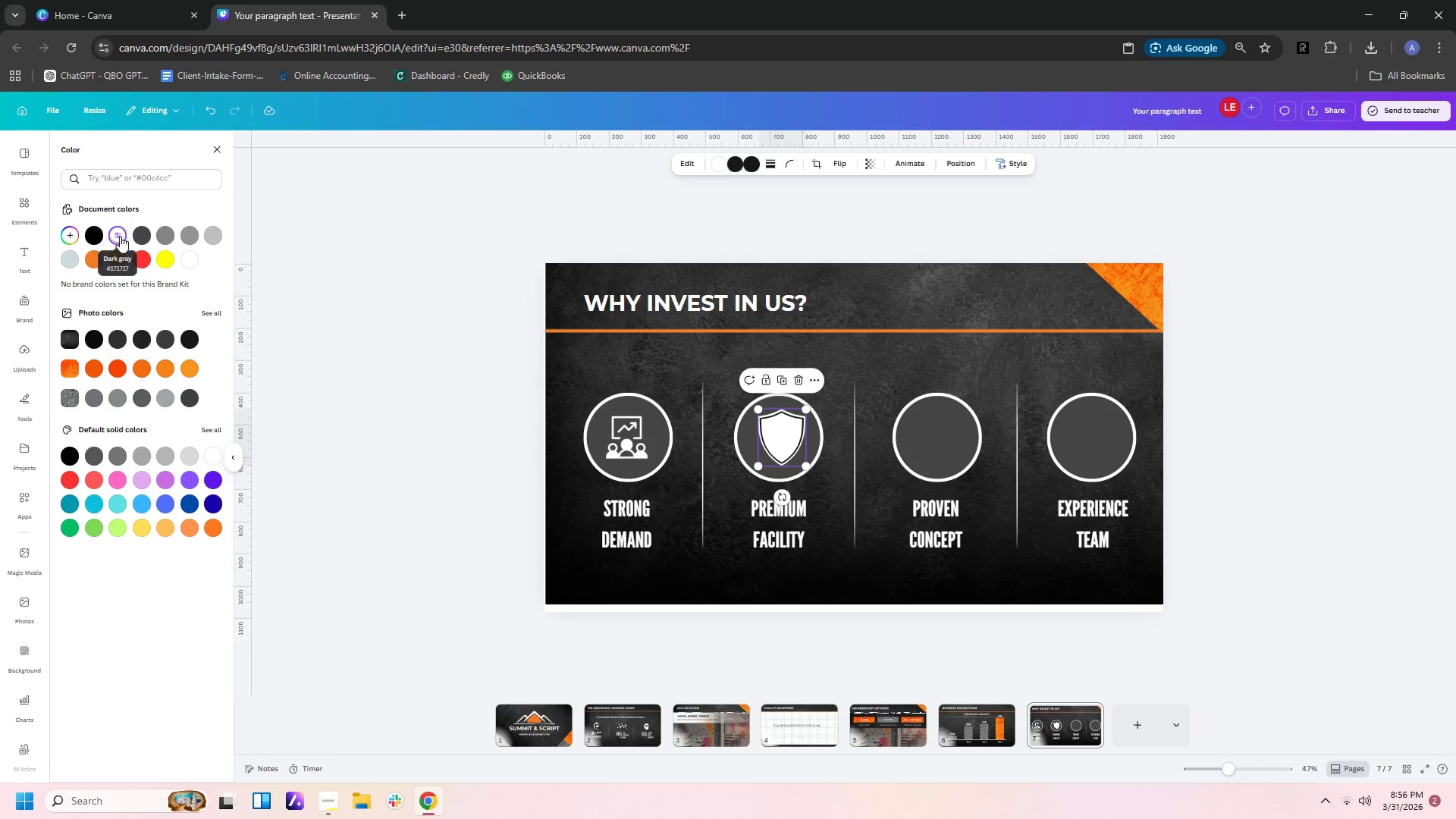 
left_click([120, 236])
 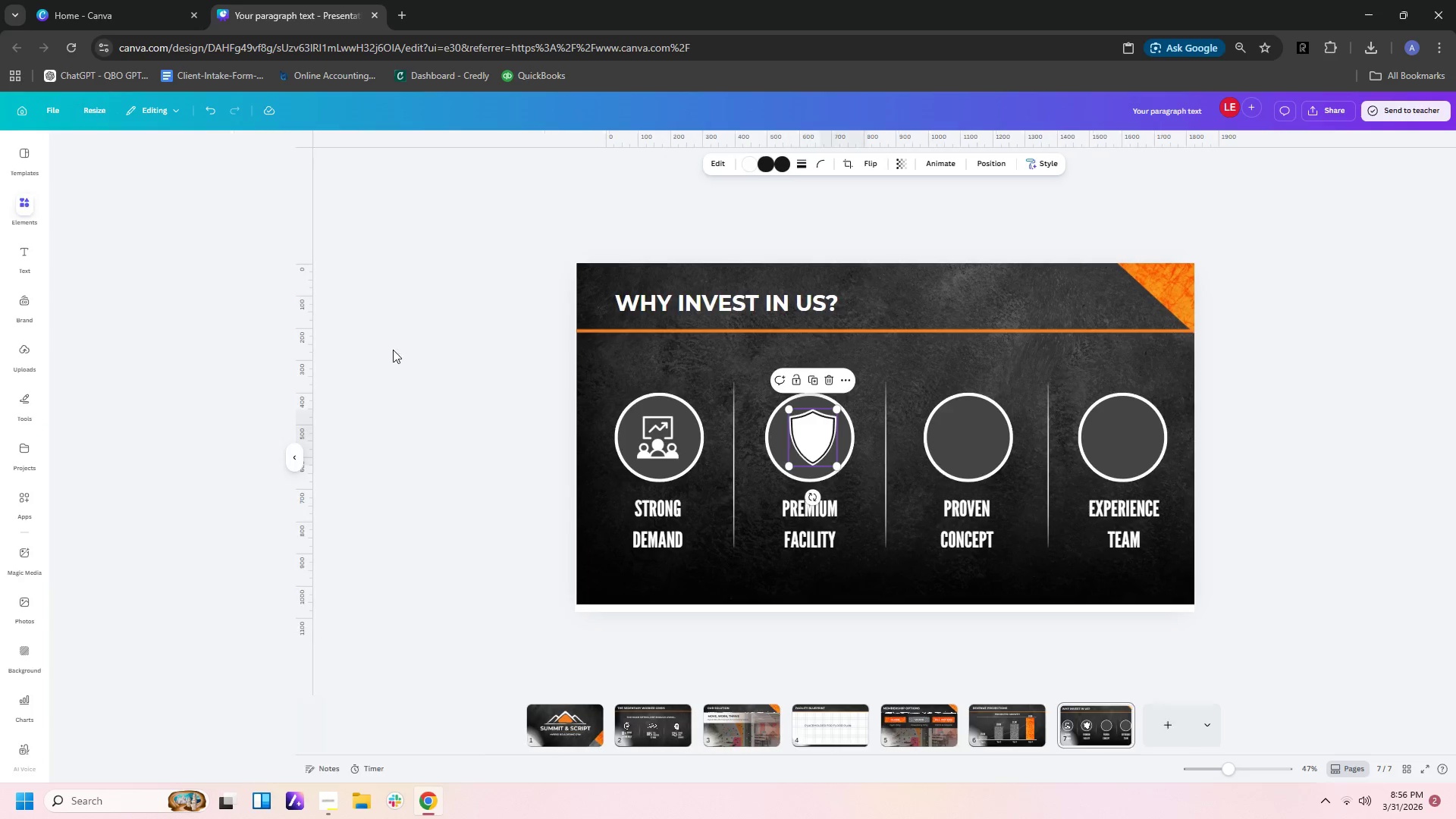 
double_click([393, 363])
 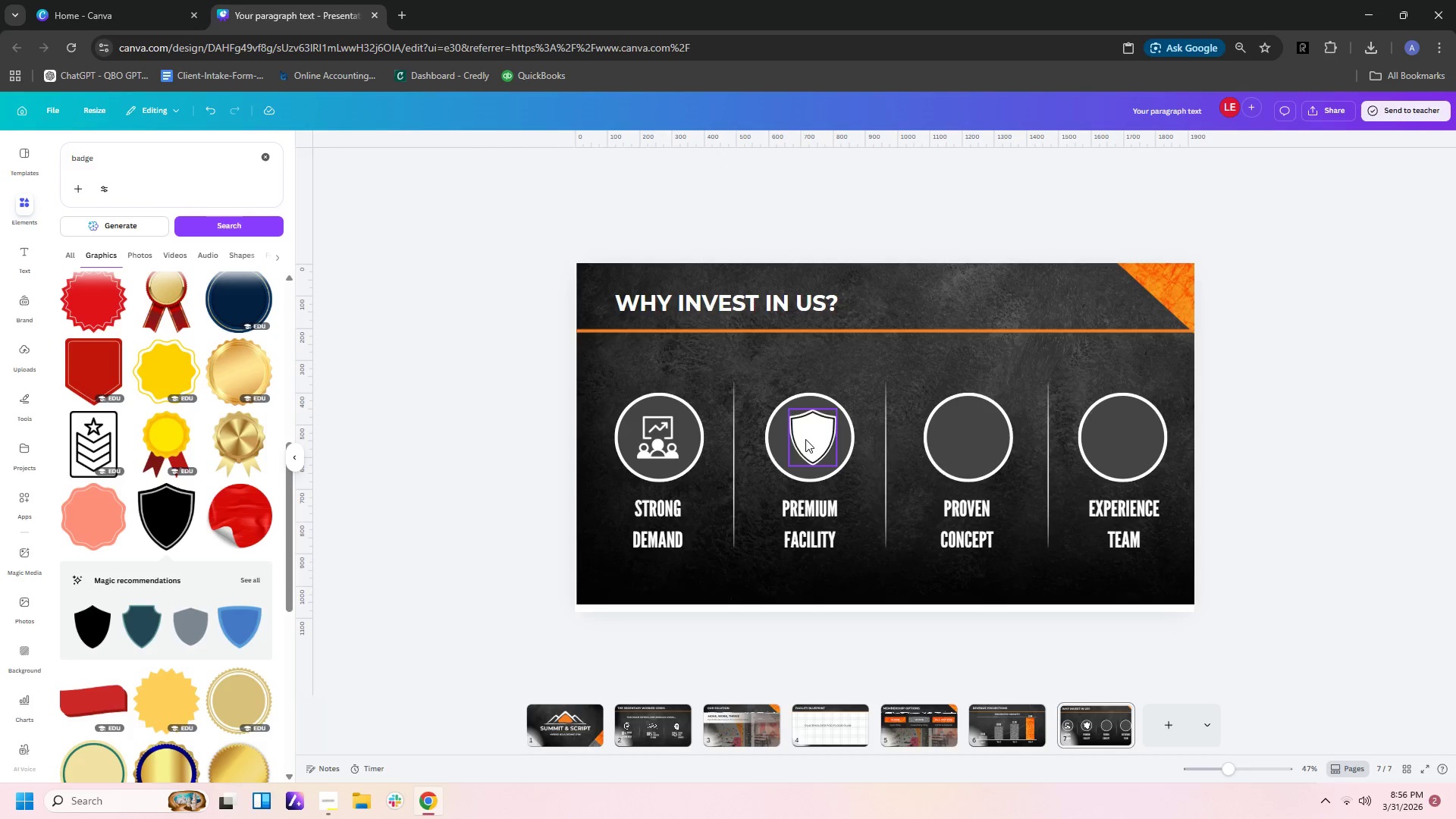 
left_click_drag(start_coordinate=[810, 439], to_coordinate=[806, 441])
 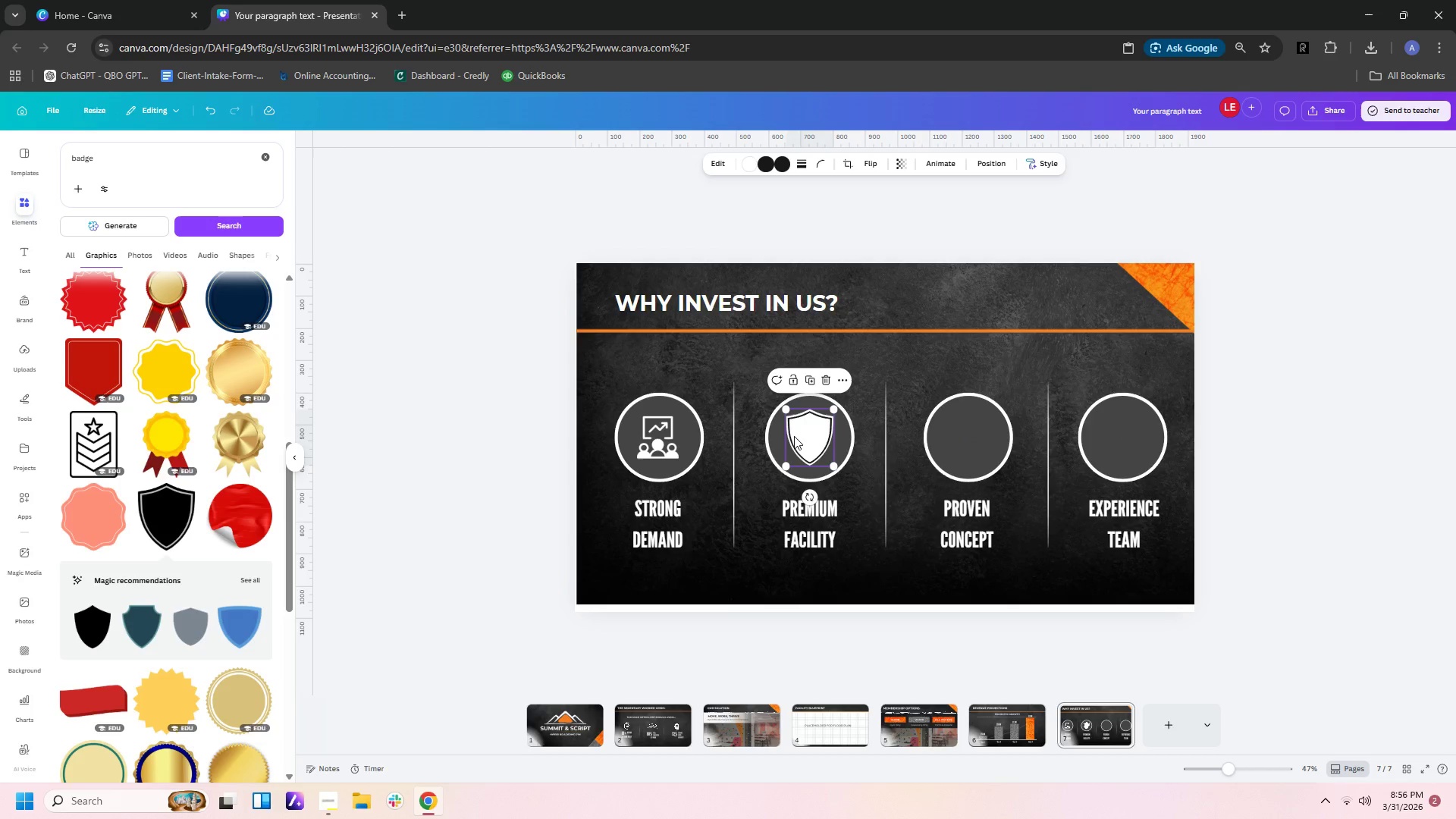 
left_click([808, 436])
 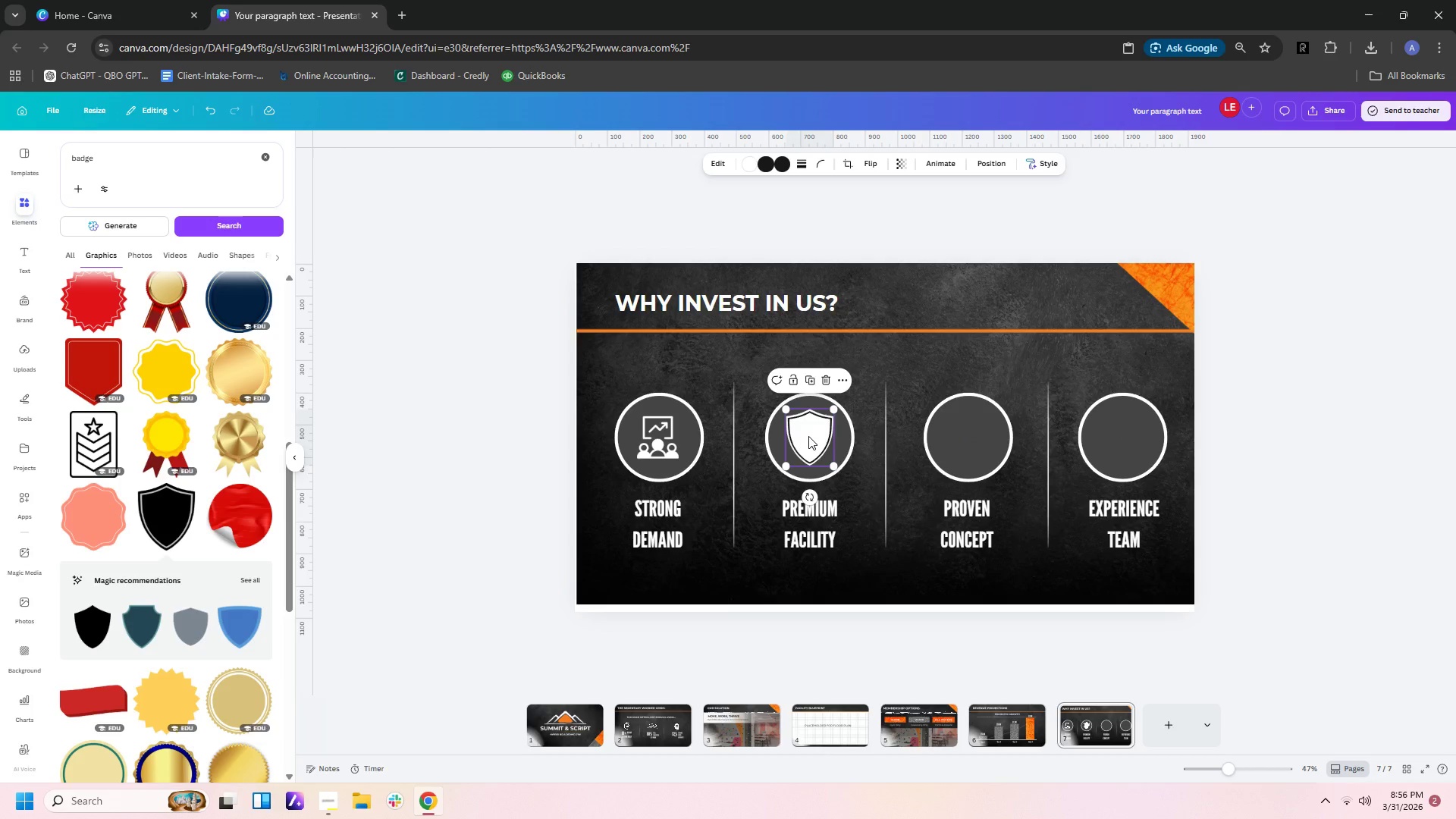 
key(Control+C)
 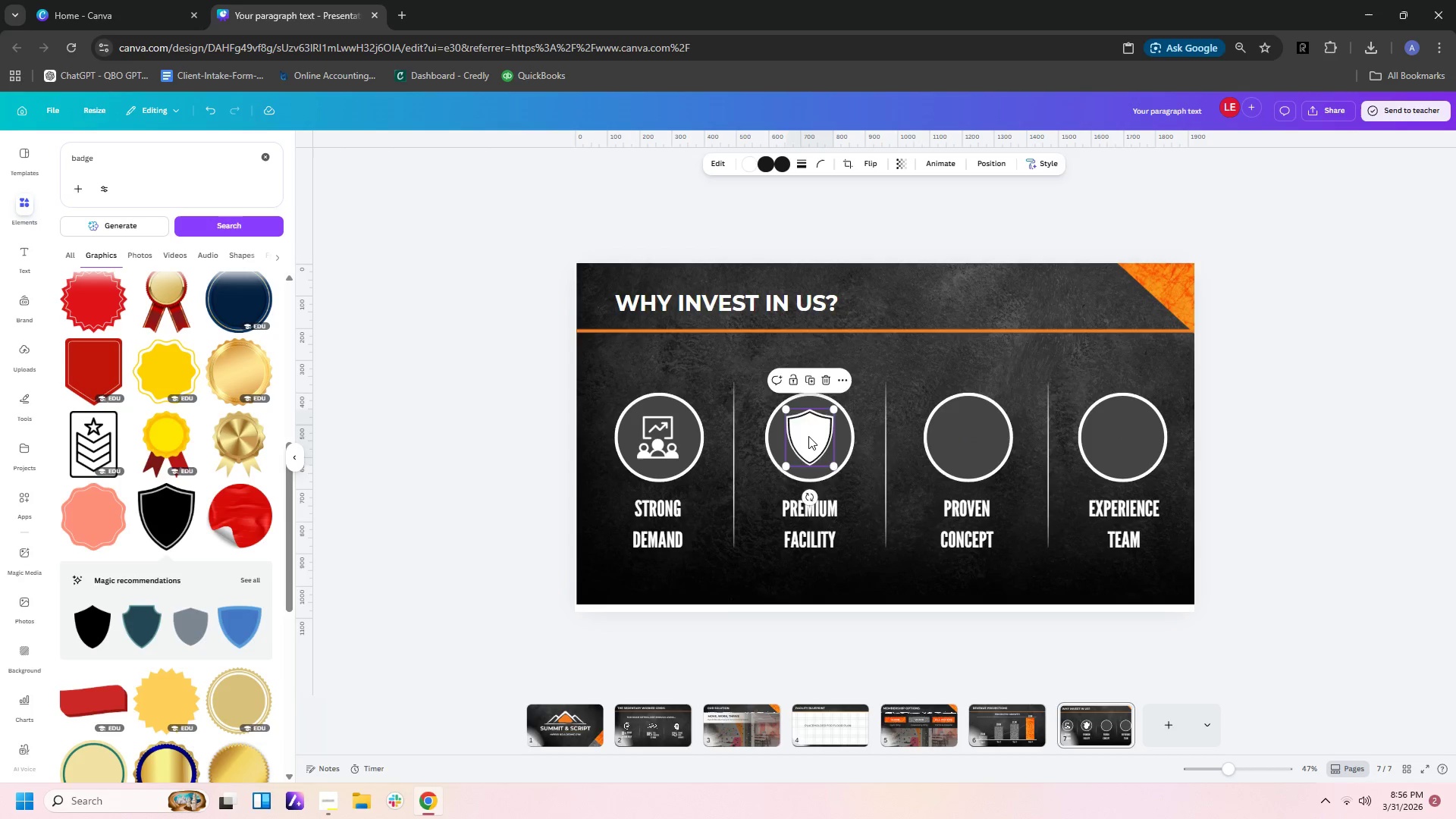 
key(Control+V)
 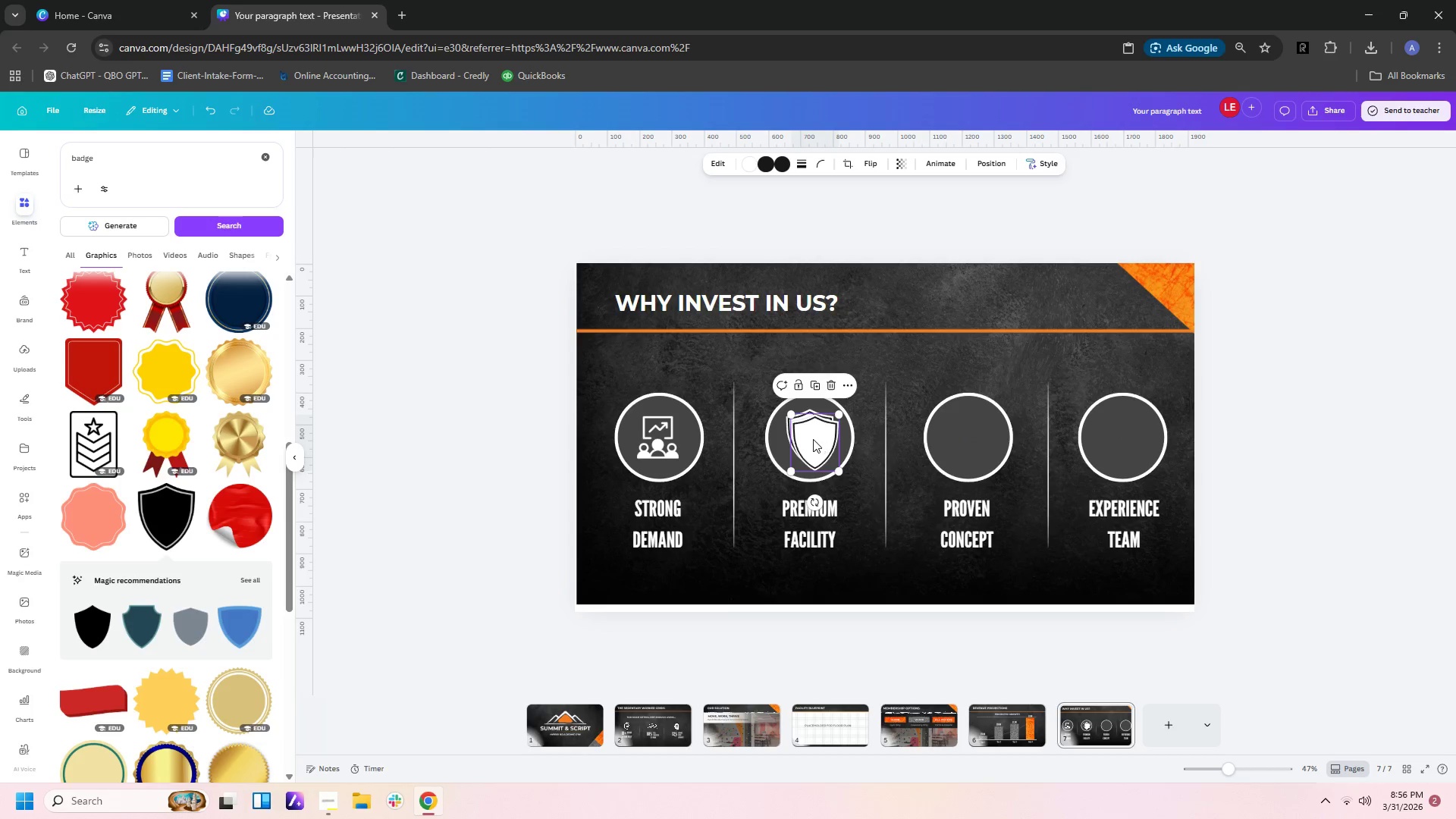 
left_click_drag(start_coordinate=[812, 439], to_coordinate=[806, 435])
 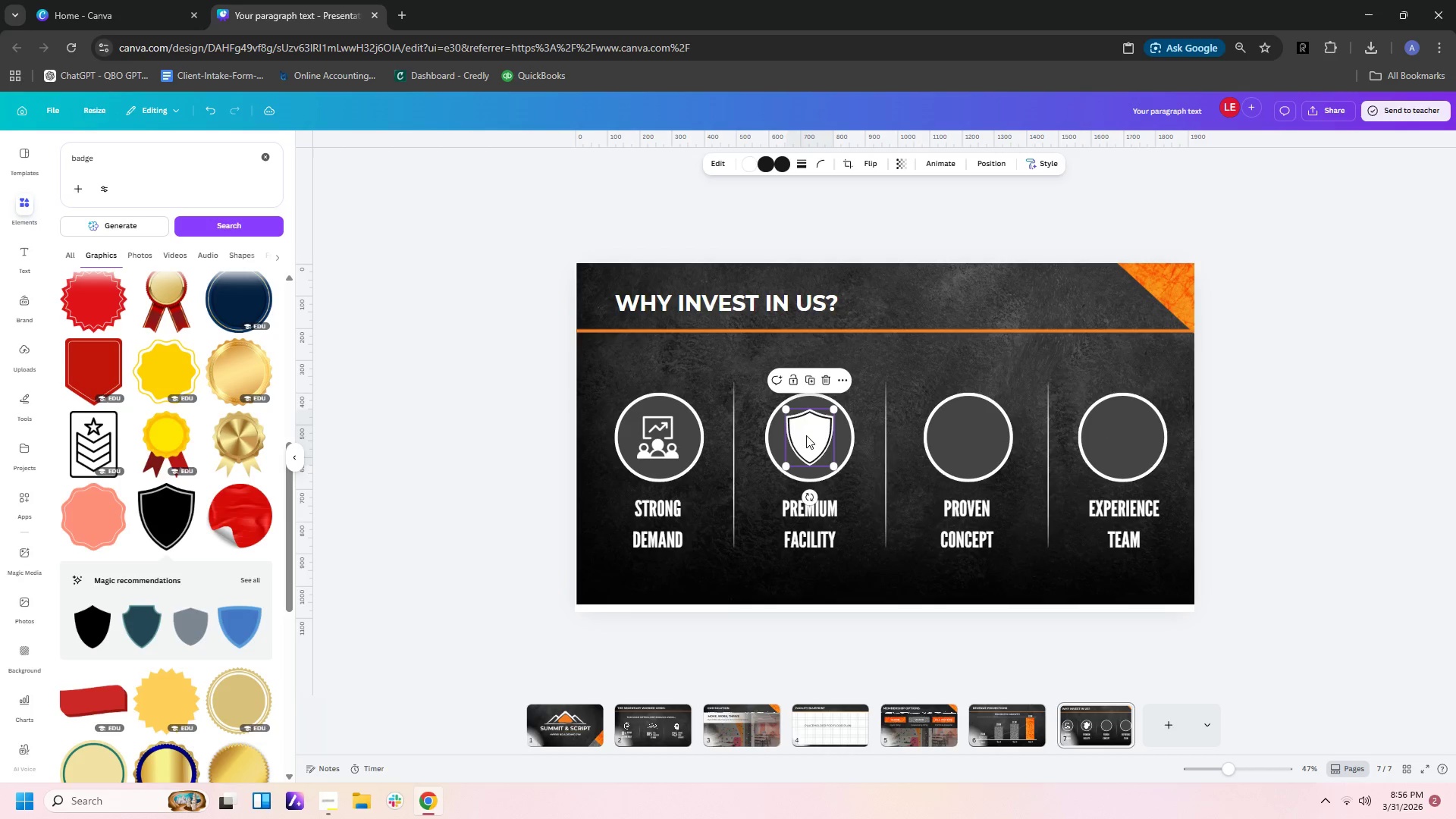 
double_click([806, 435])
 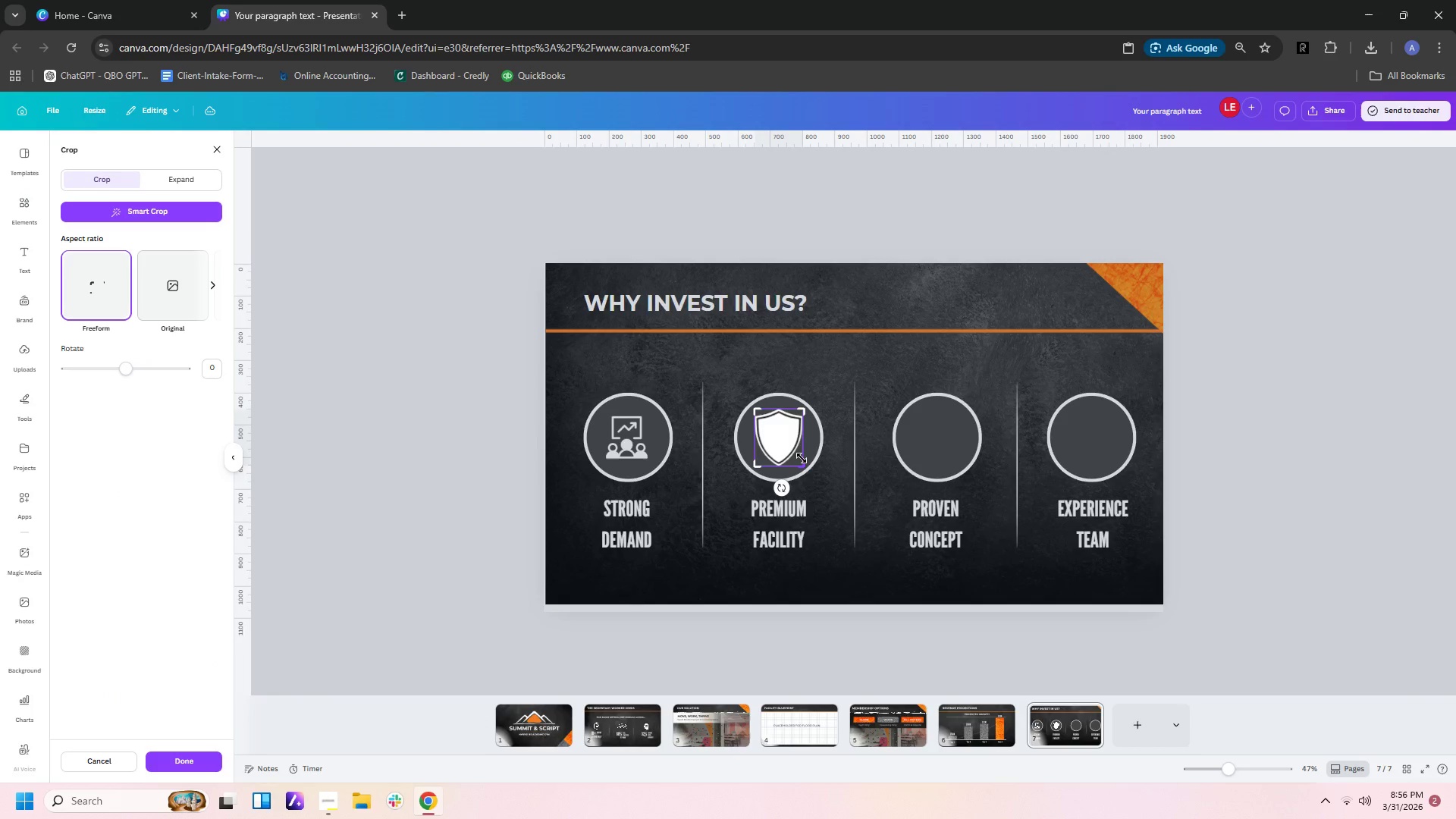 
left_click_drag(start_coordinate=[802, 460], to_coordinate=[779, 460])
 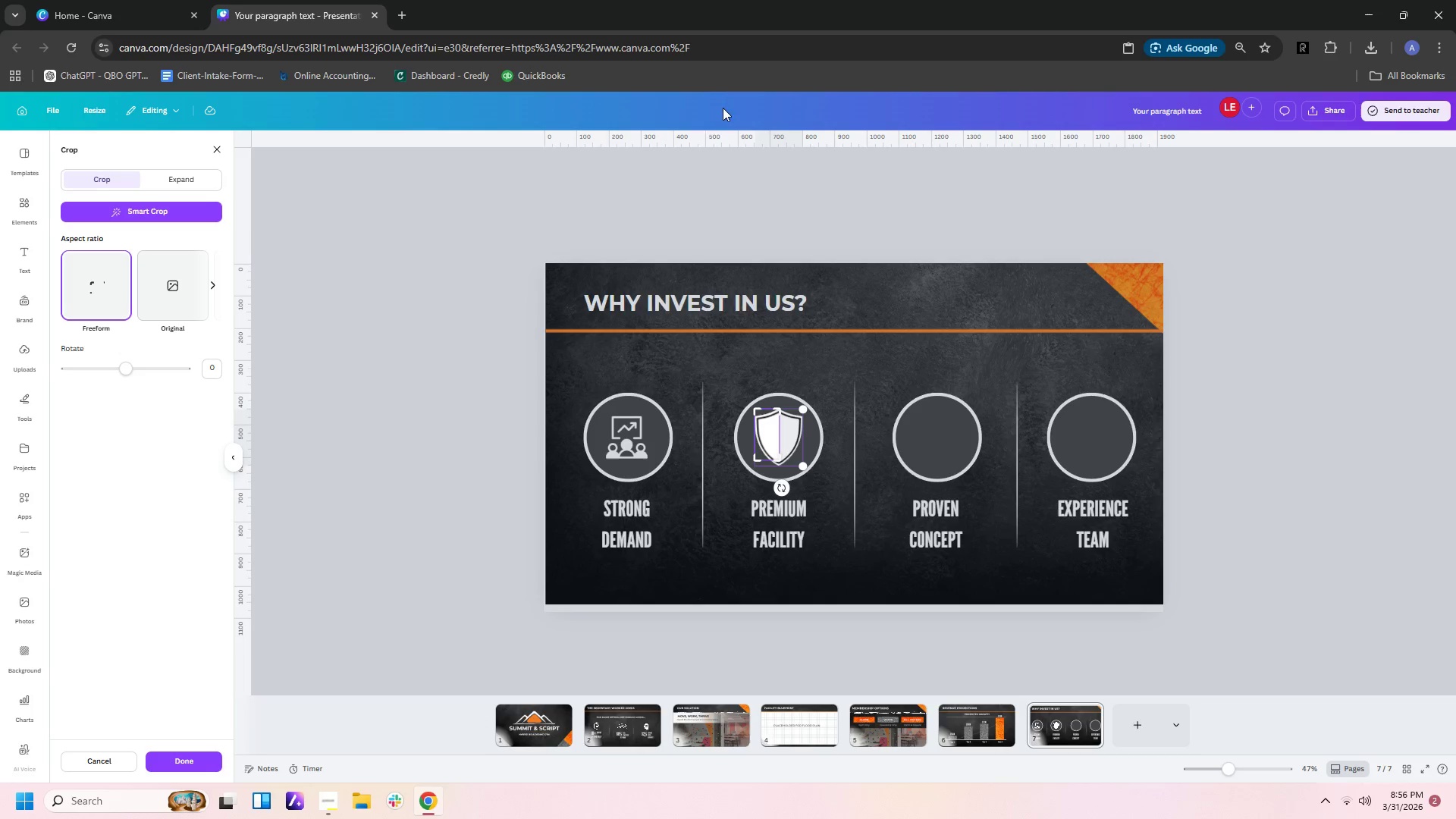 
left_click([705, 200])
 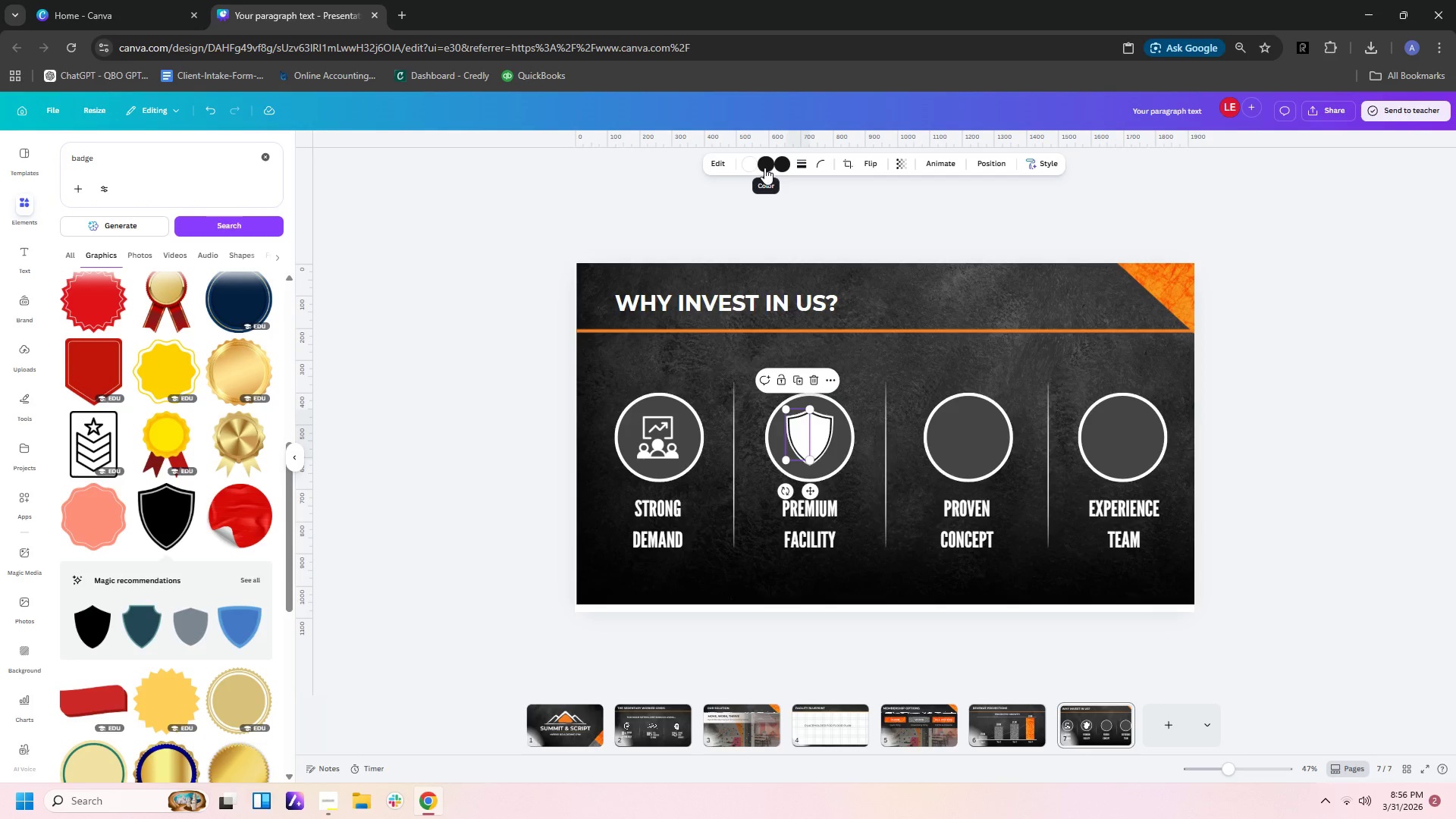 
left_click([752, 168])
 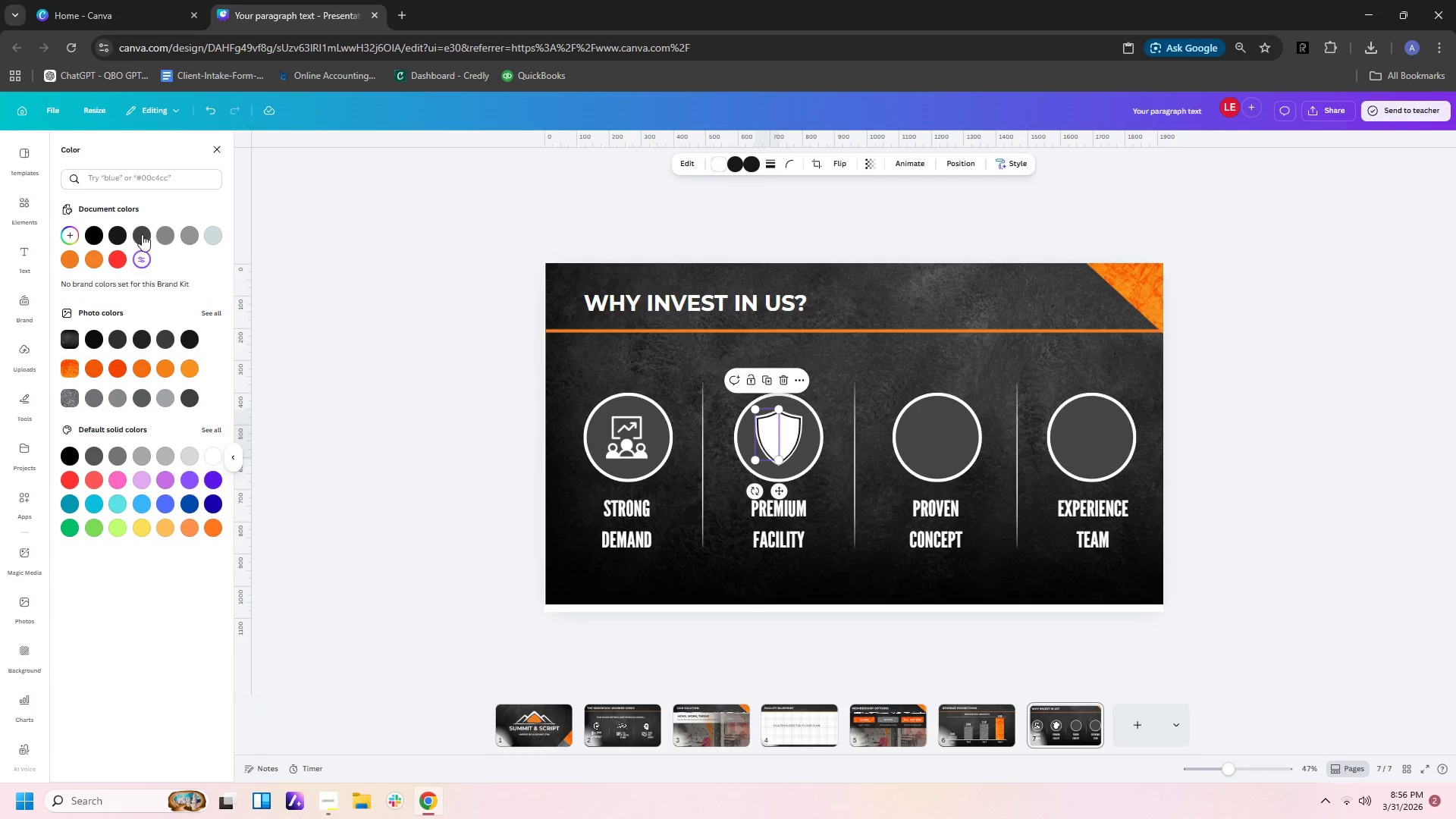 
left_click([111, 234])
 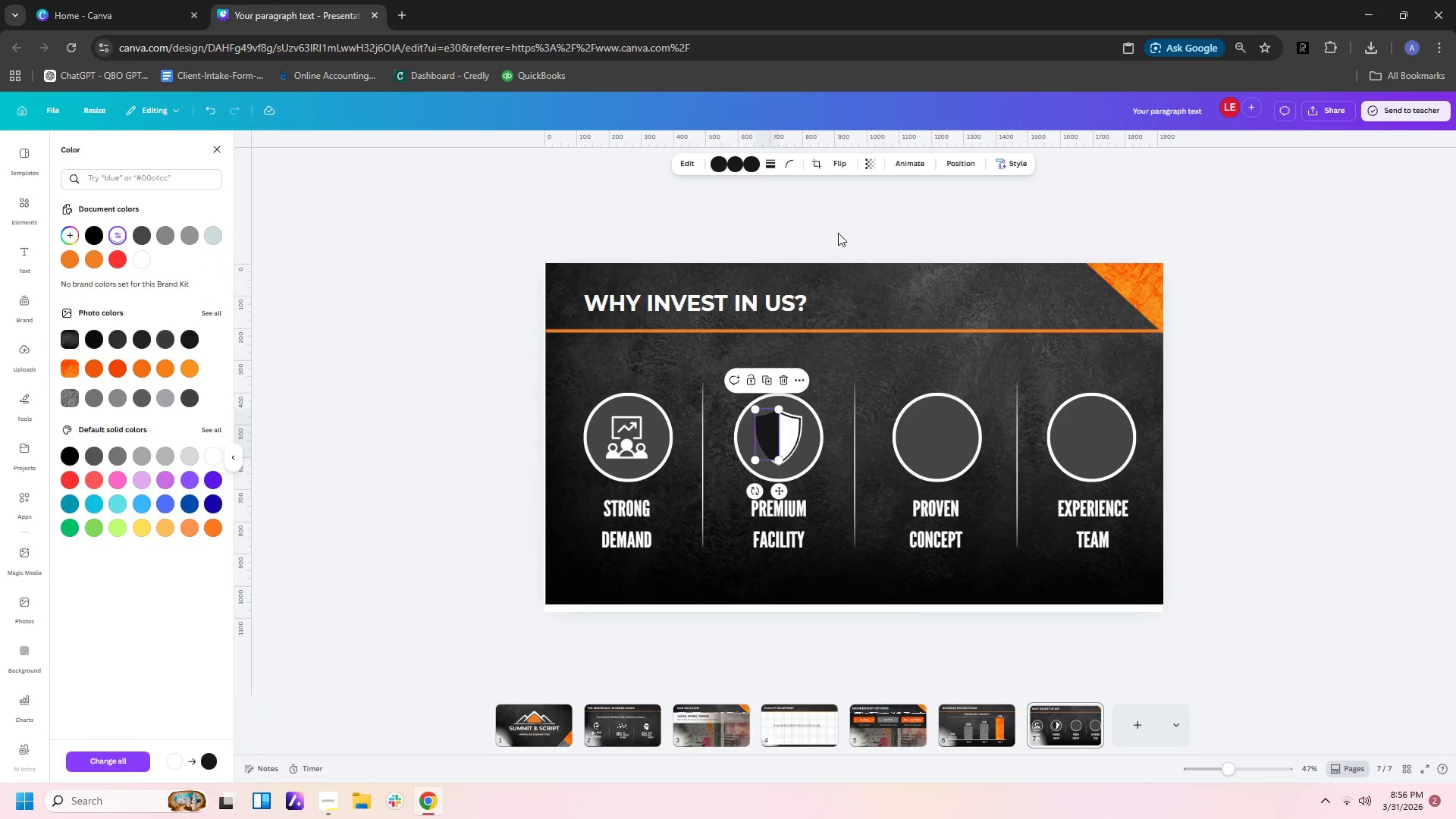 
double_click([838, 233])
 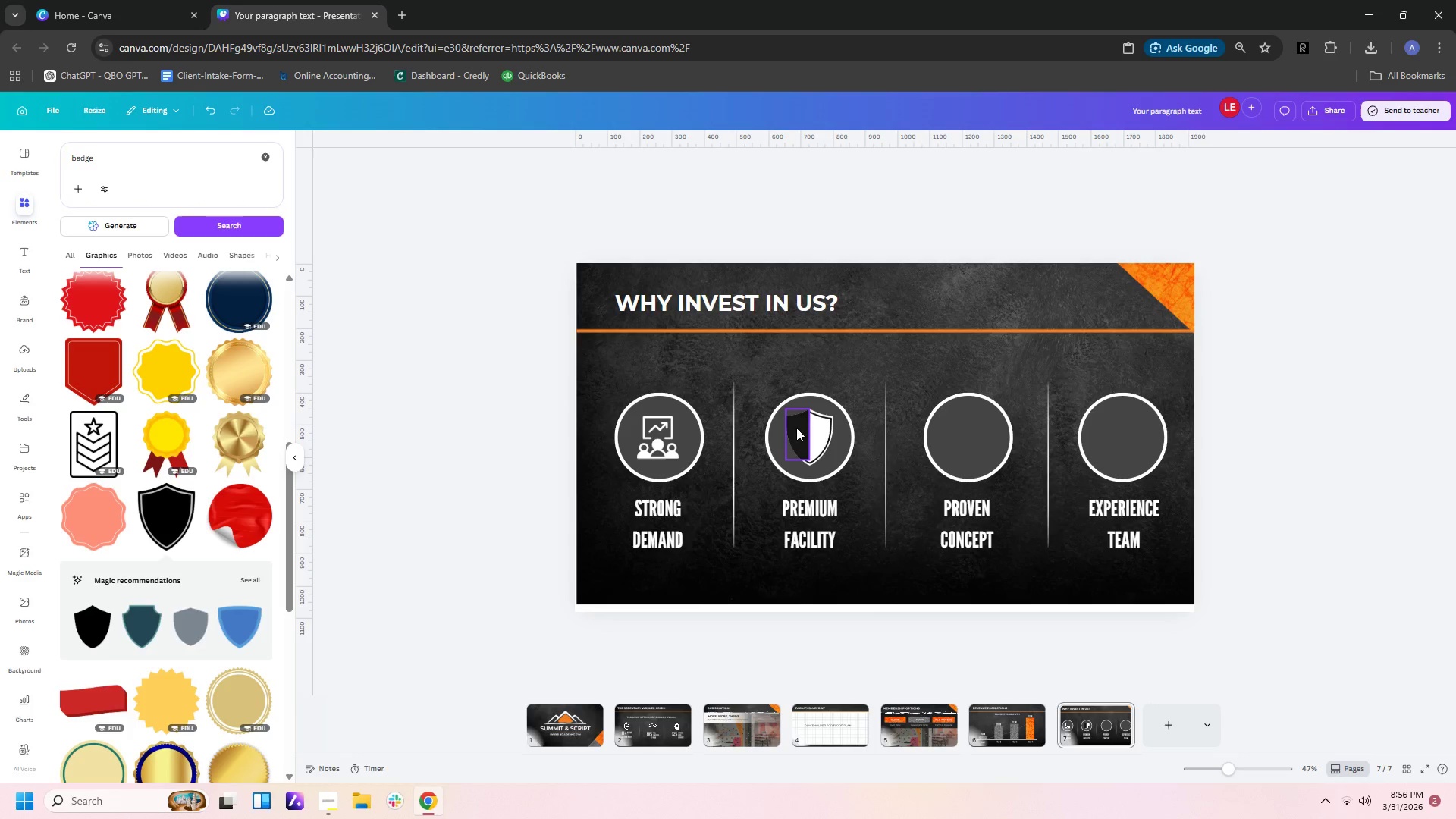 
double_click([797, 435])
 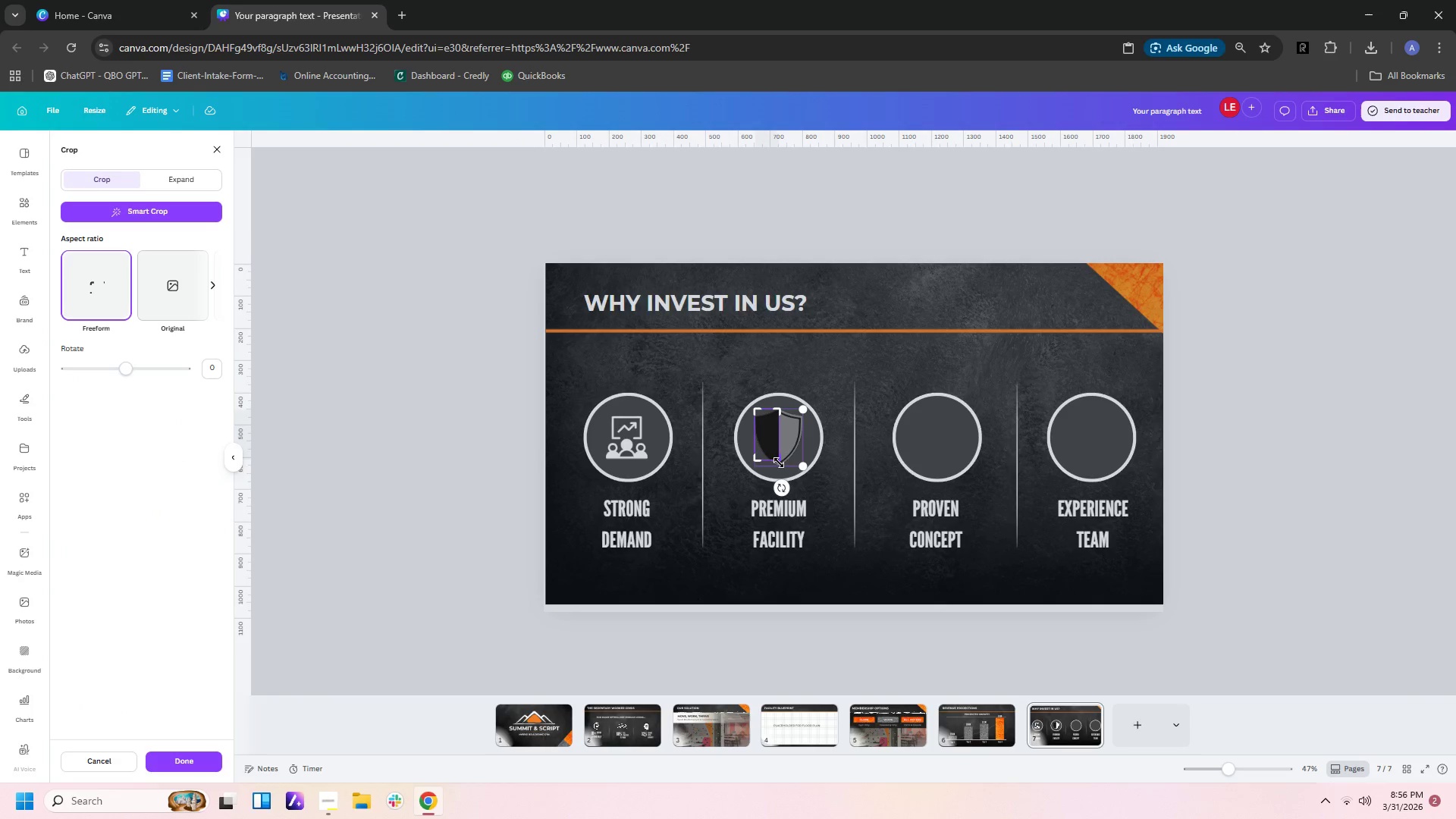 
left_click_drag(start_coordinate=[779, 460], to_coordinate=[778, 469])
 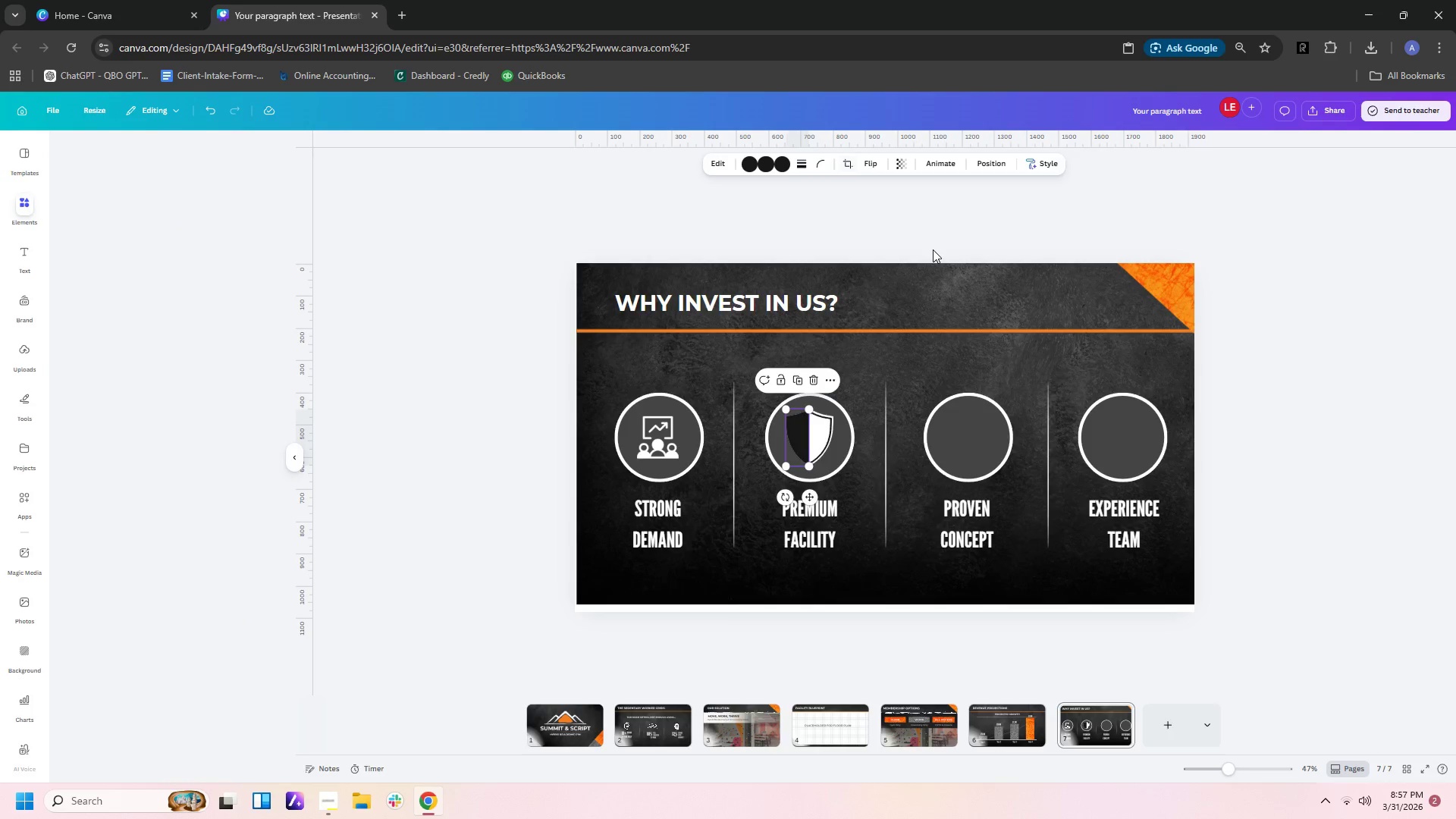 
double_click([933, 249])
 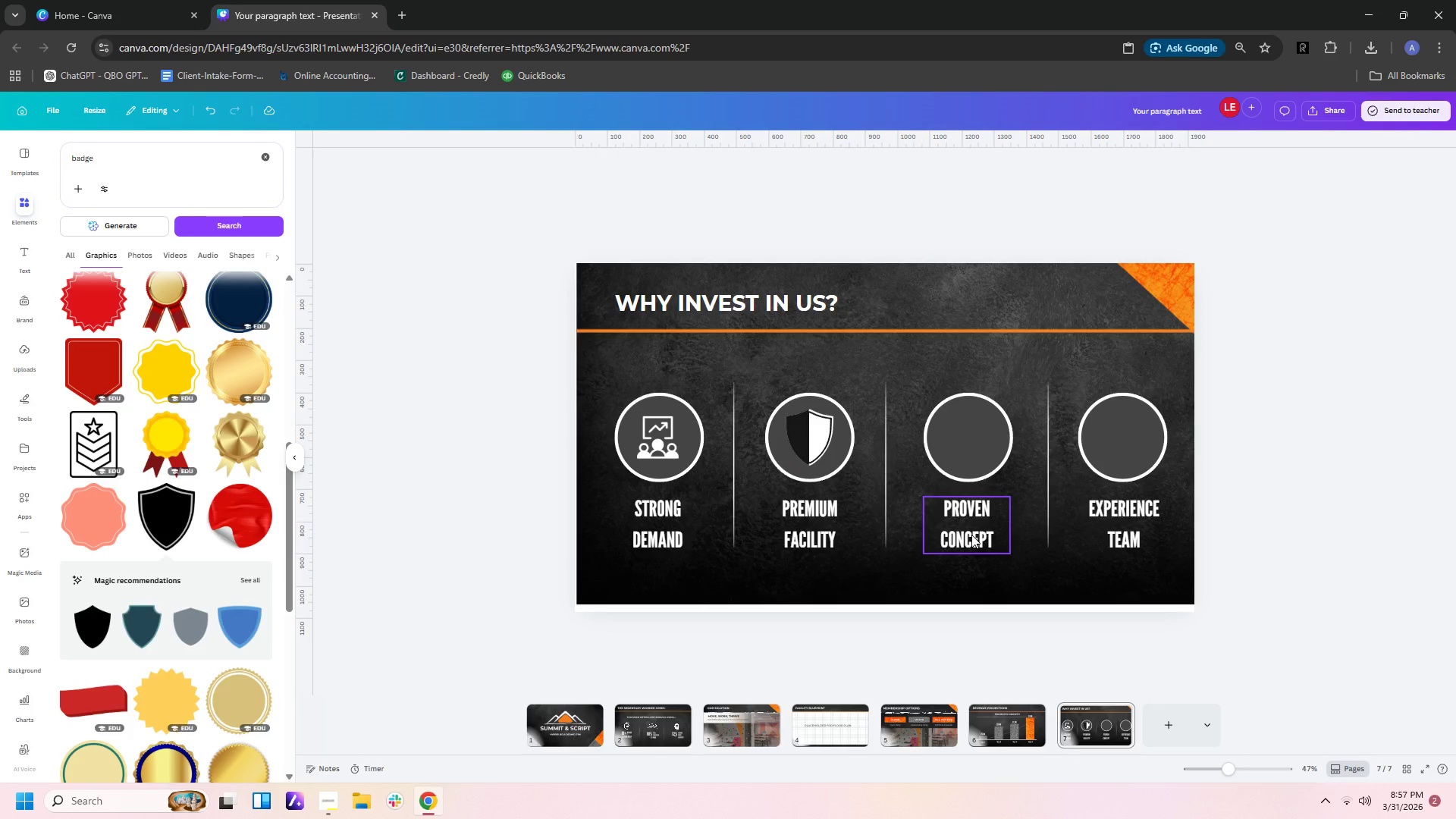 
left_click([794, 431])
 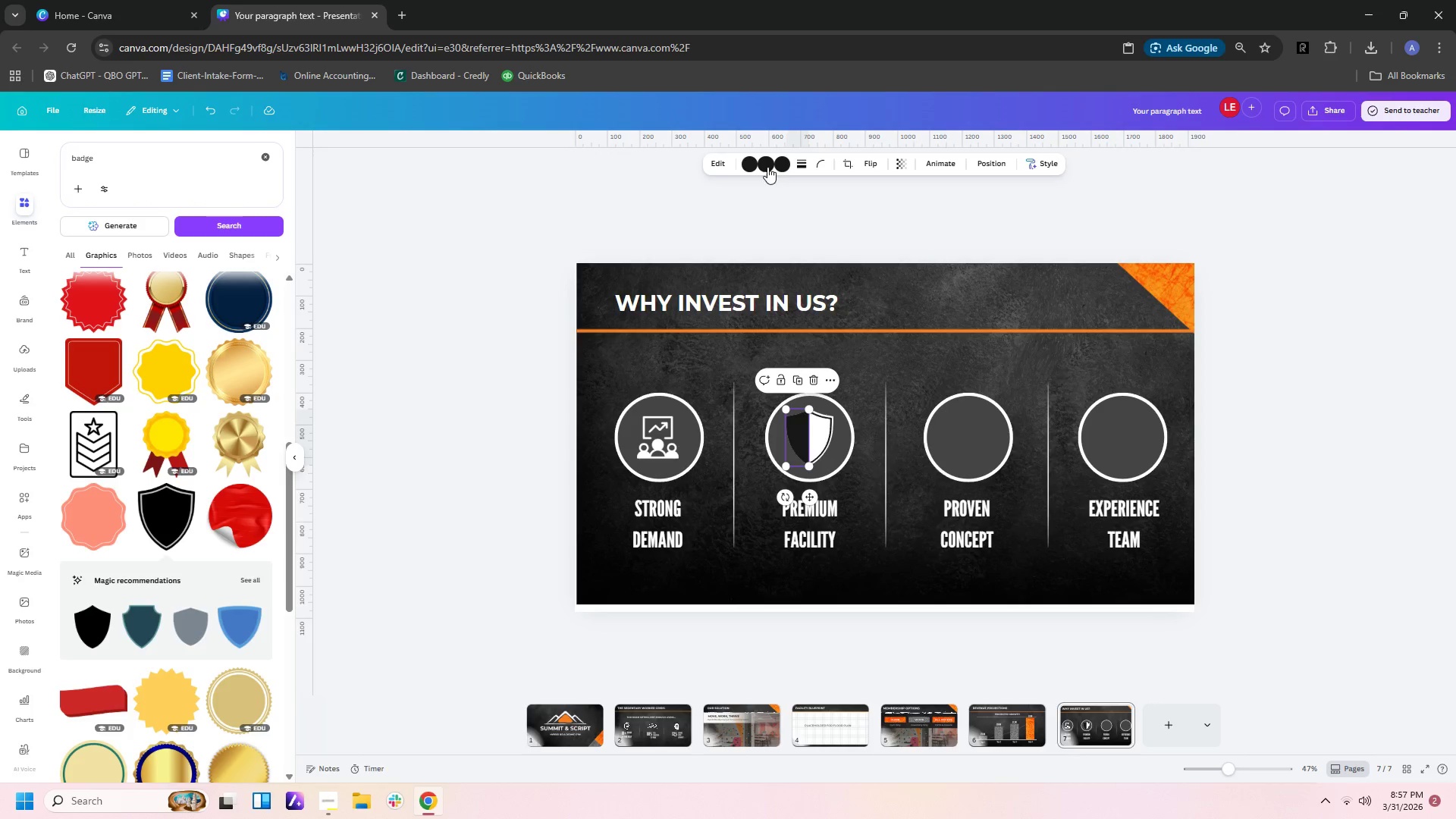 
left_click([764, 165])
 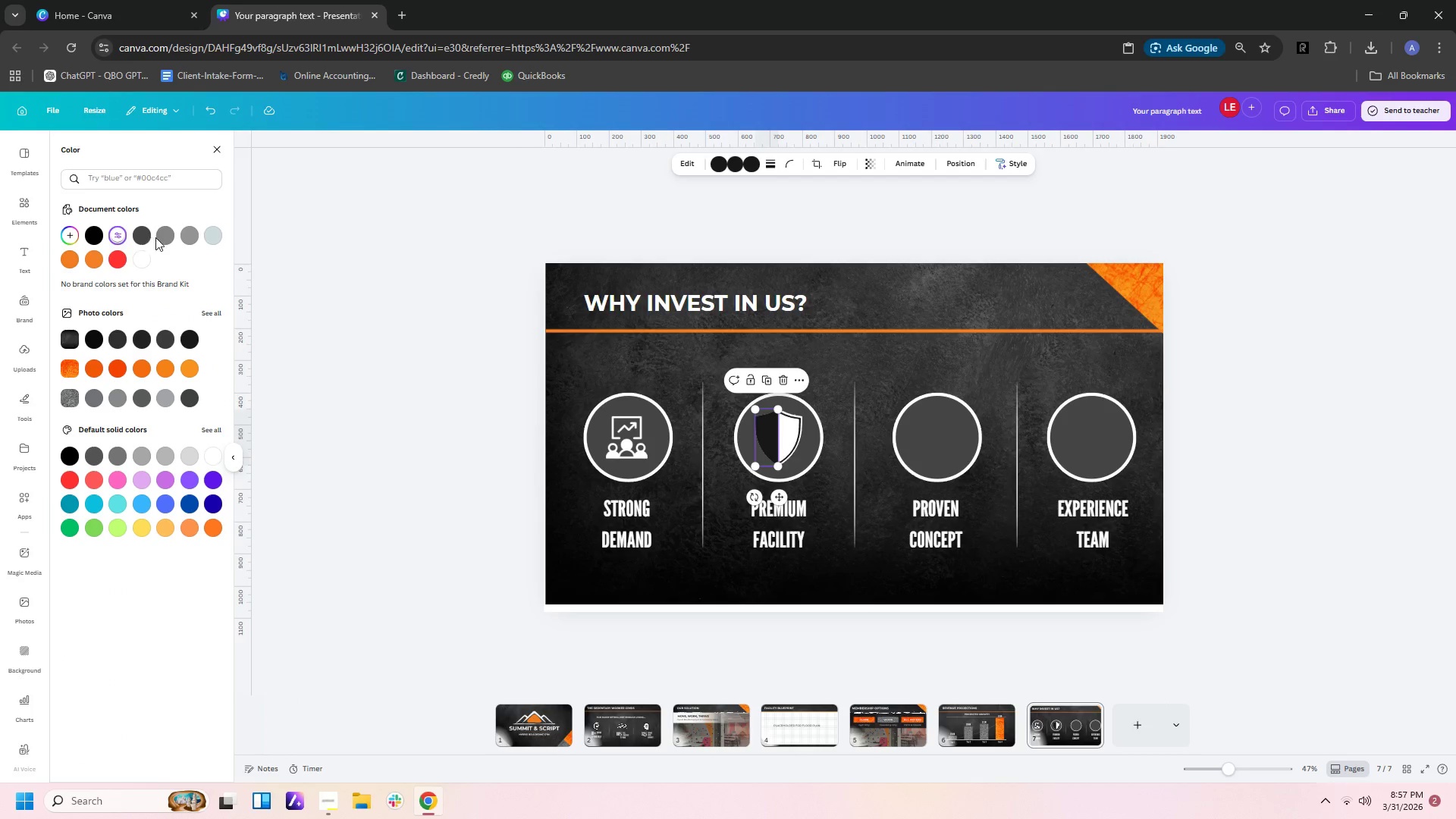 
left_click([142, 238])
 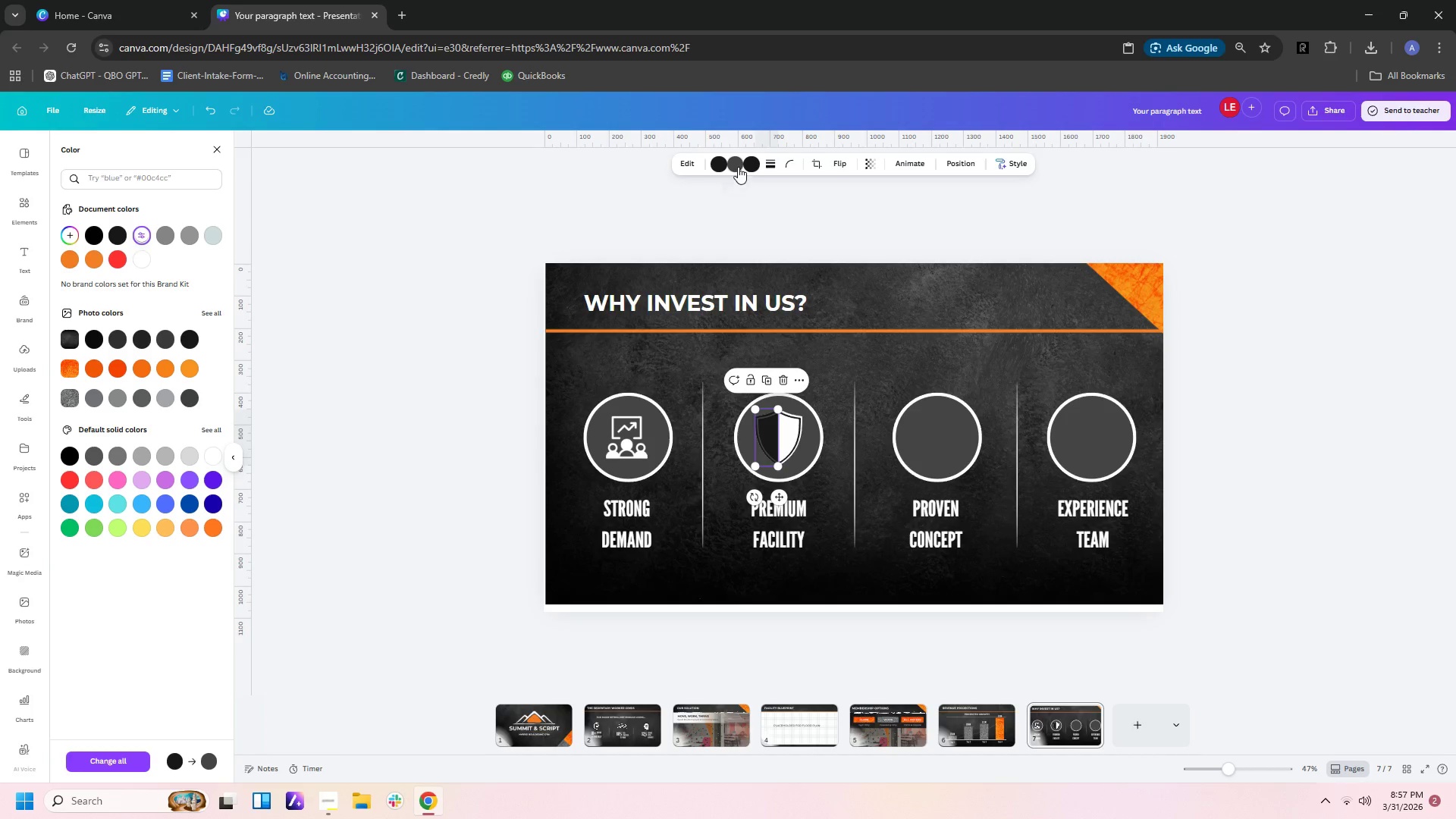 
left_click([738, 166])
 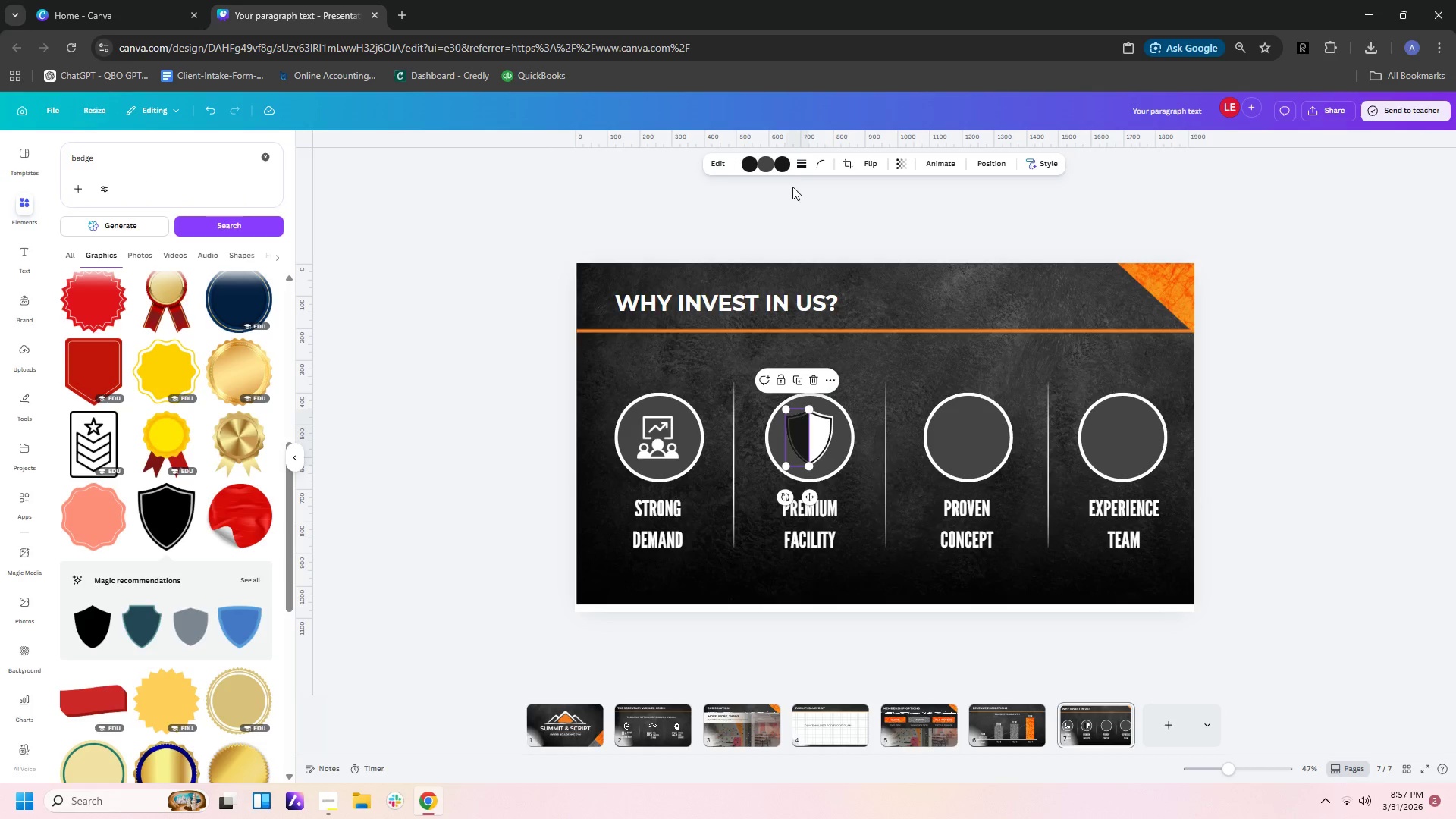 
left_click([829, 233])
 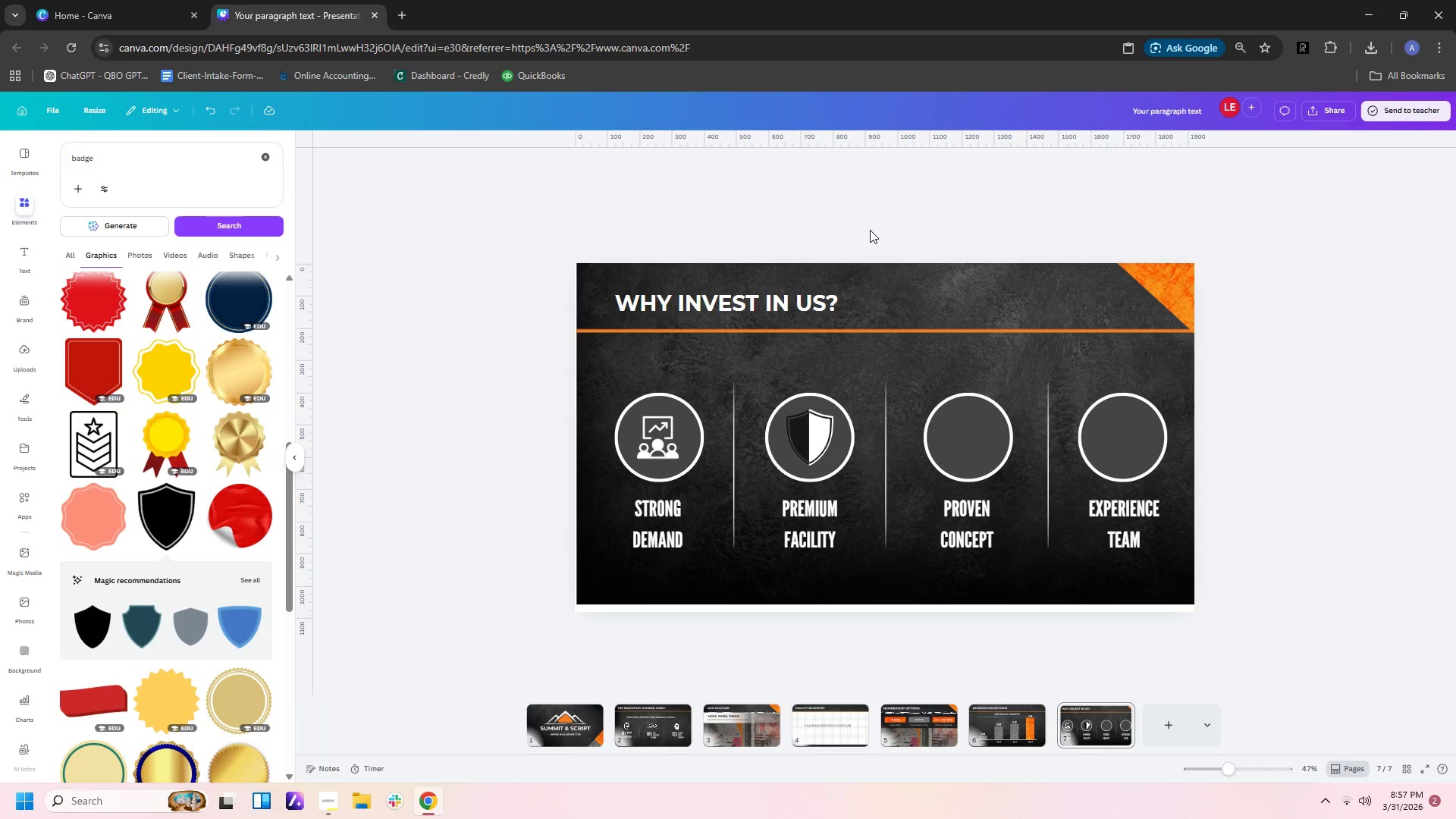 
left_click([870, 230])
 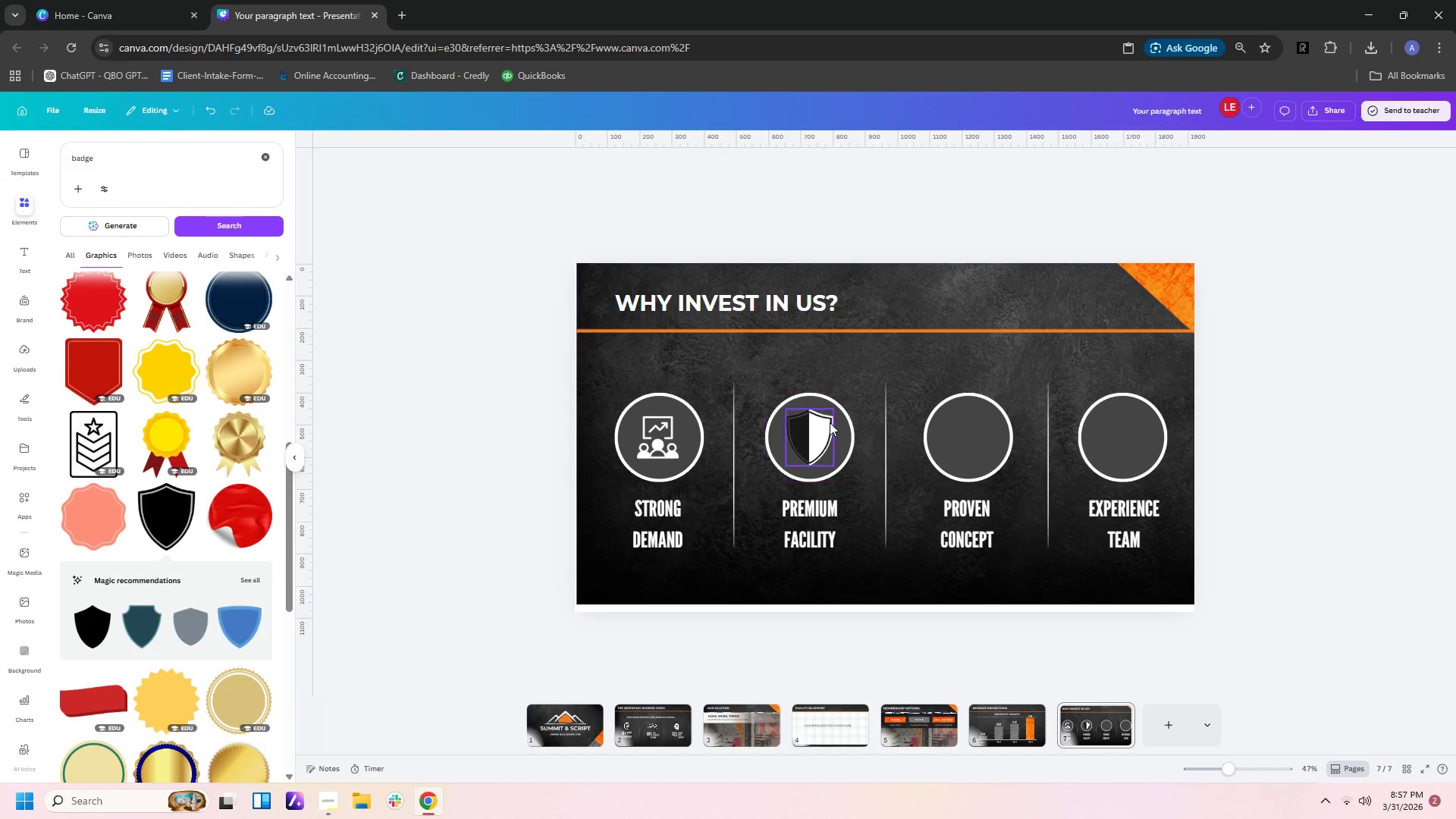 
left_click([828, 422])
 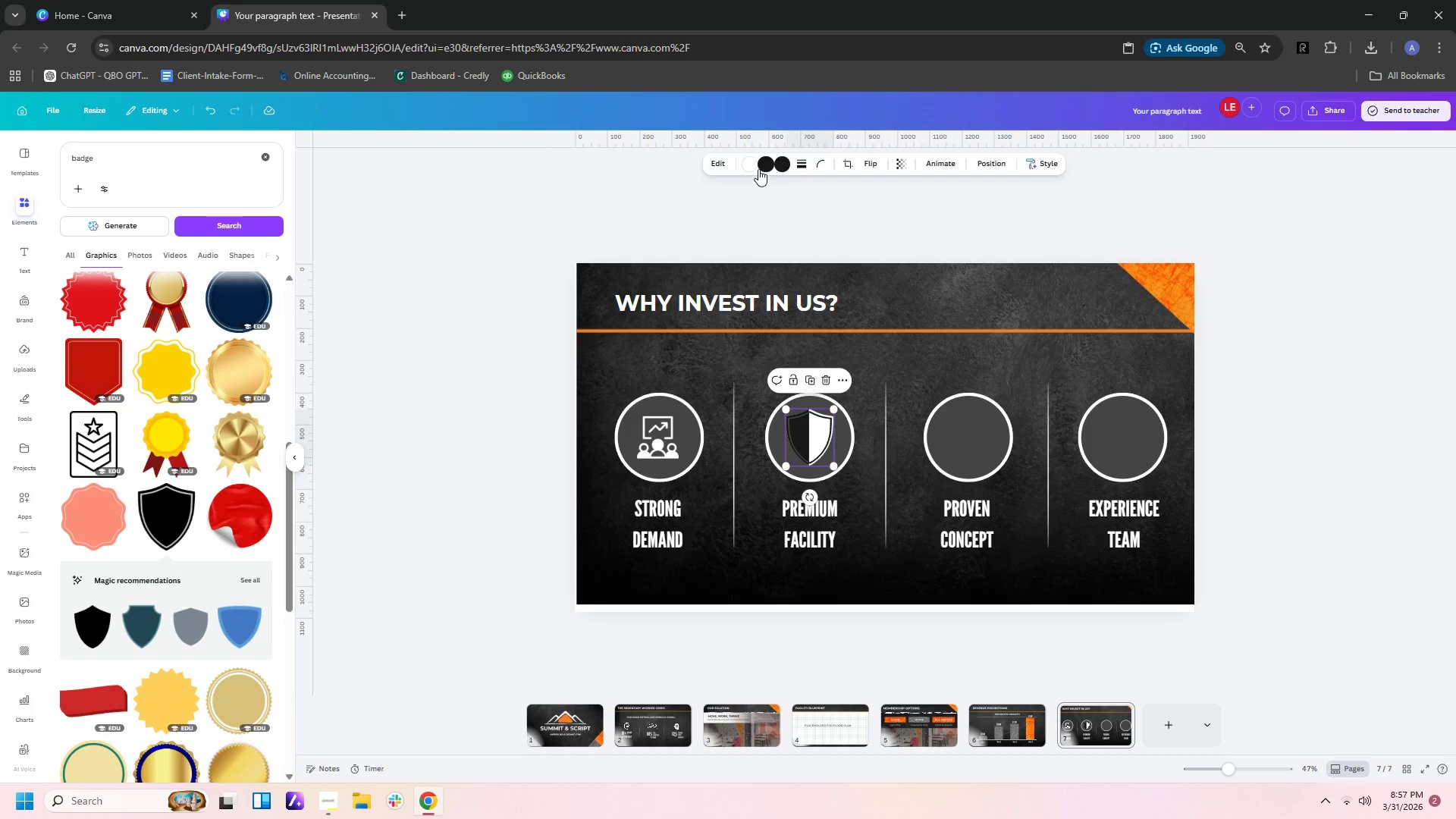 
left_click([762, 168])
 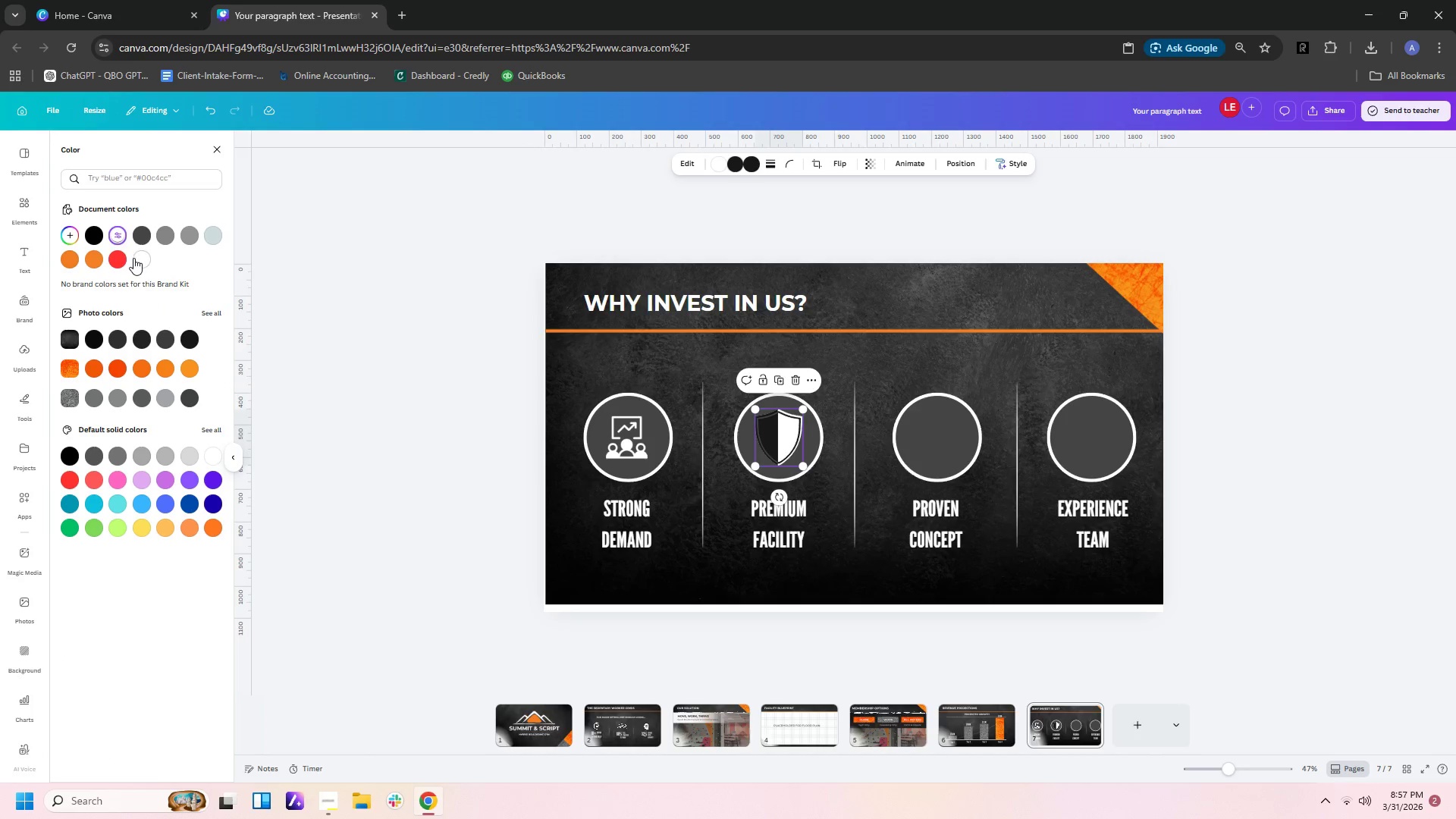 
left_click([136, 258])
 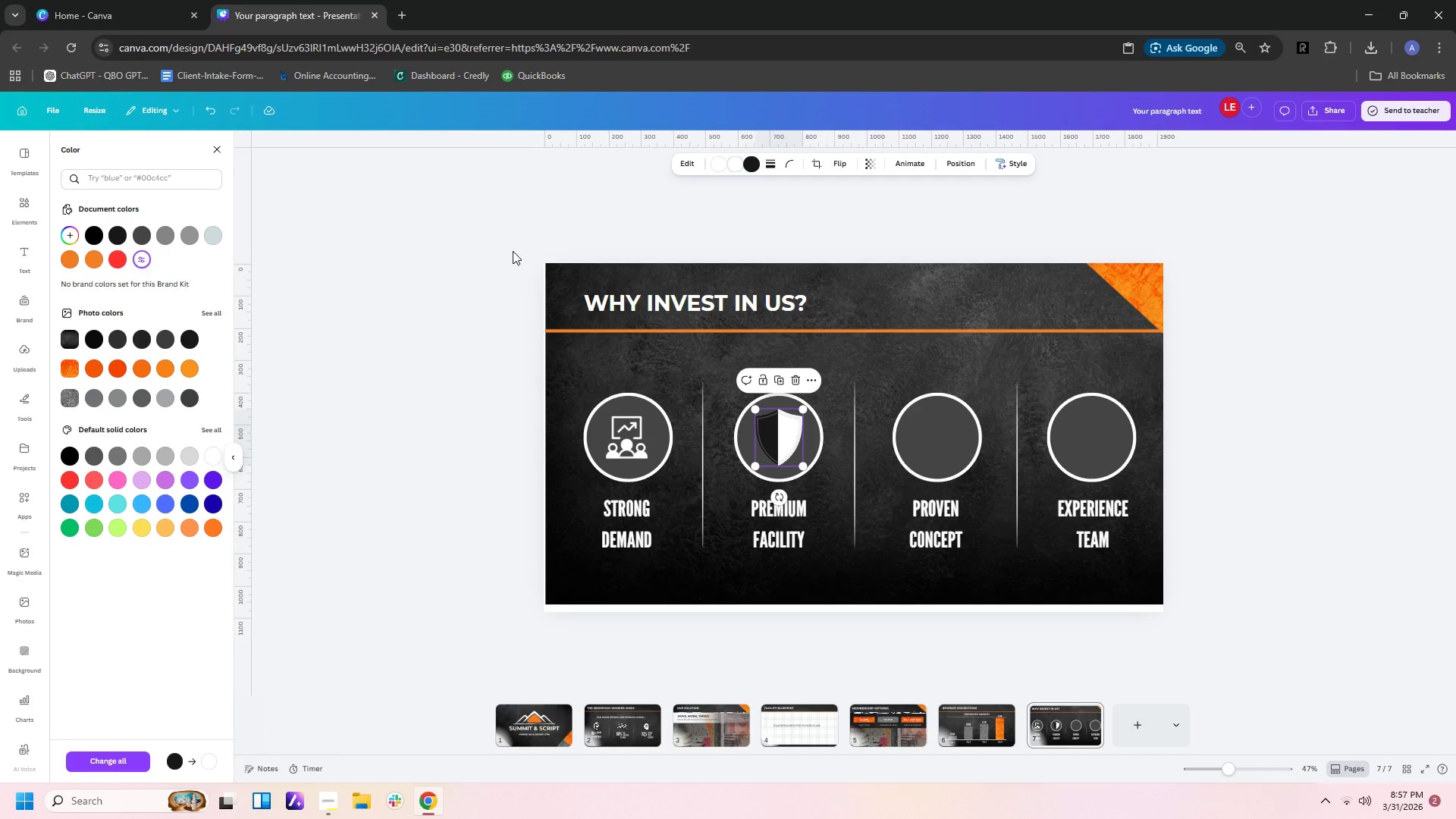 
left_click([559, 232])
 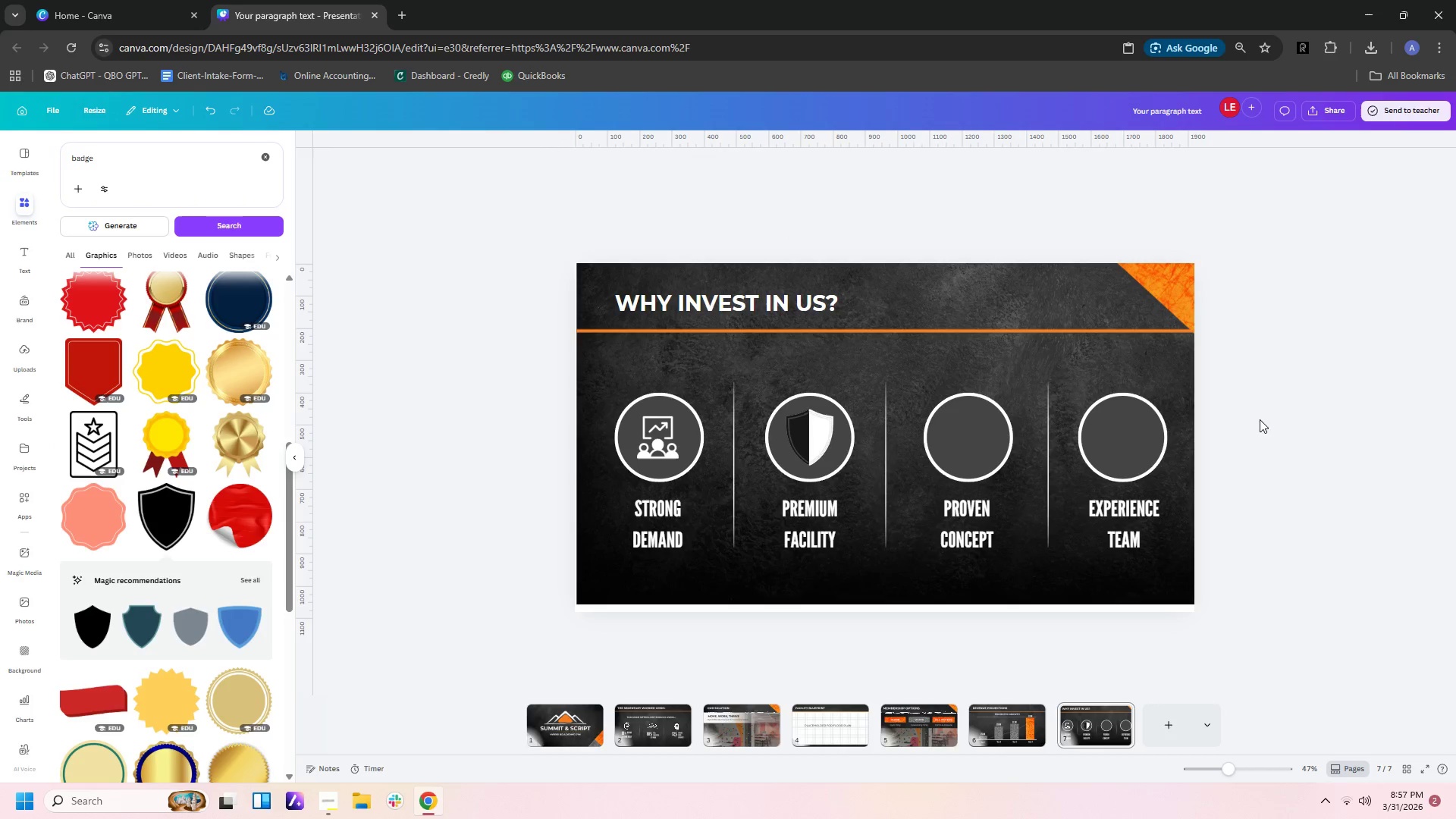 
double_click([1266, 429])
 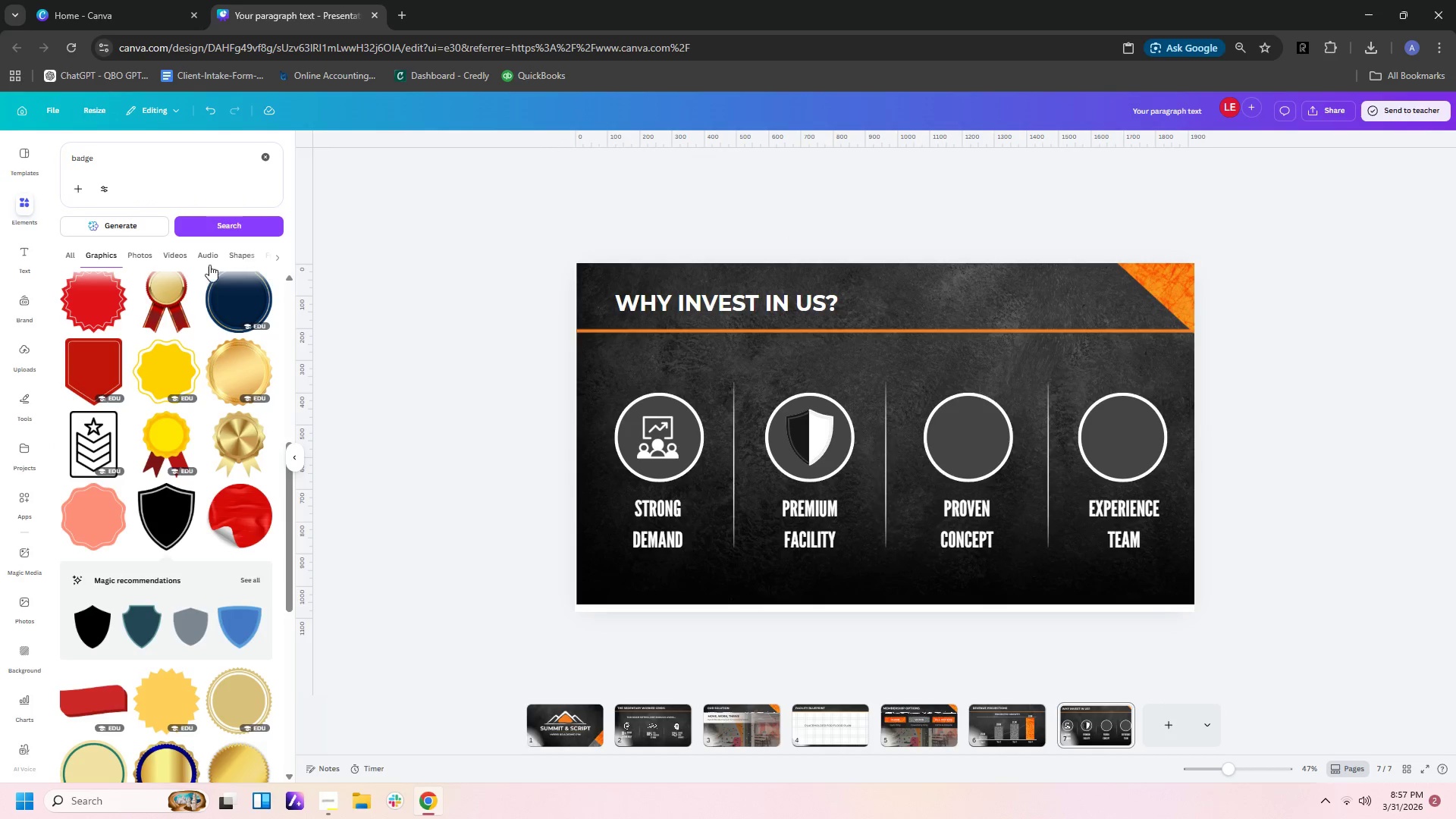 
left_click_drag(start_coordinate=[165, 165], to_coordinate=[0, 146])
 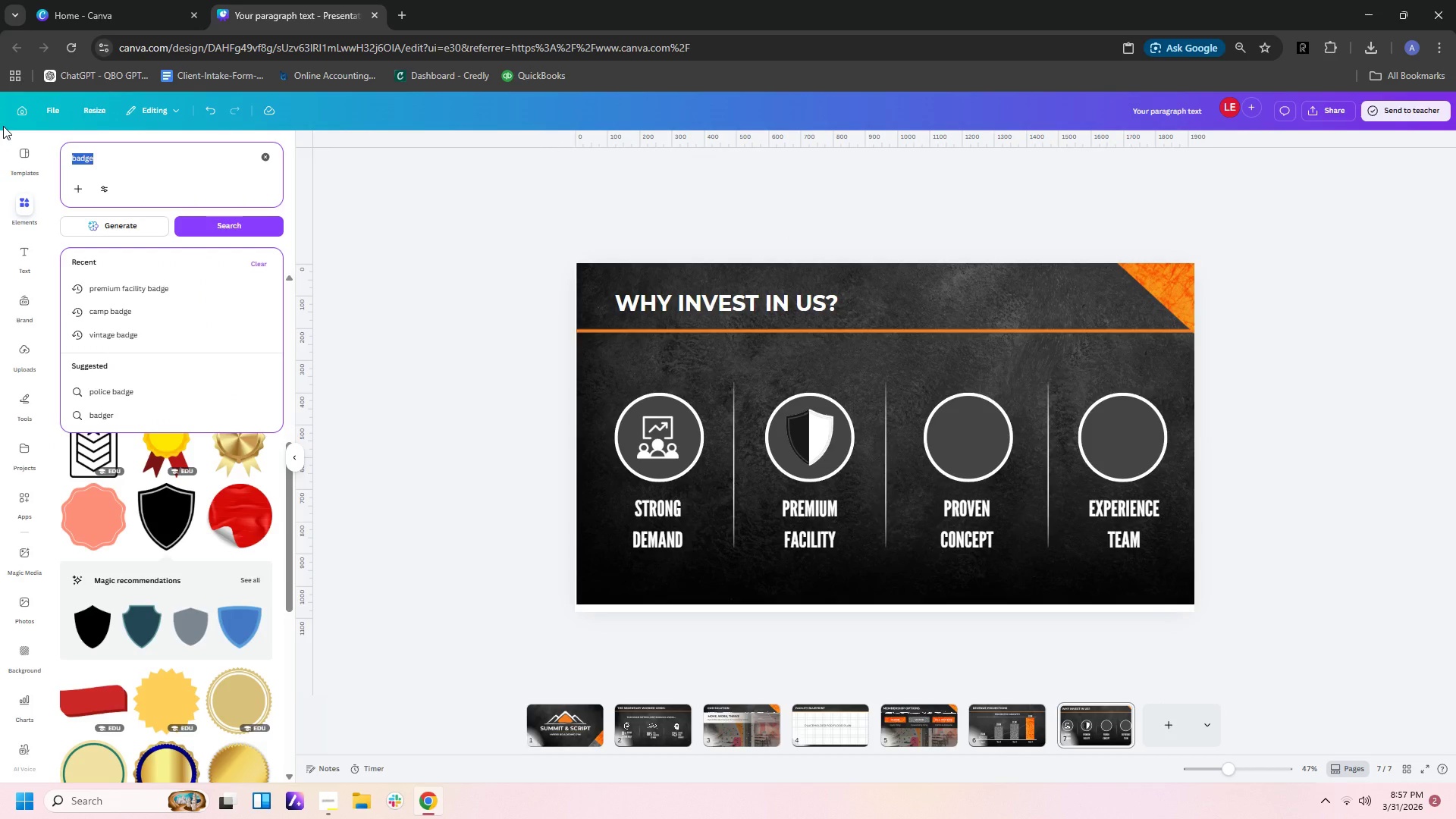 
type(PROVEN CONCEPT ICON)
 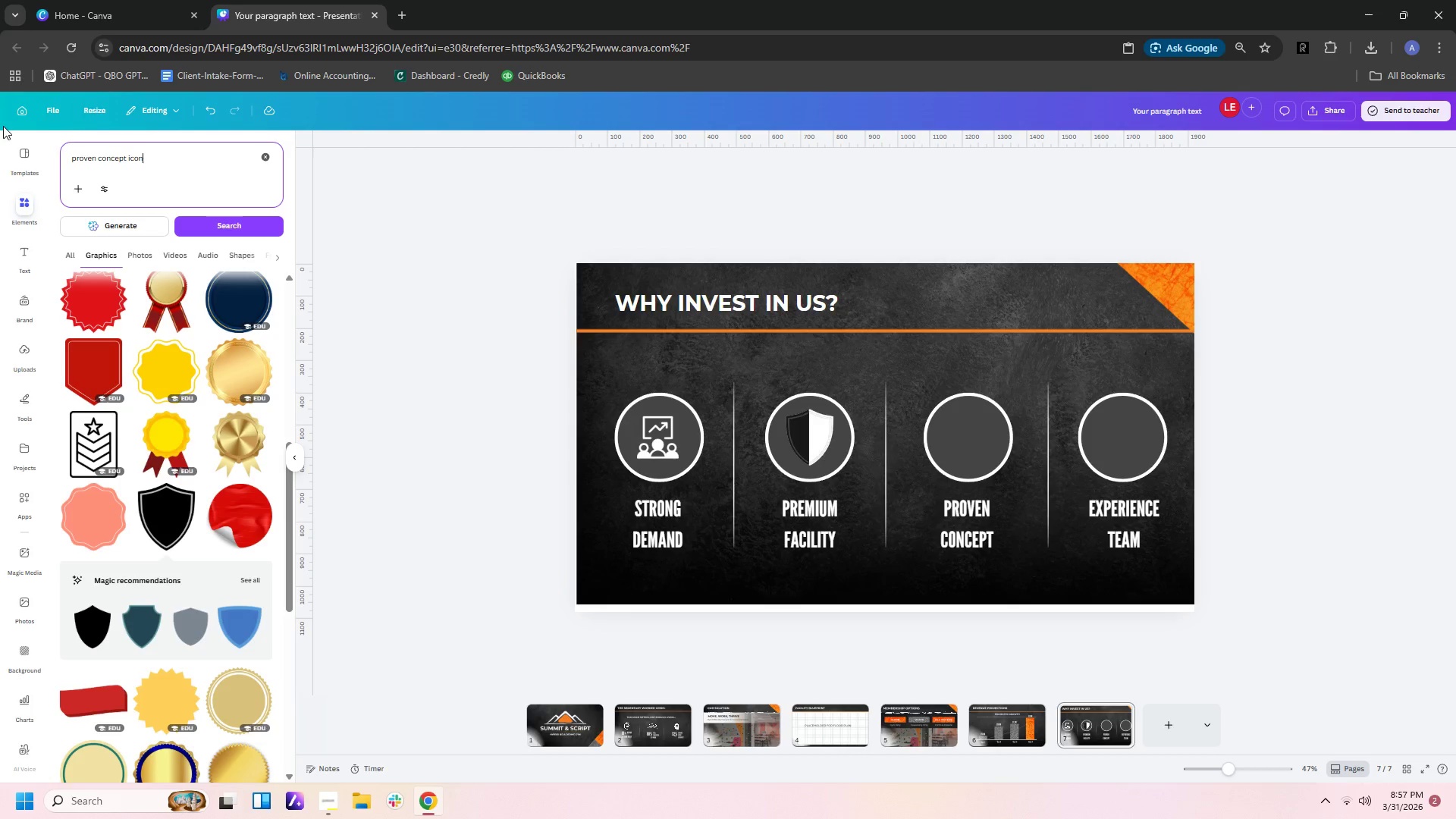 
key(Enter)
 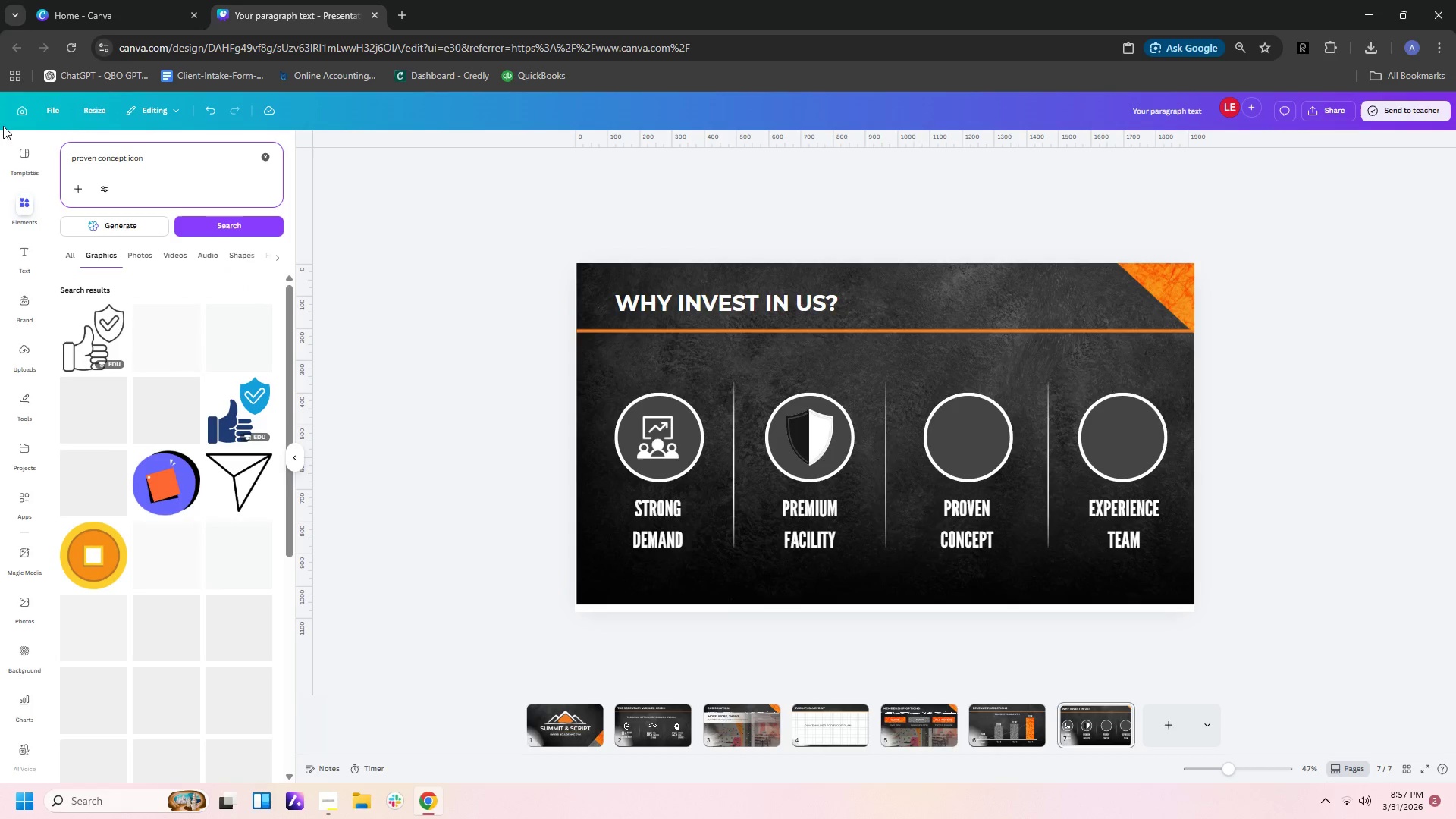 
wait(8.11)
 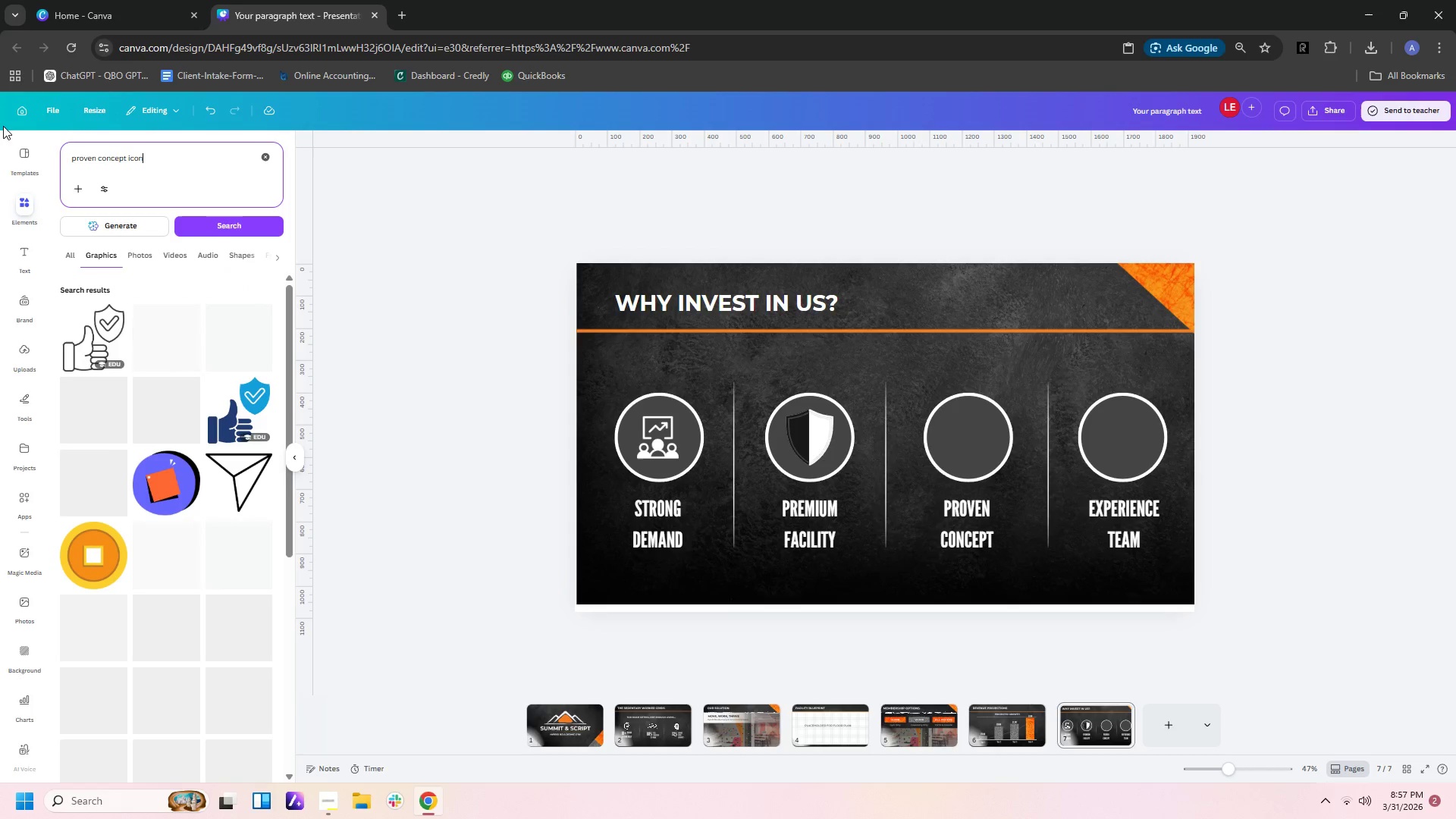 
scroll: coordinate [178, 340], scroll_direction: down, amount: 1.0
 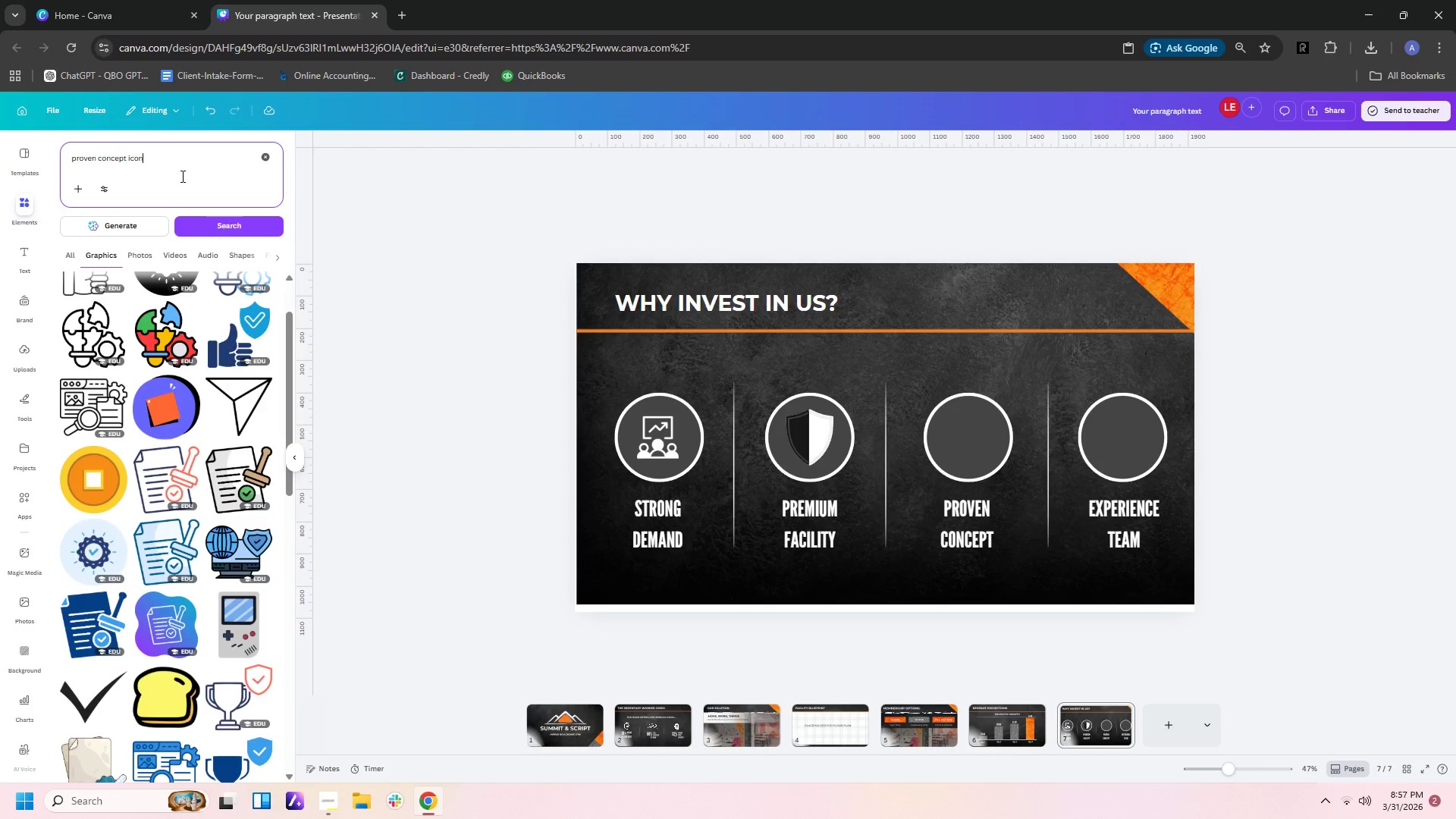 
left_click([187, 165])
 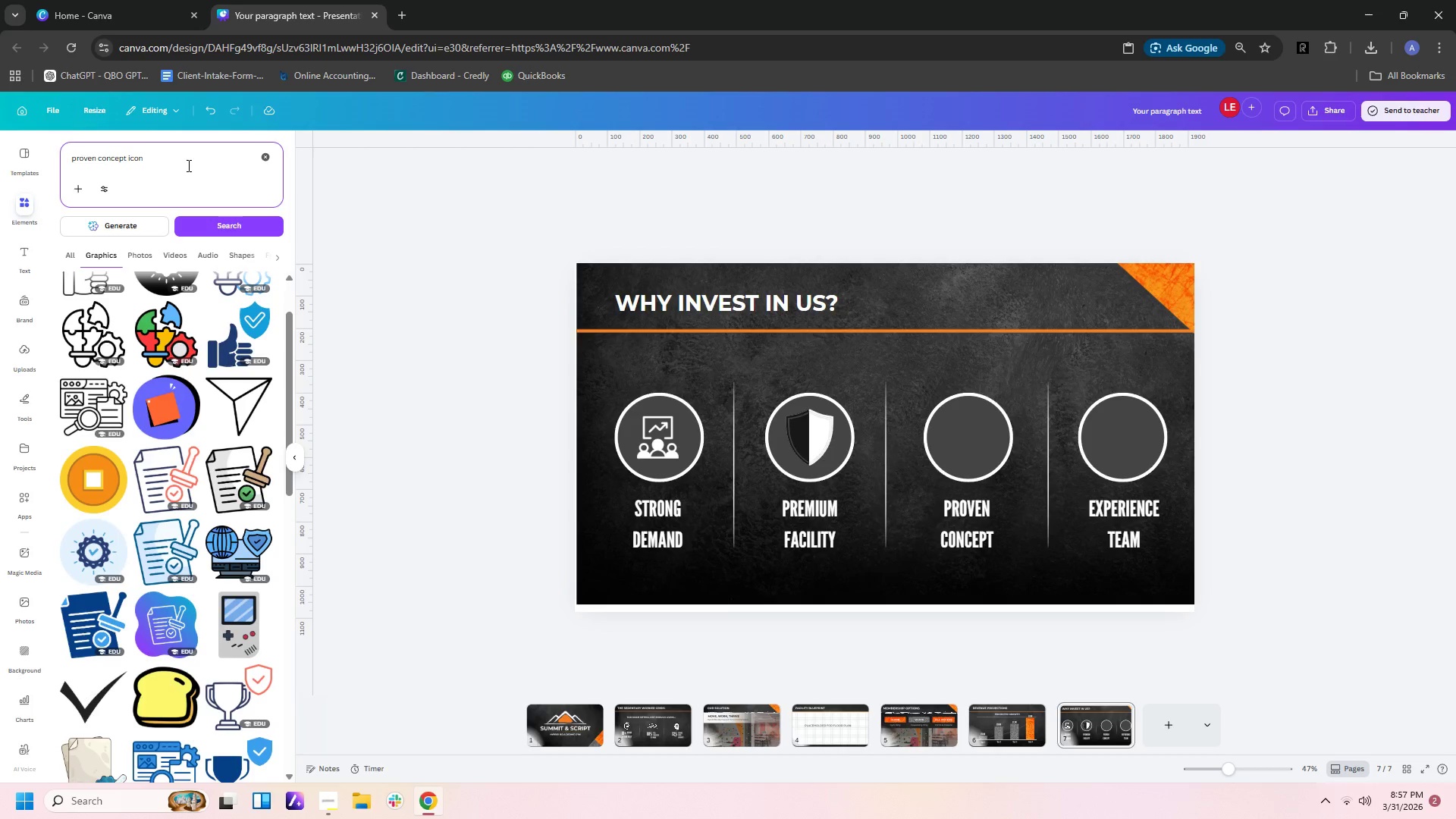 
type( PERSON)
 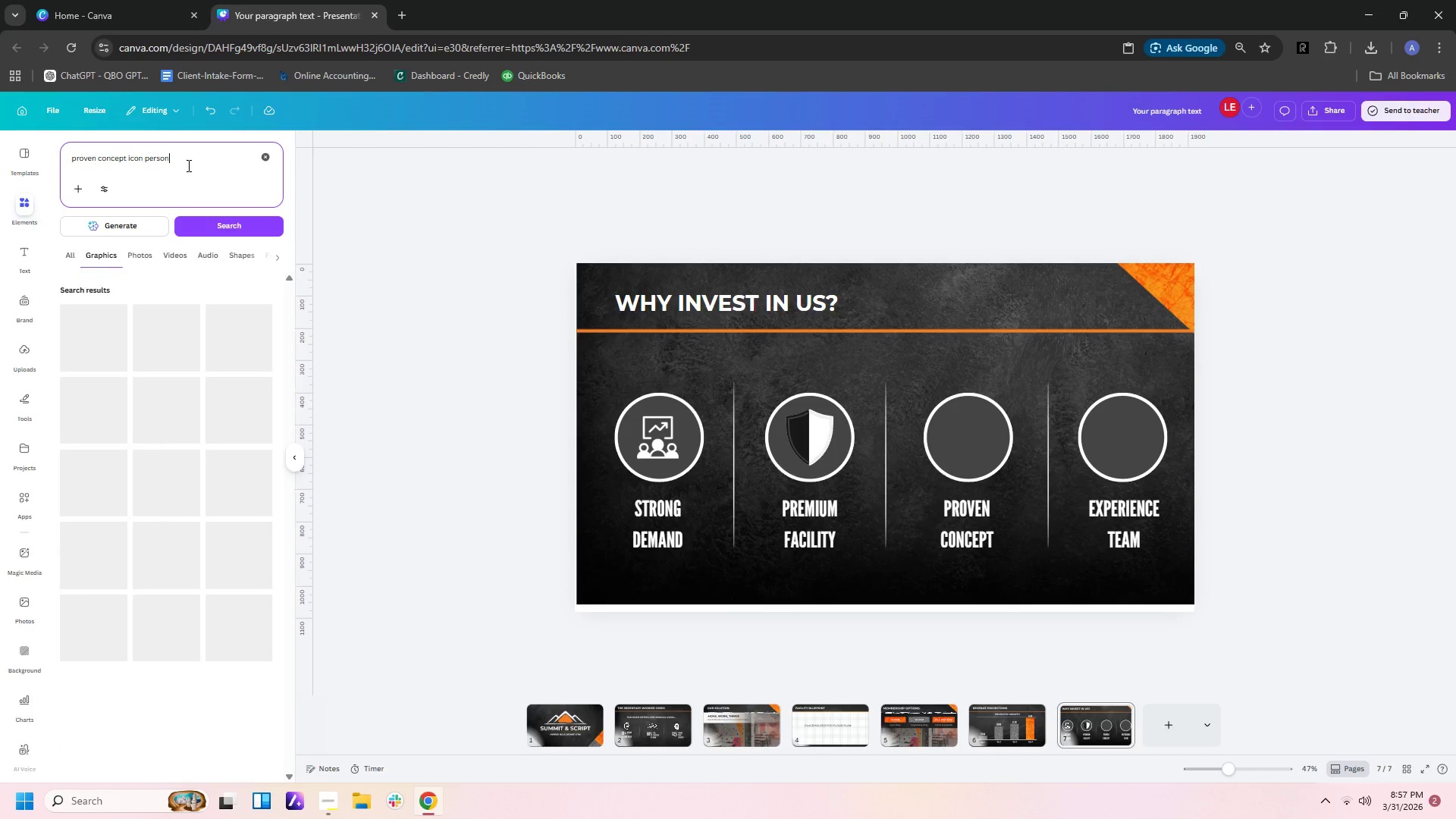 
key(Enter)
 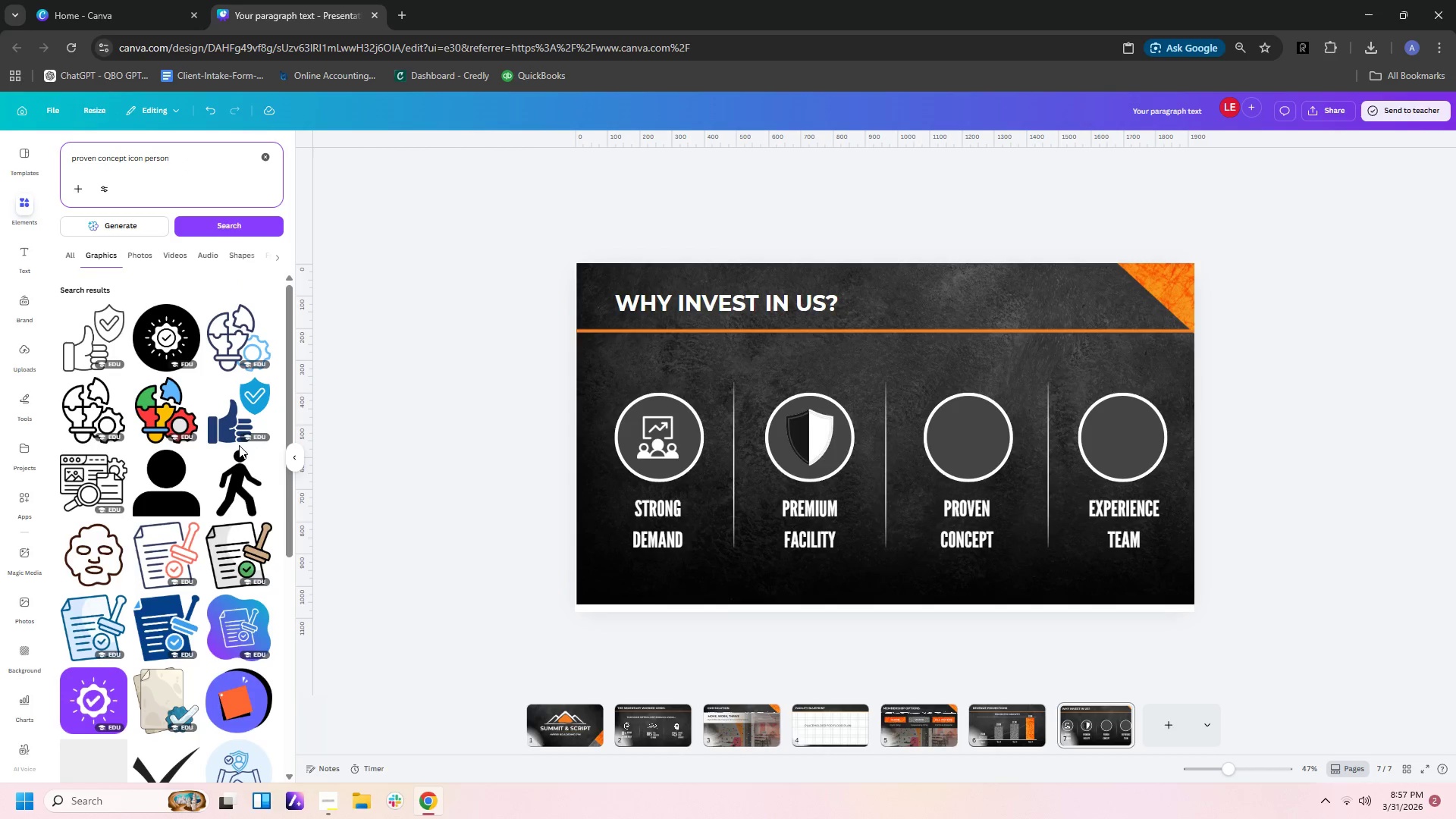 
scroll: coordinate [248, 461], scroll_direction: down, amount: 11.0
 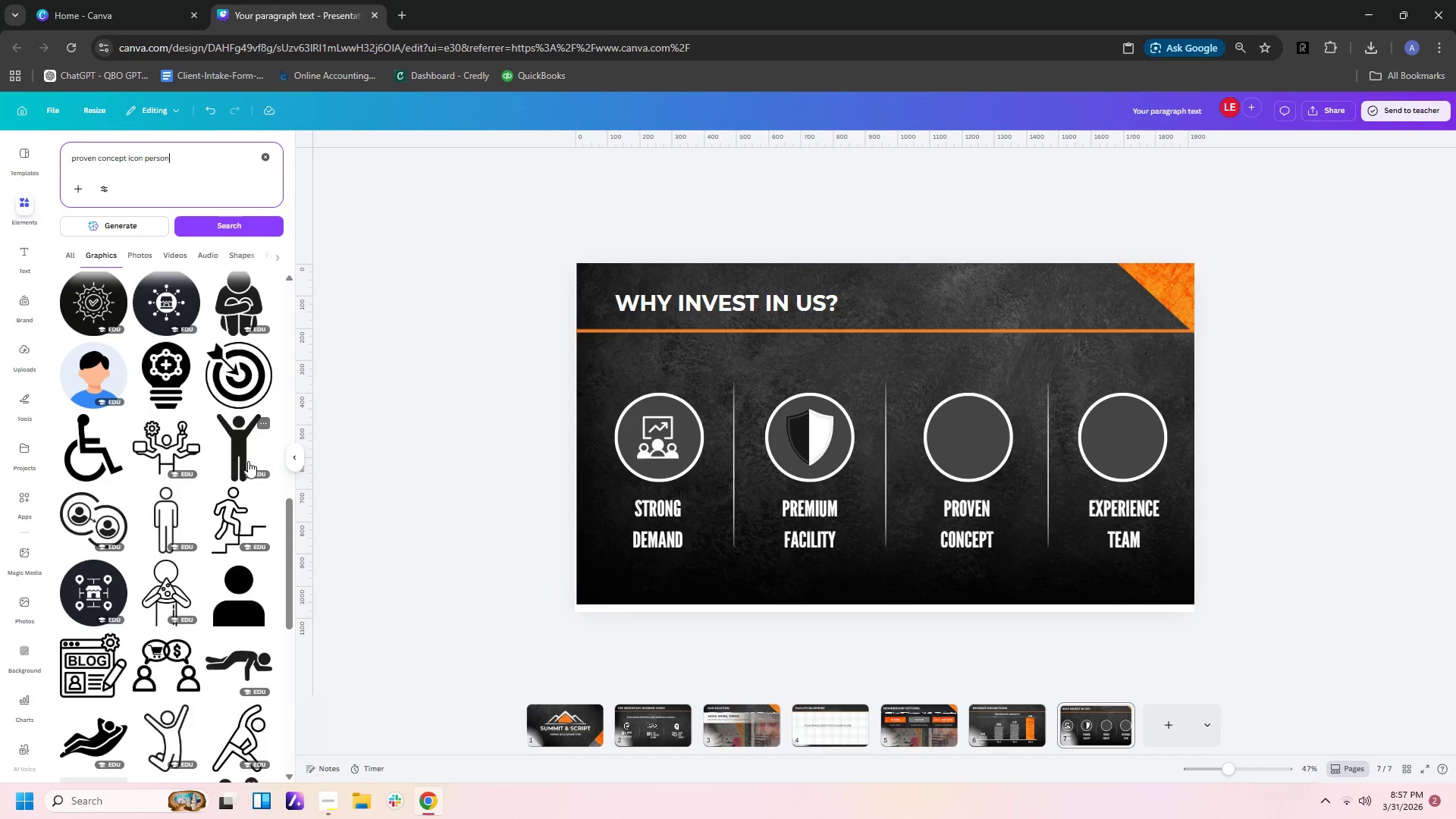 
scroll: coordinate [246, 462], scroll_direction: down, amount: 7.0
 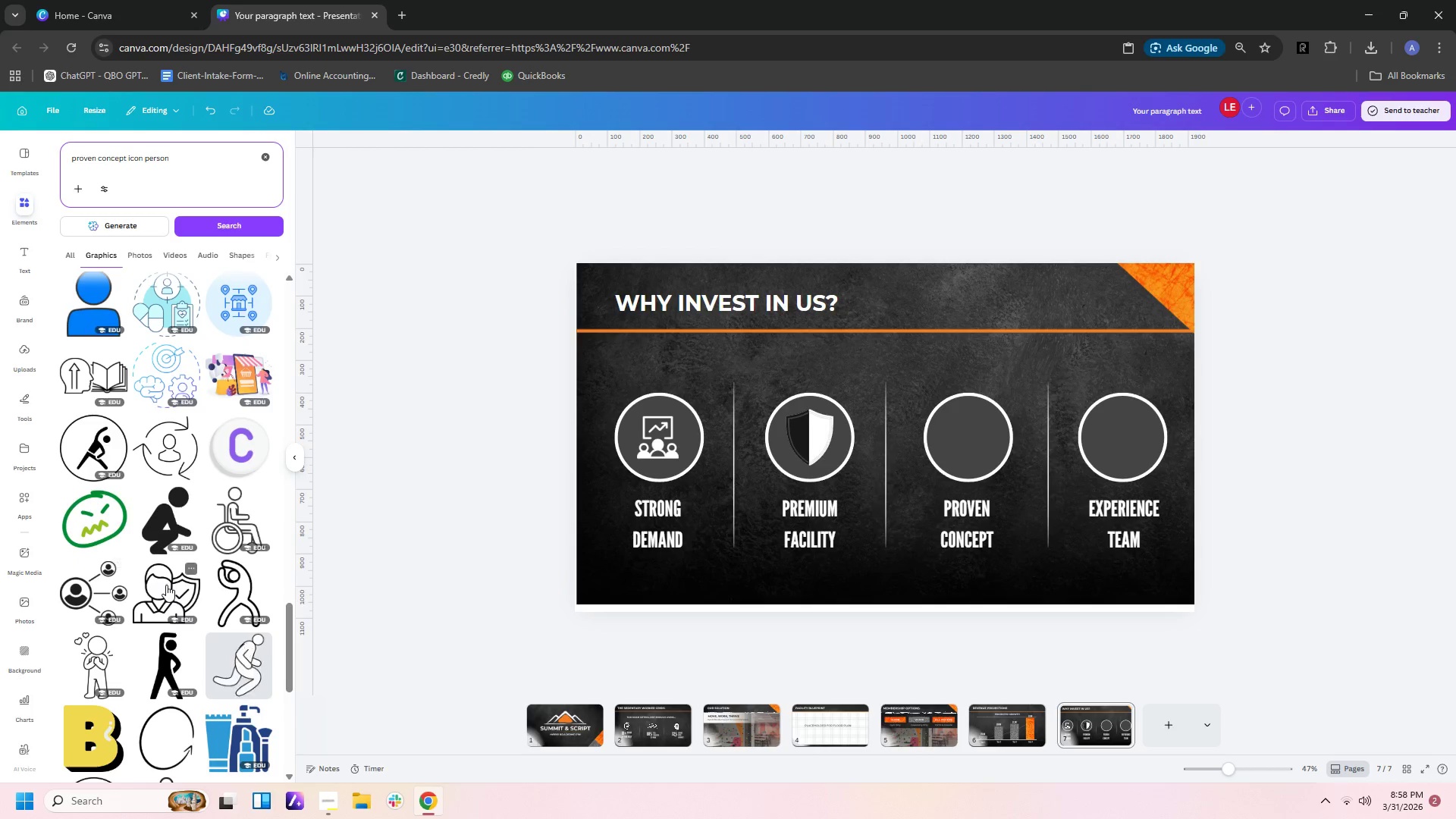 
left_click([166, 585])
 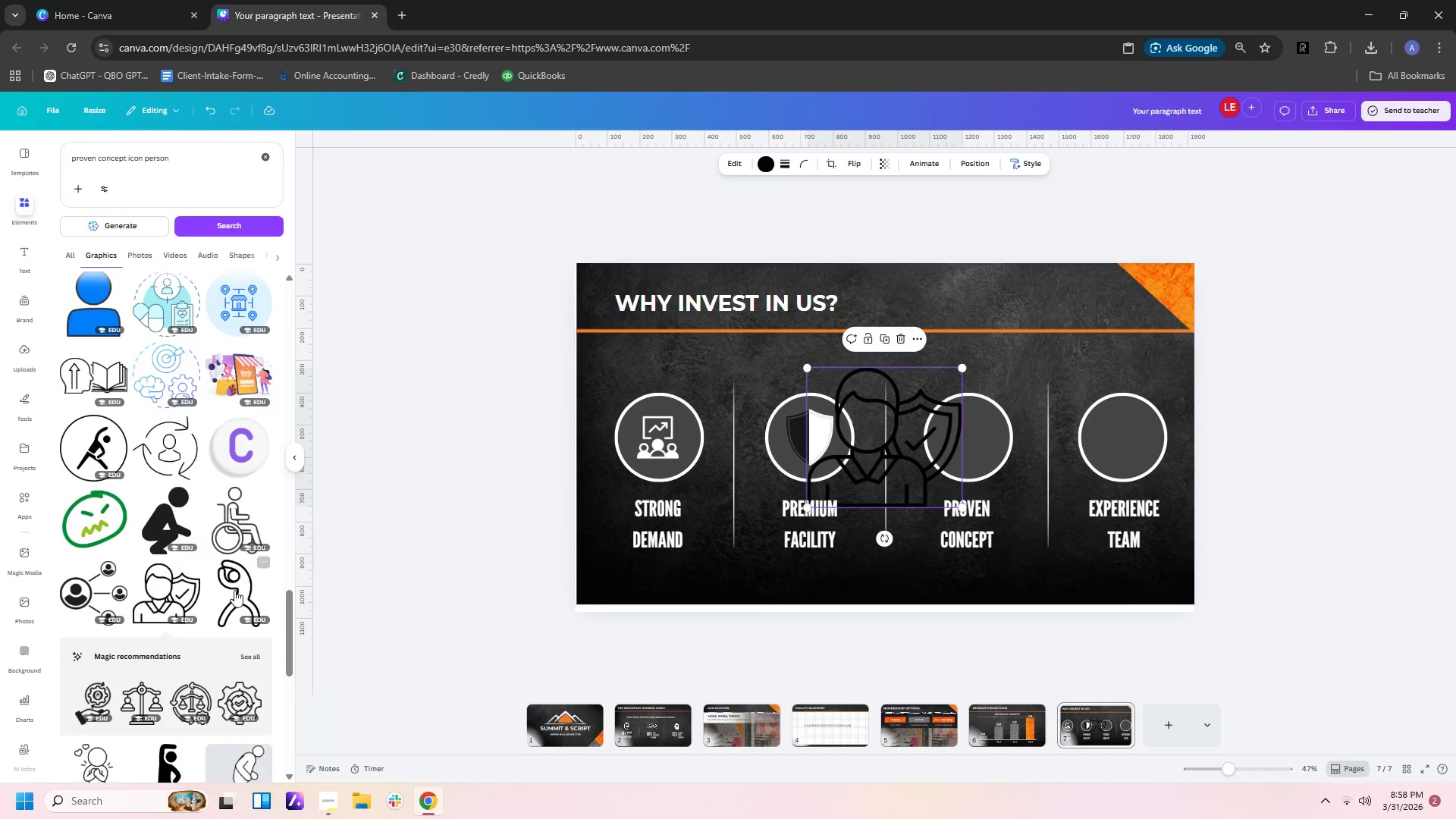 
scroll: coordinate [184, 669], scroll_direction: down, amount: 1.0
 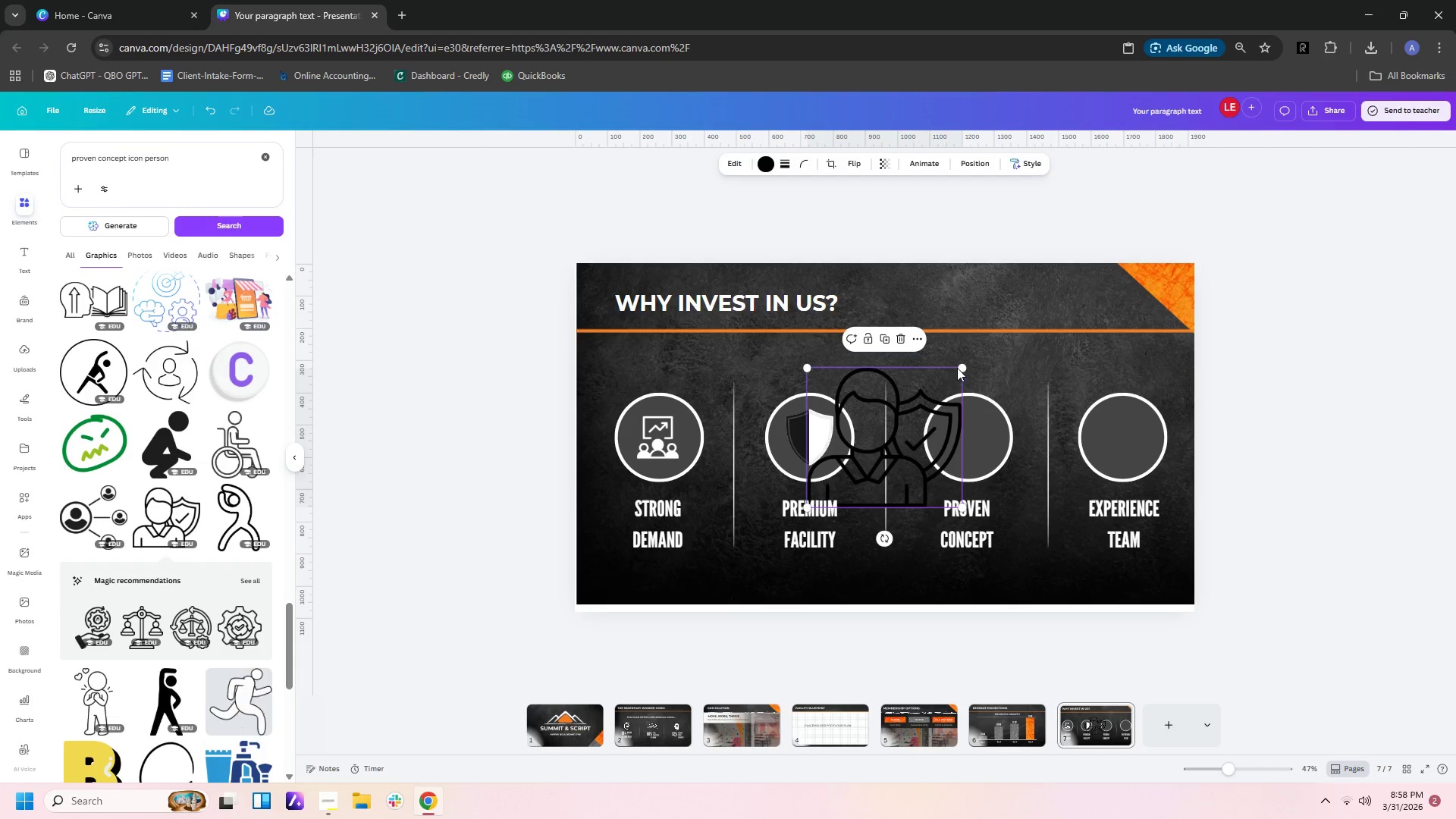 
left_click_drag(start_coordinate=[962, 368], to_coordinate=[894, 469])
 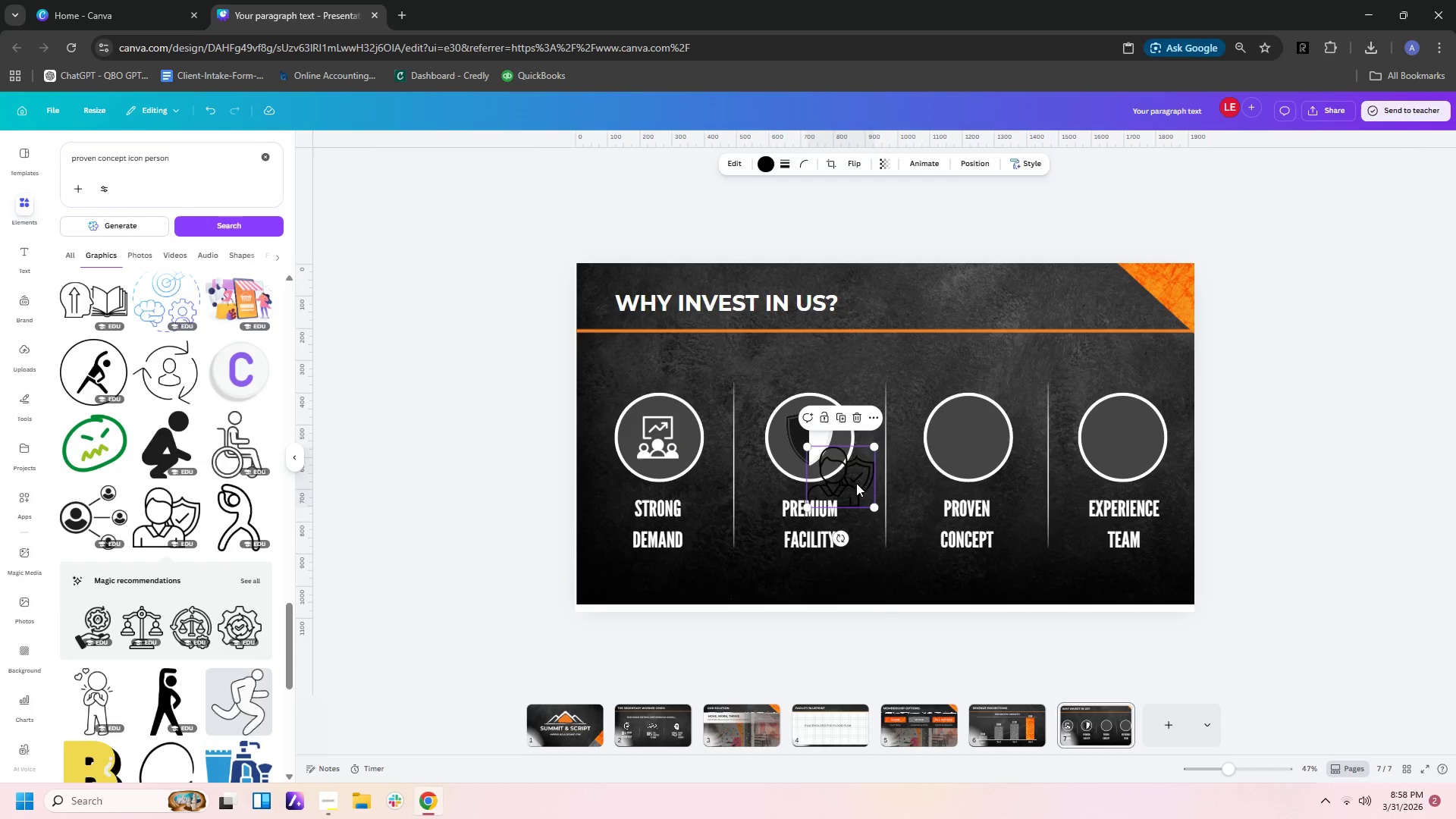 
left_click_drag(start_coordinate=[855, 483], to_coordinate=[981, 447])
 